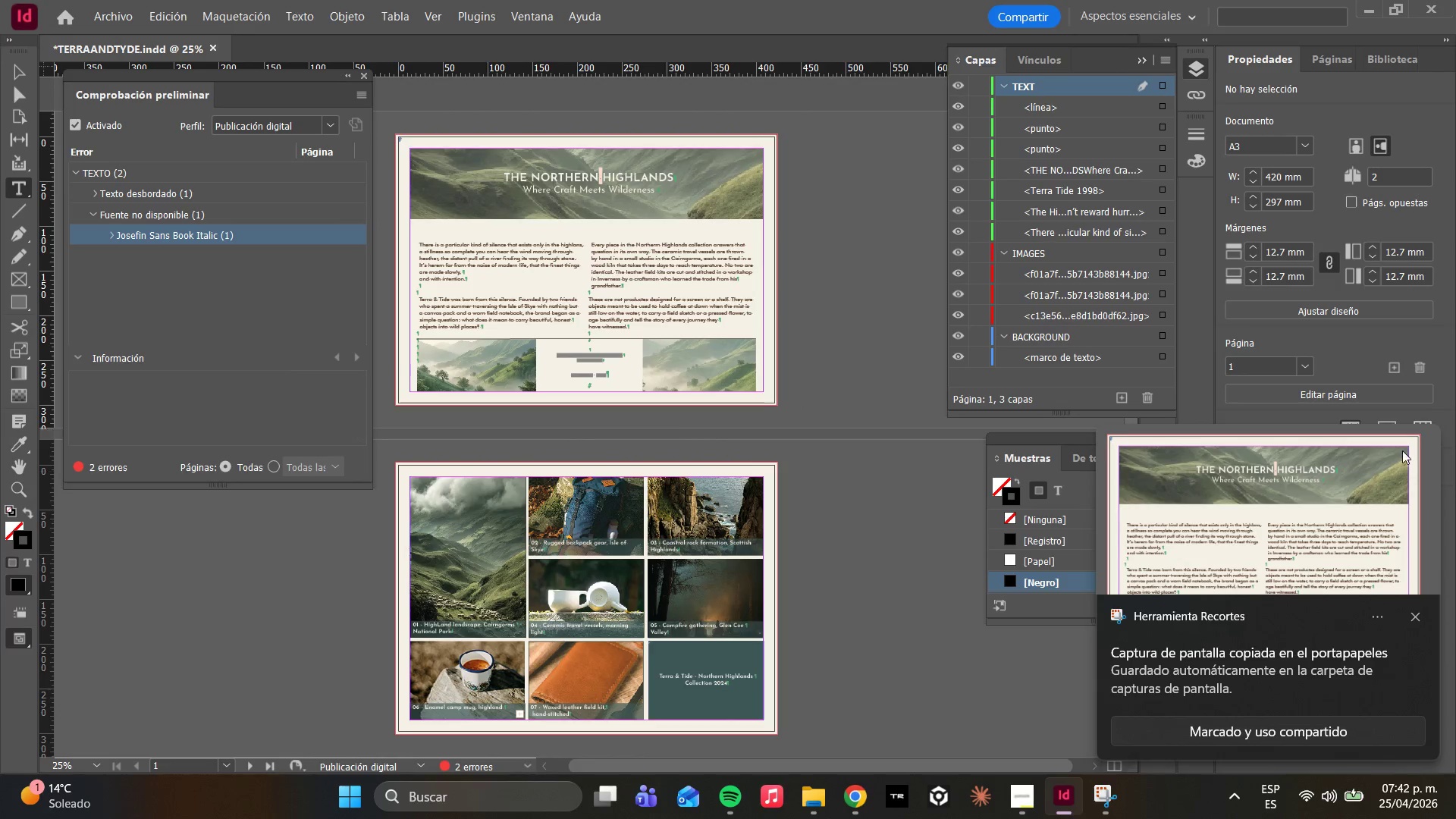 
left_click([1279, 492])
 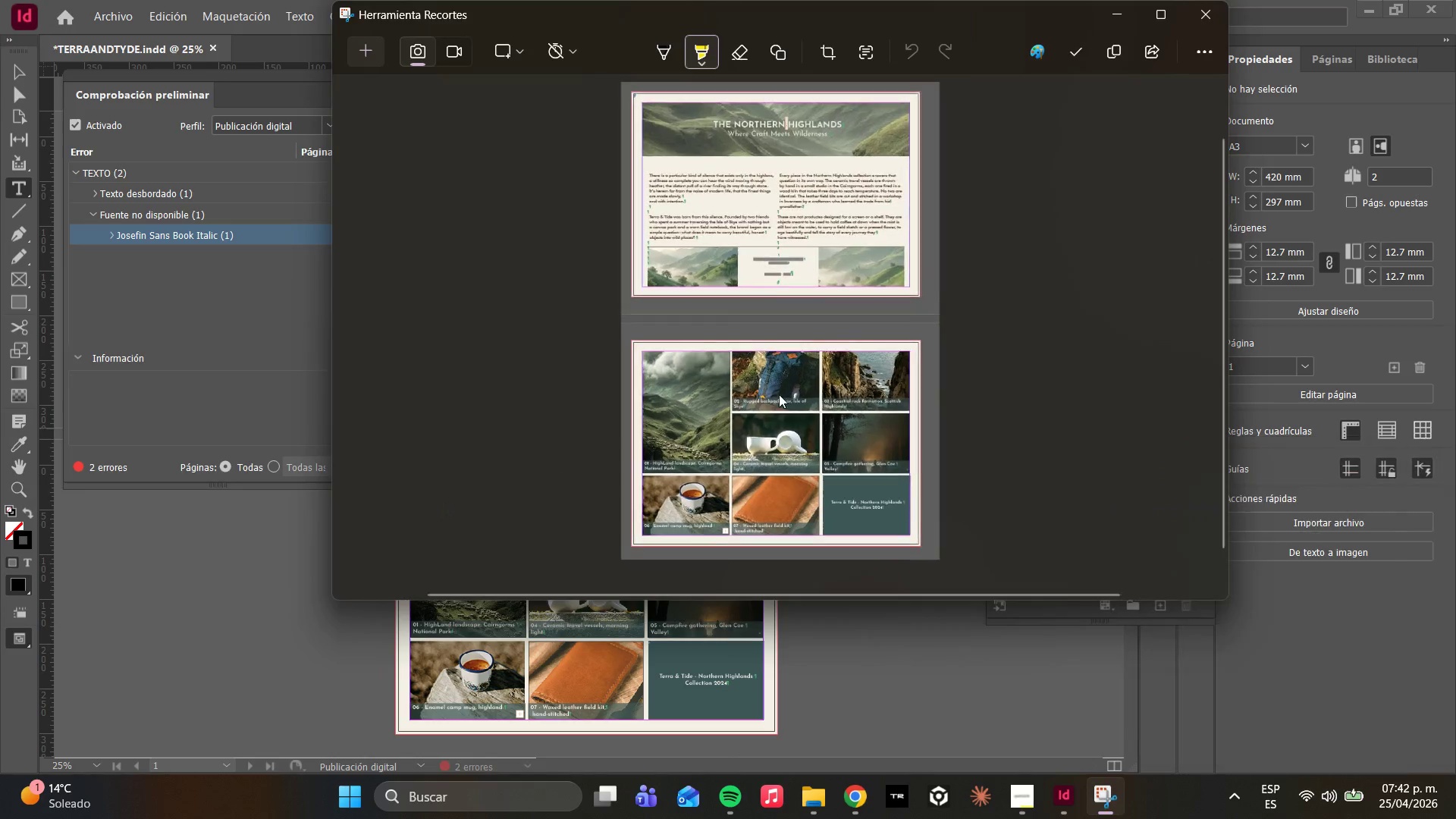 
right_click([778, 387])
 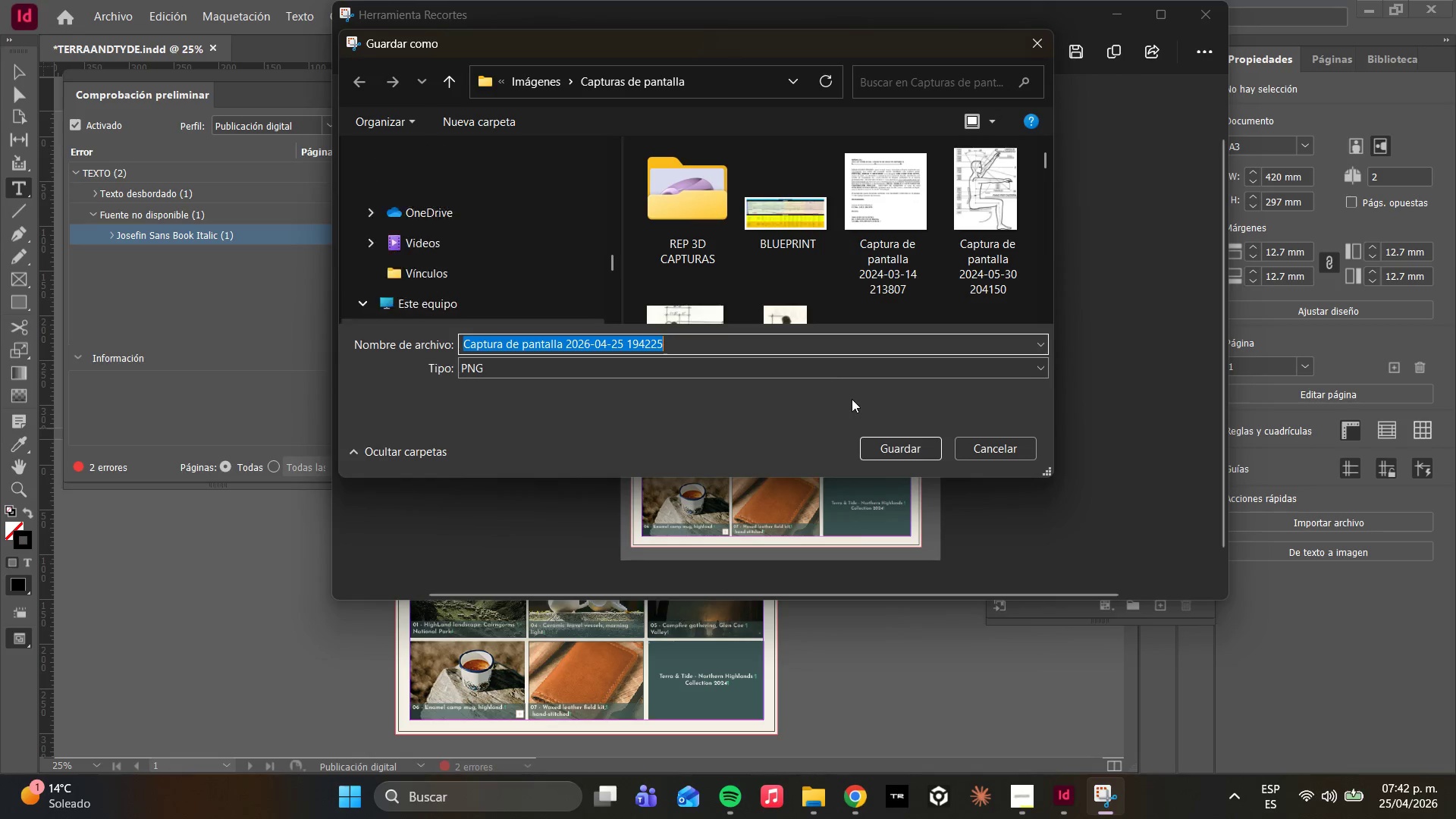 
scroll: coordinate [458, 281], scroll_direction: down, amount: 13.0
 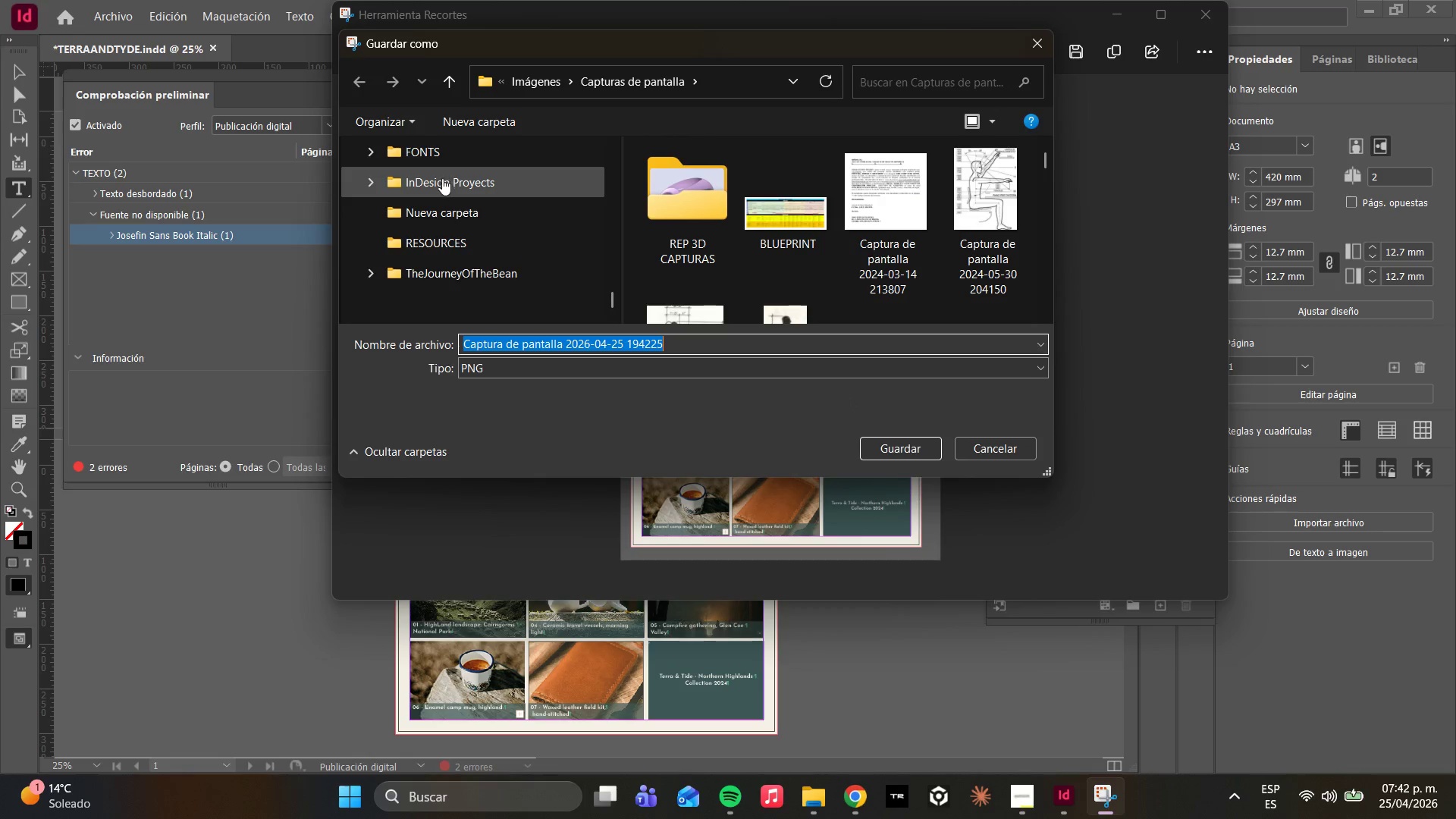 
double_click([440, 190])
 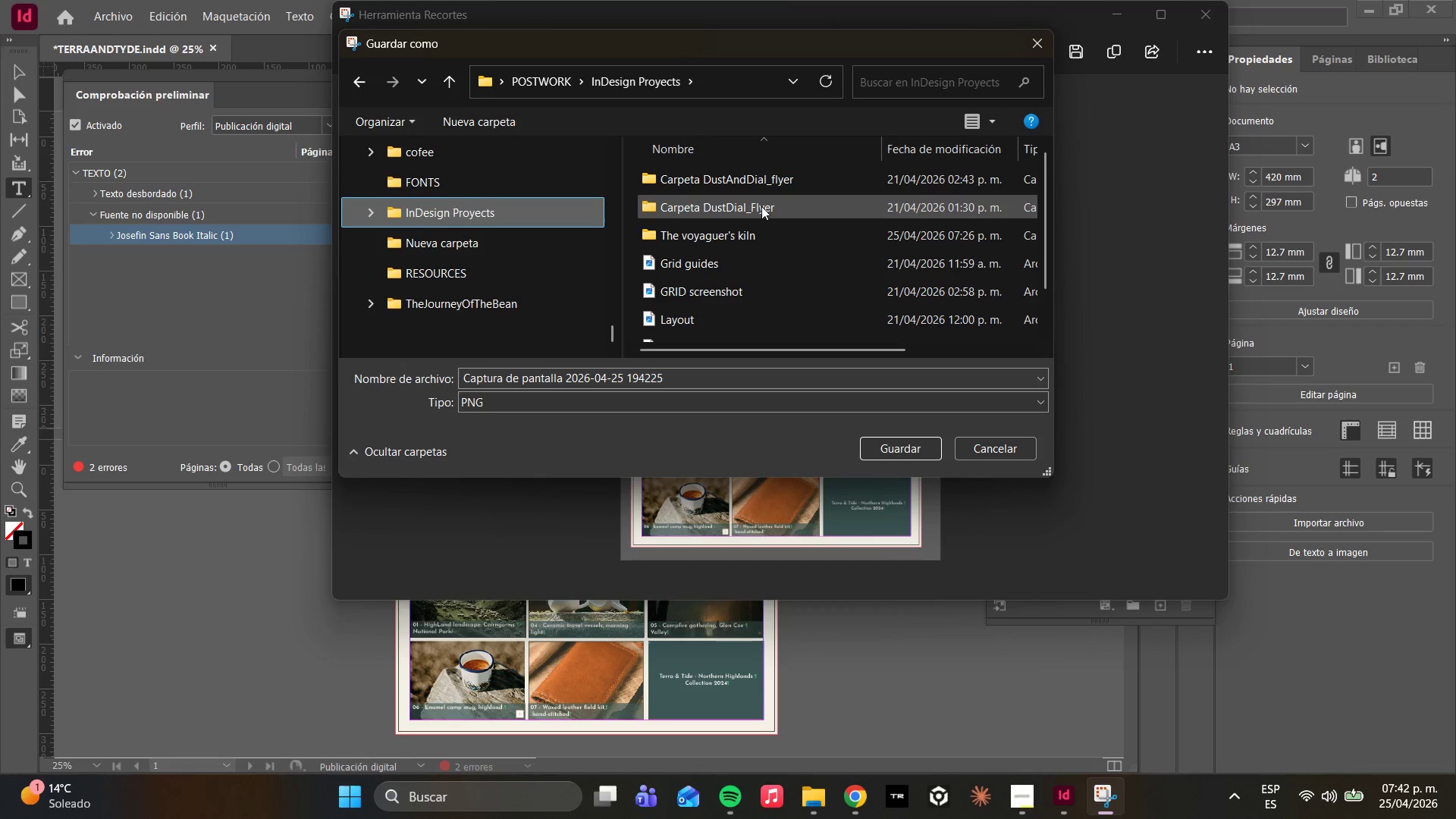 
scroll: coordinate [767, 260], scroll_direction: down, amount: 11.0
 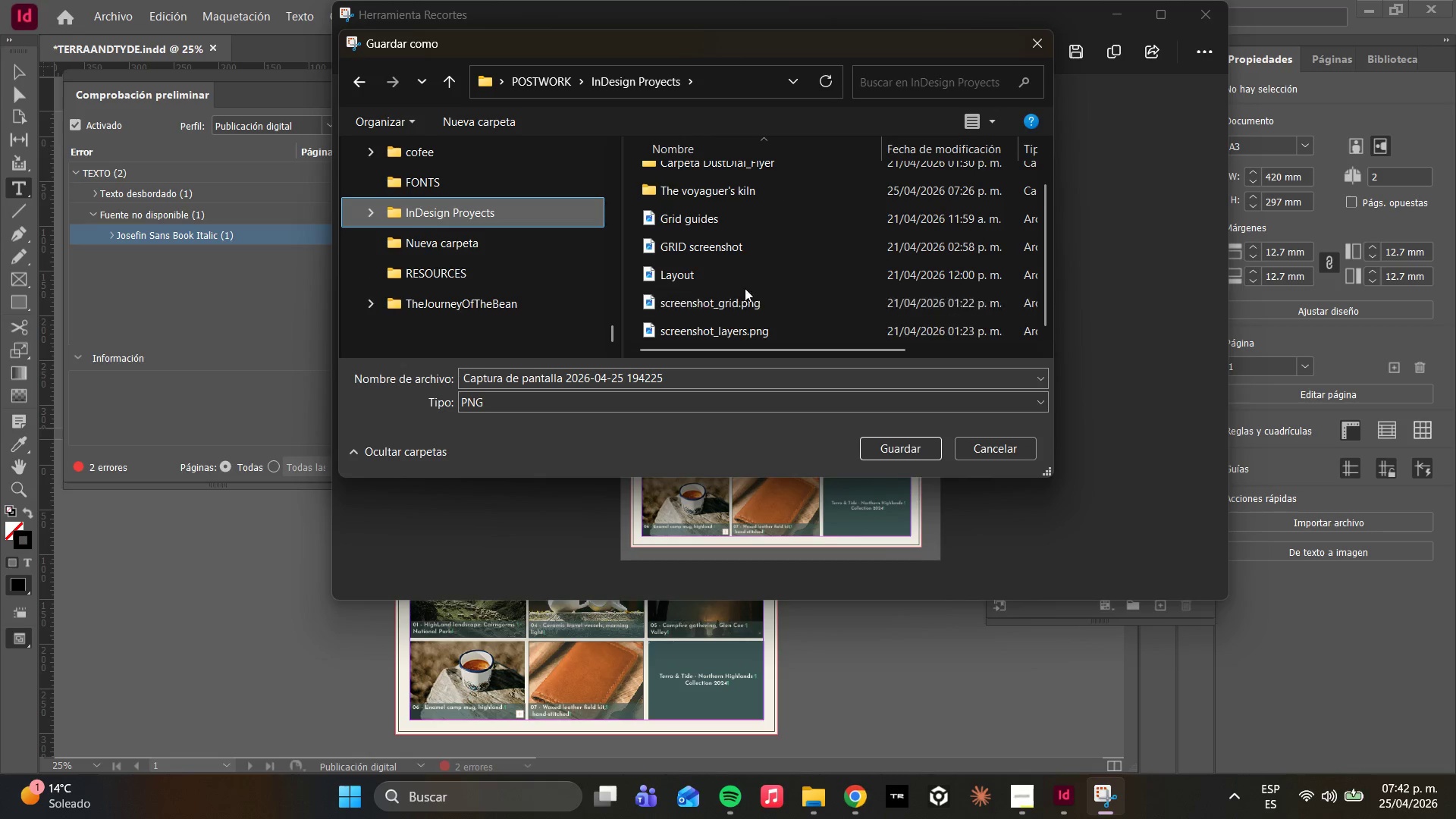 
scroll: coordinate [745, 287], scroll_direction: none, amount: 0.0
 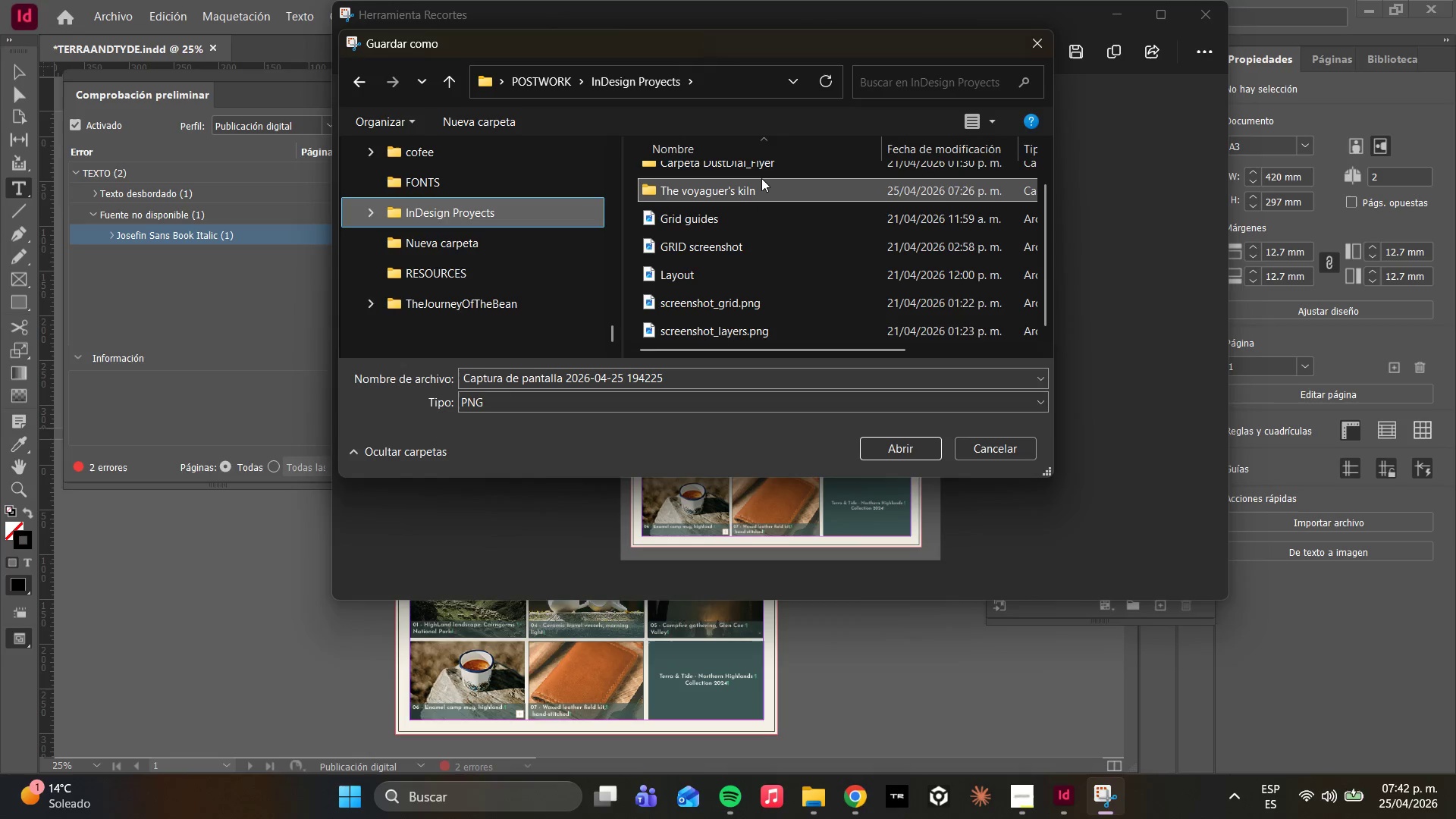 
double_click([761, 178])
 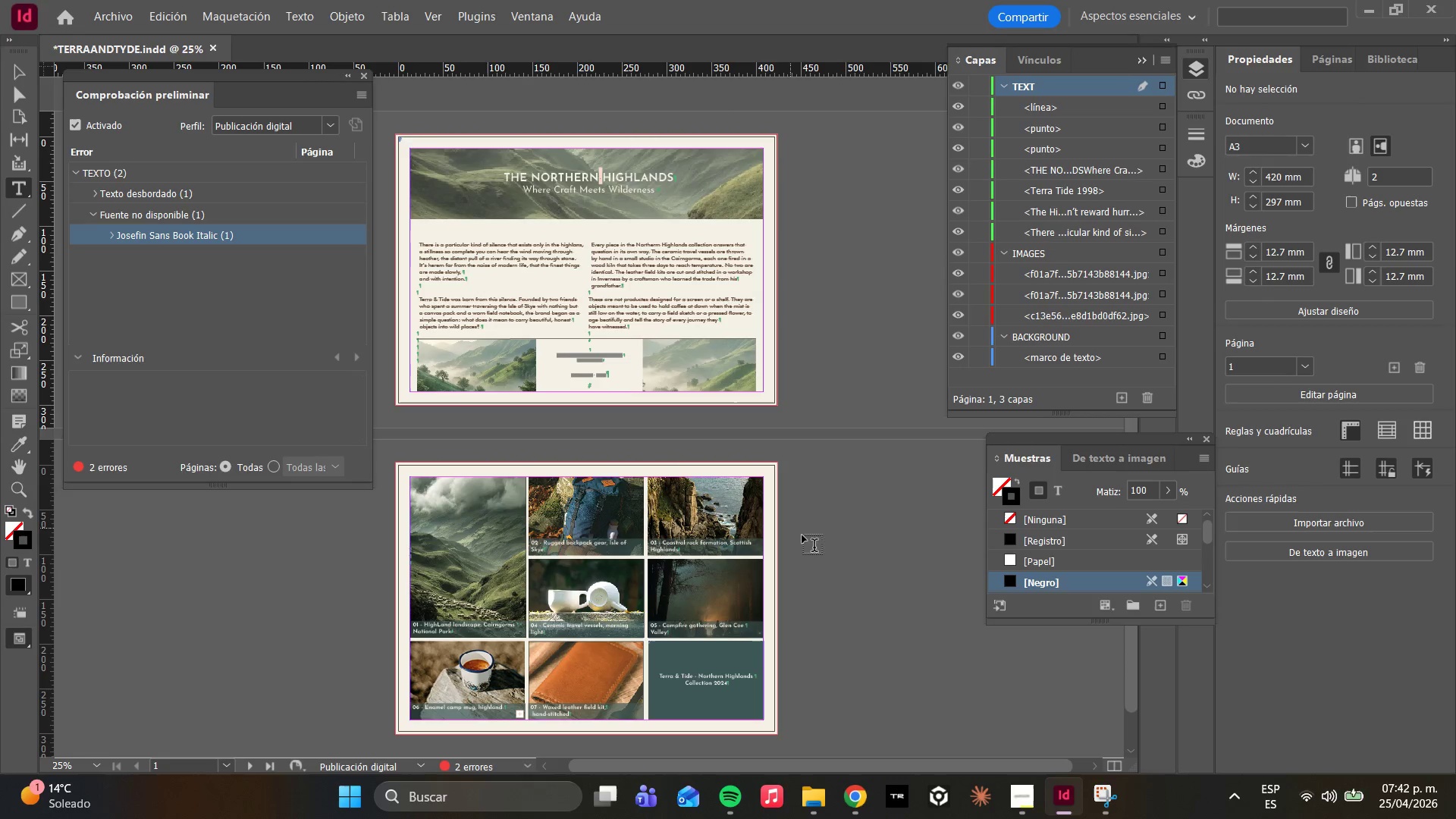 
wait(10.2)
 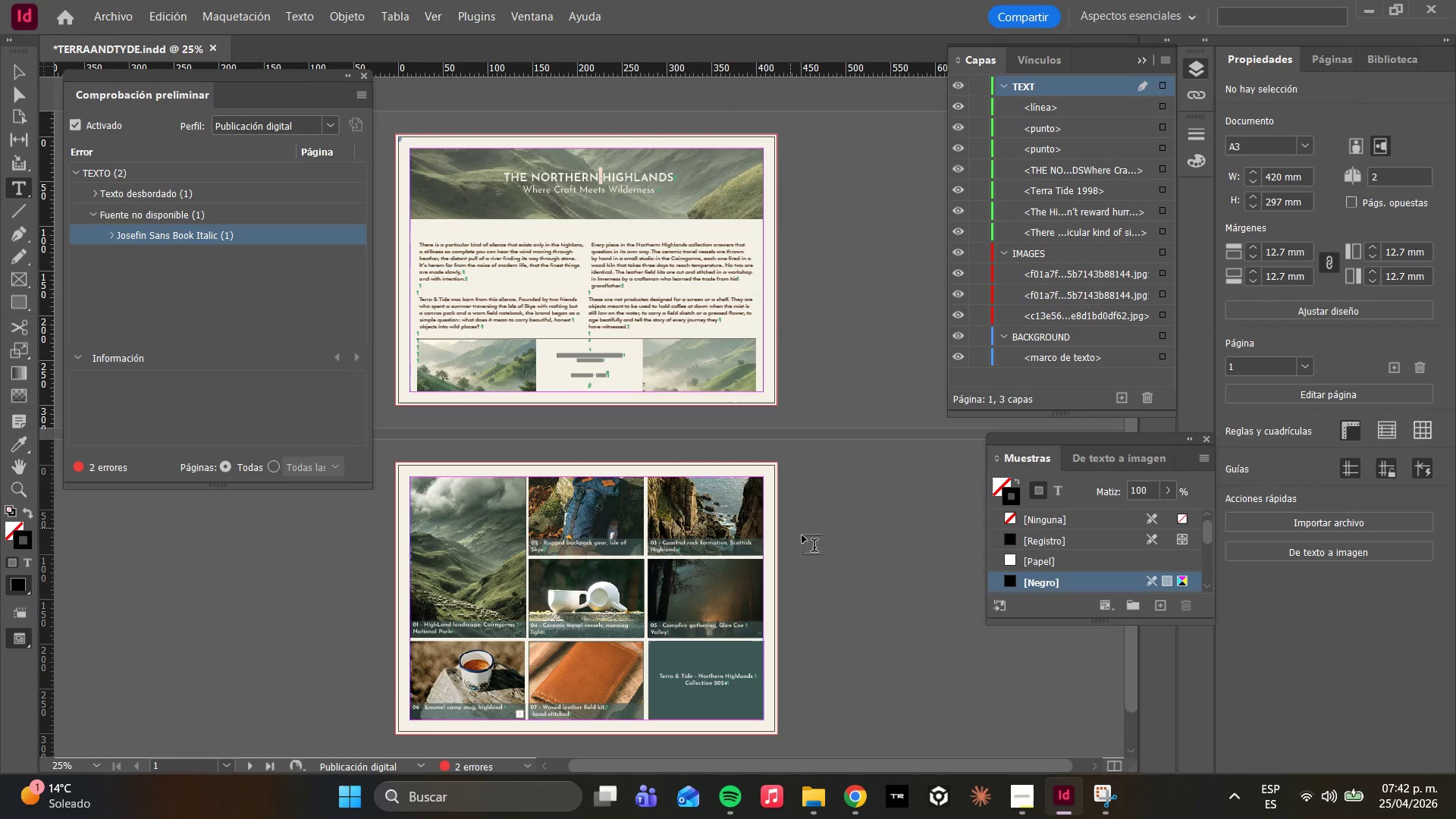 
hold_key(key=AltLeft, duration=1.23)
scroll: coordinate [646, 231], scroll_direction: up, amount: 3.0
 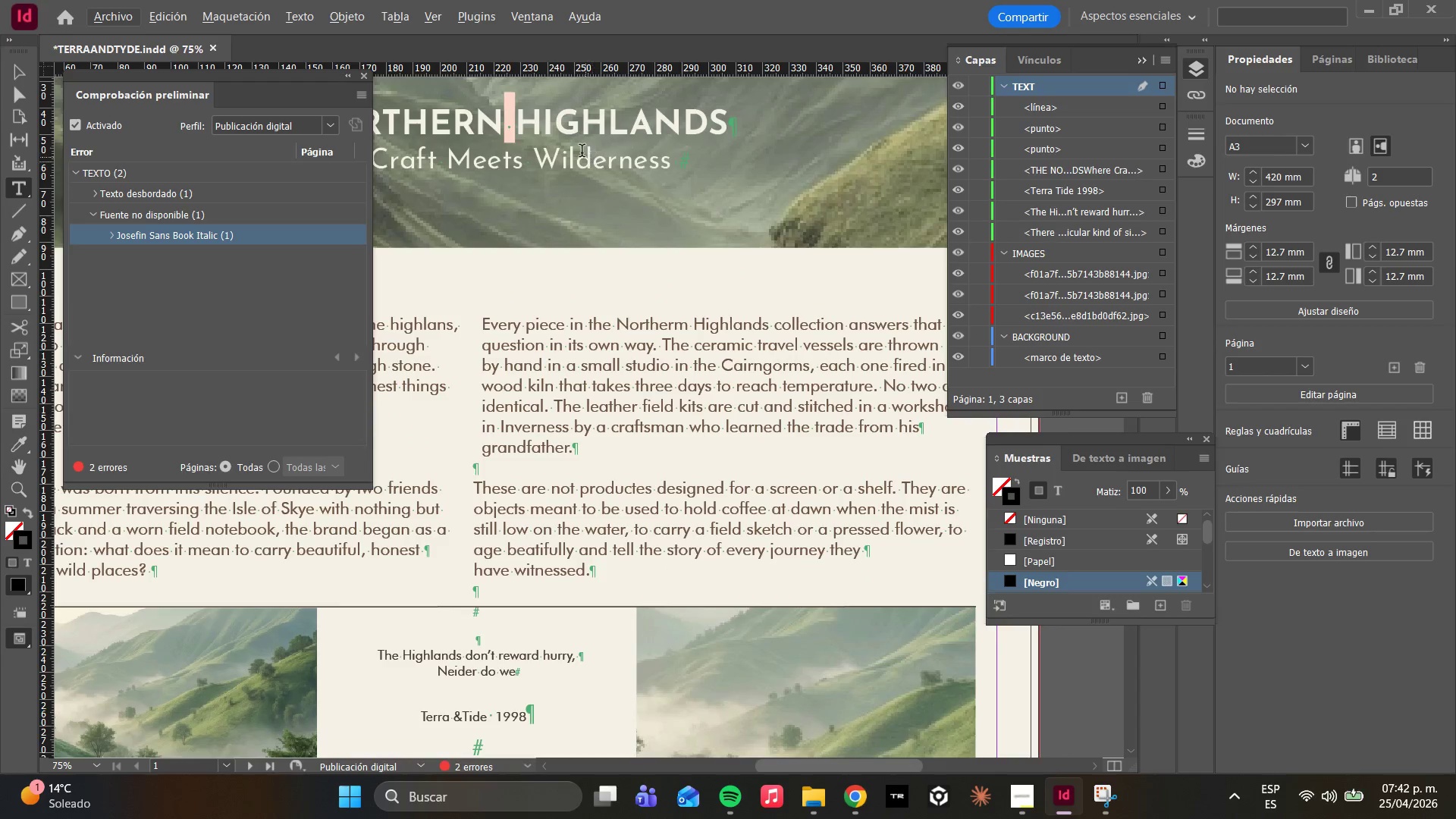 
key(Alt+AltLeft)
 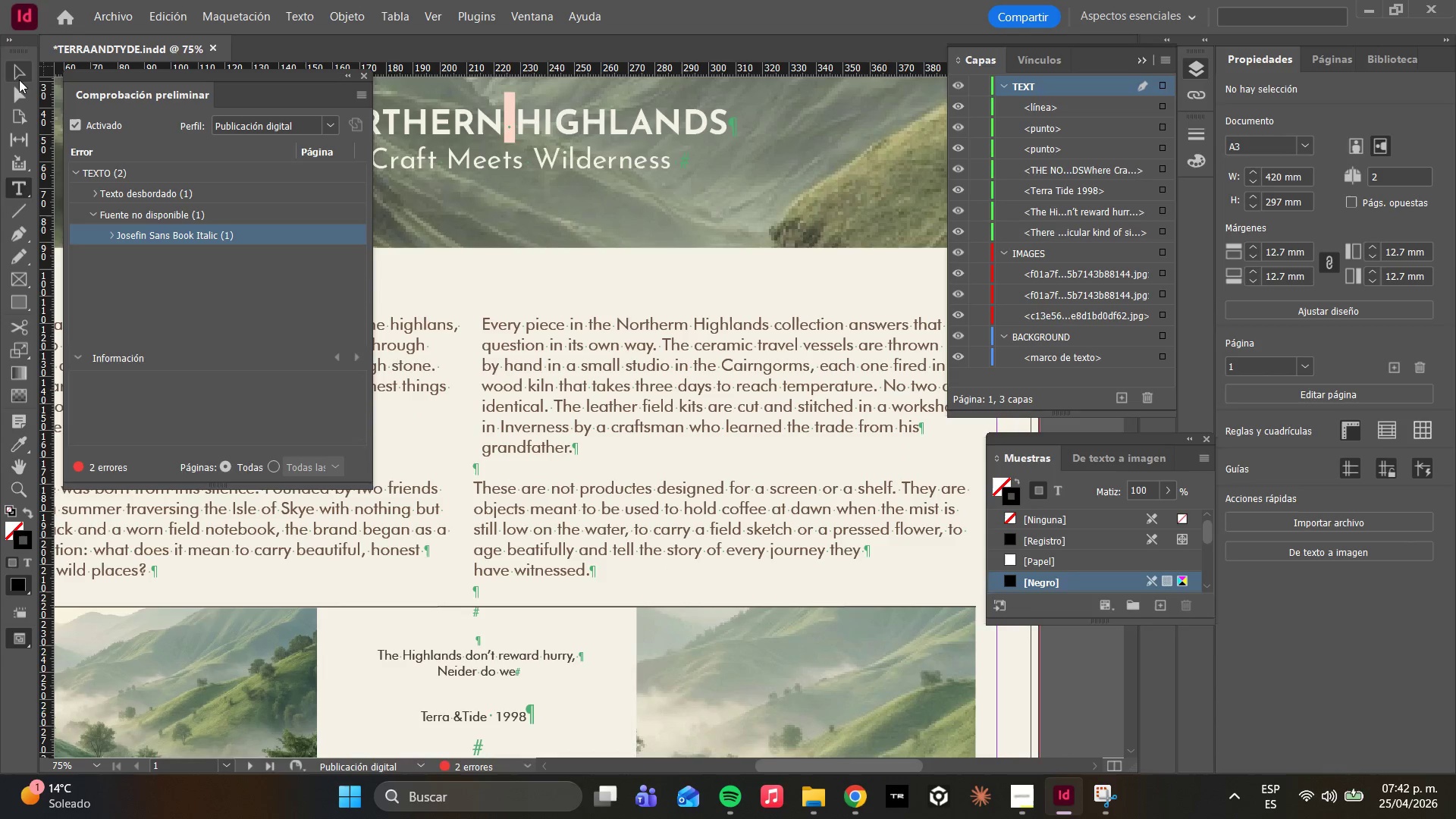 
double_click([17, 94])
 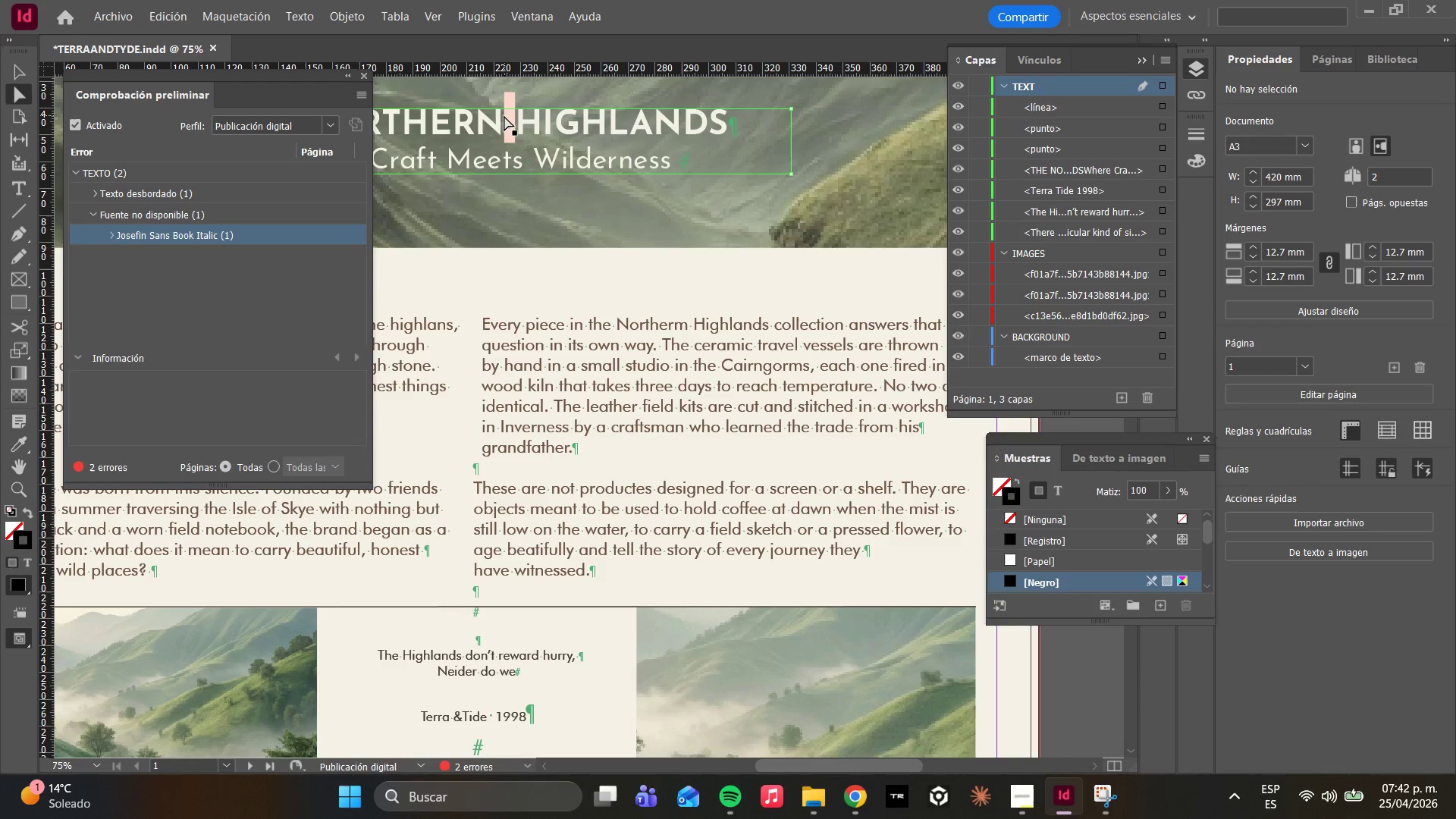 
double_click([510, 113])
 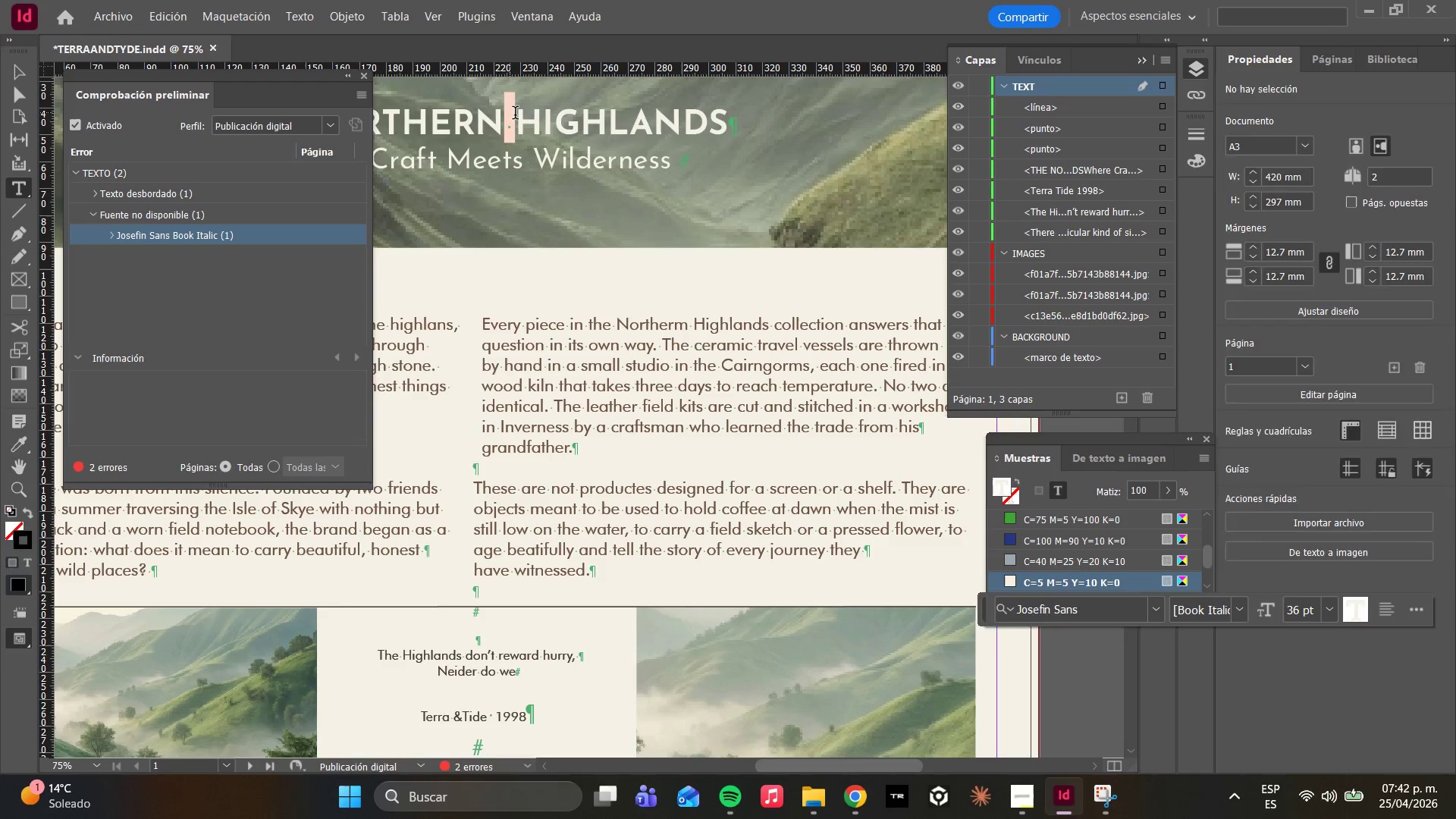 
triple_click([515, 115])
 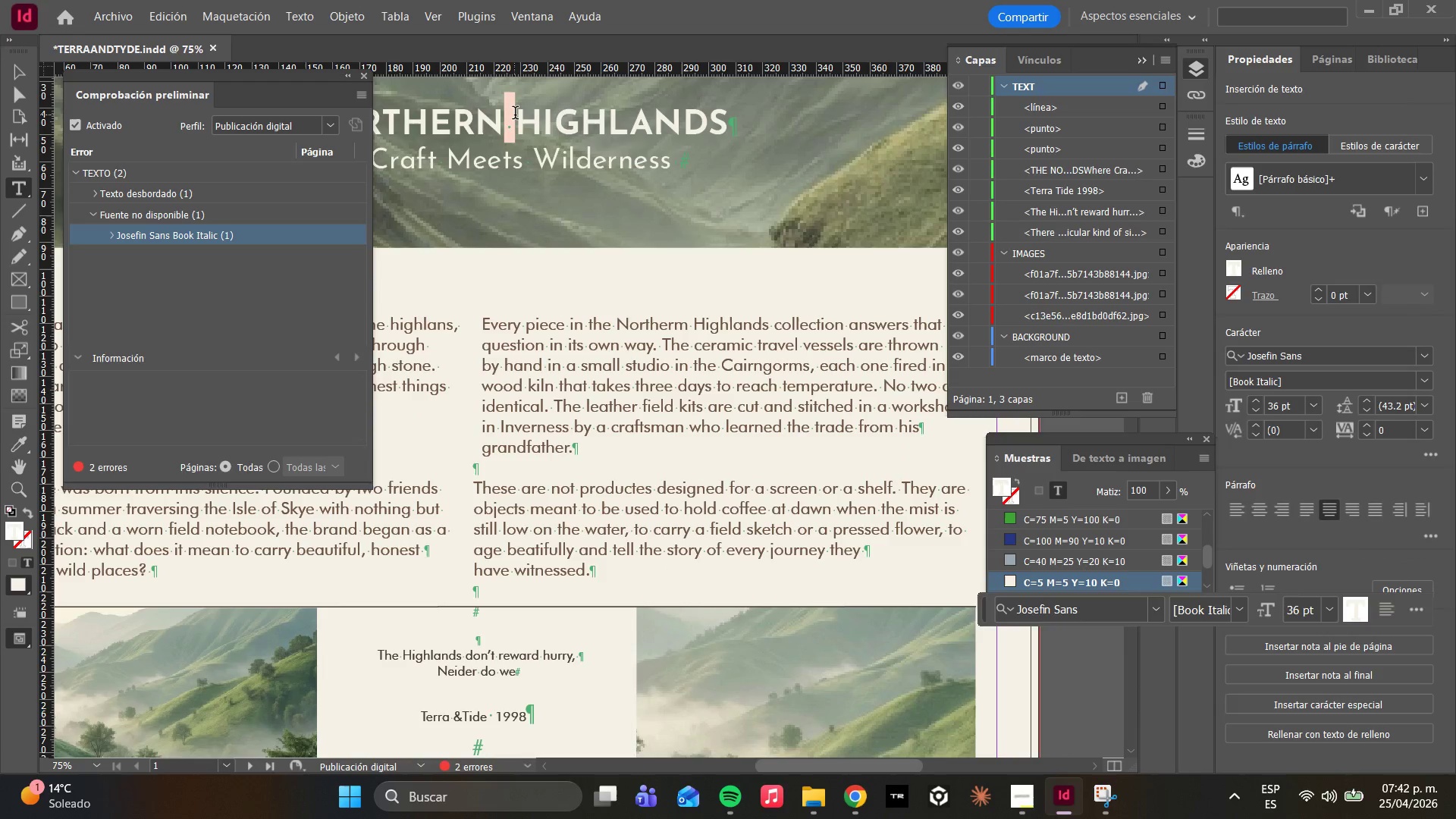 
triple_click([515, 115])
 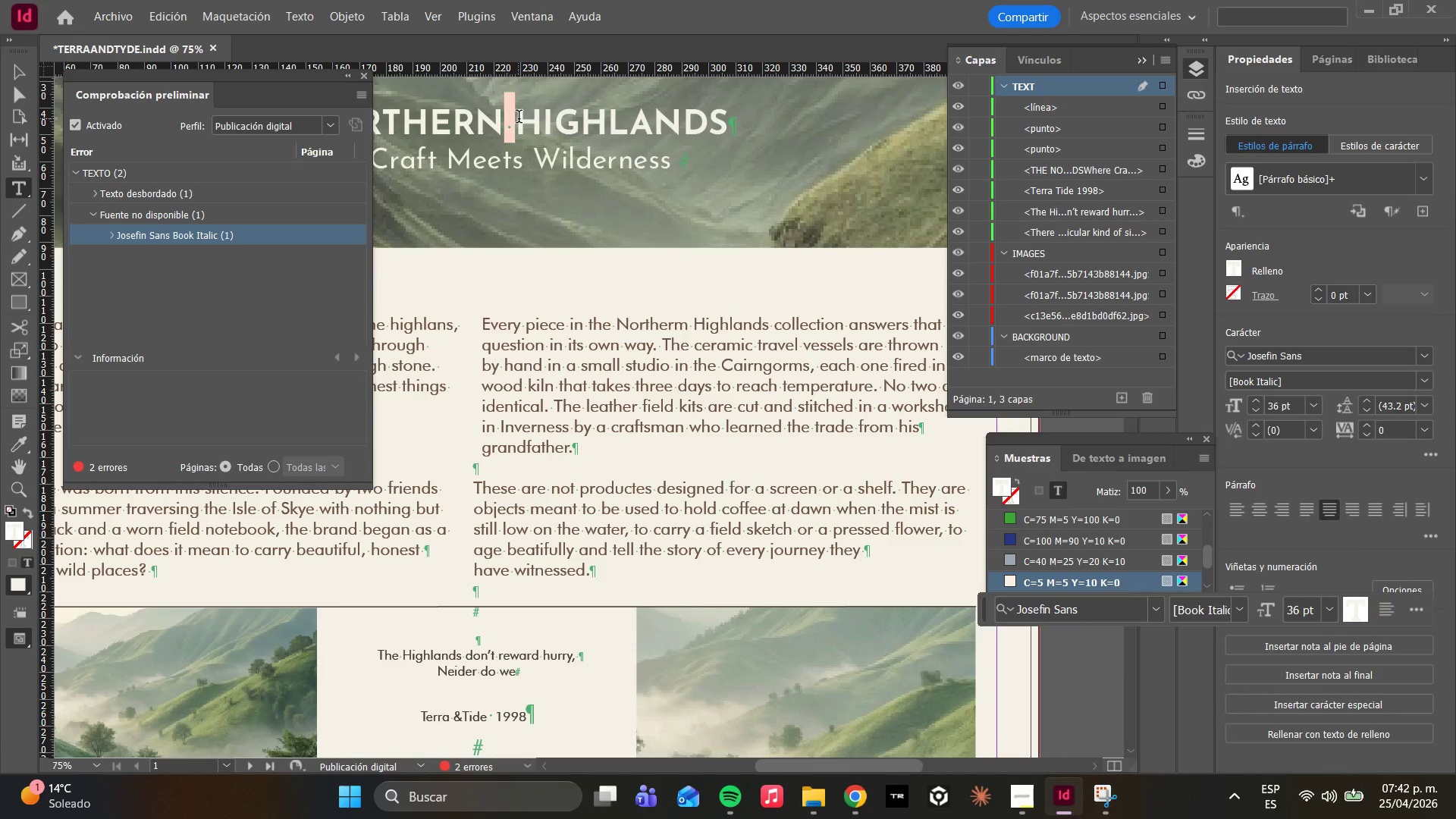 
key(Backspace)
 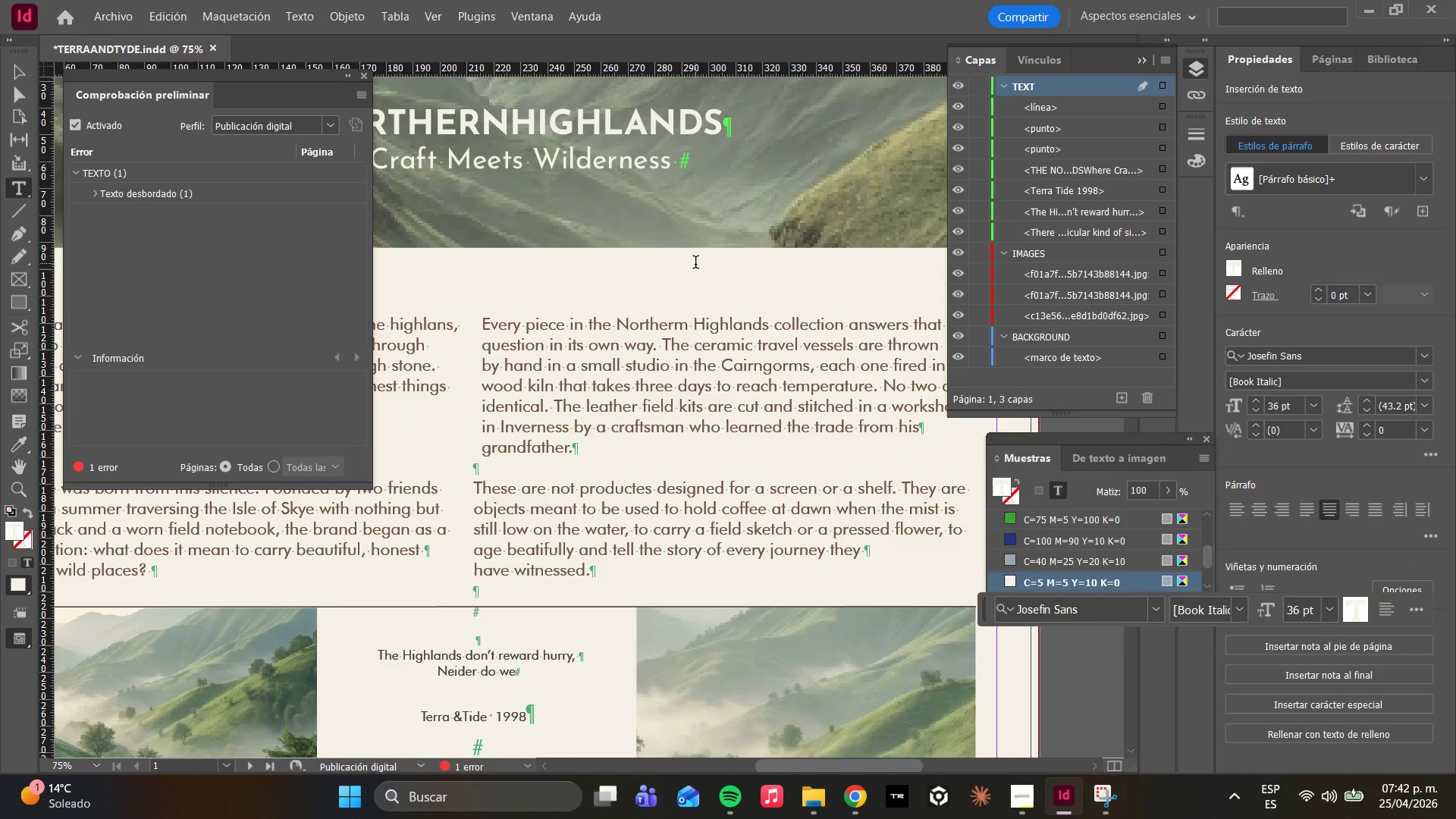 
key(Space)
 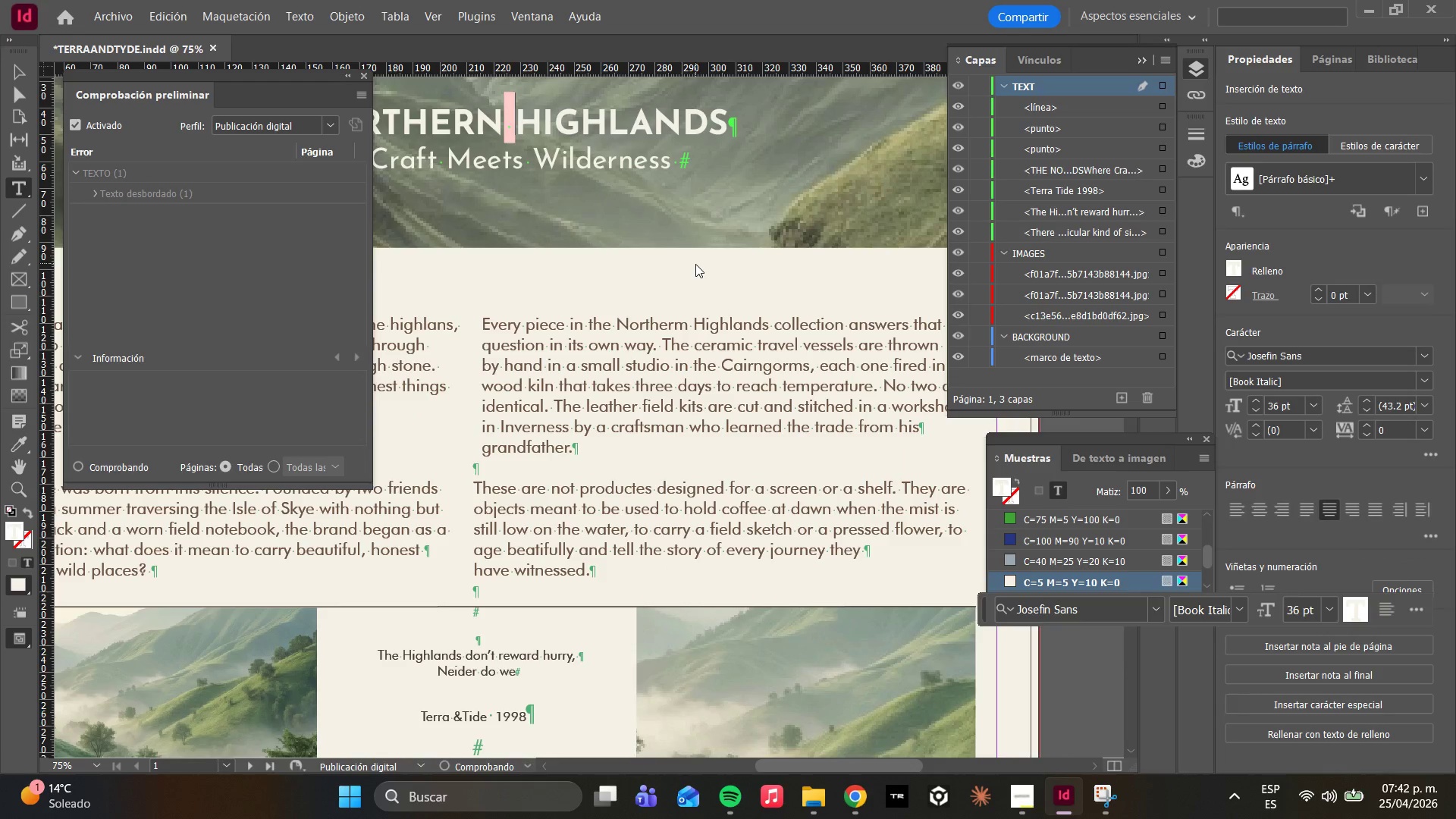 
key(Space)
 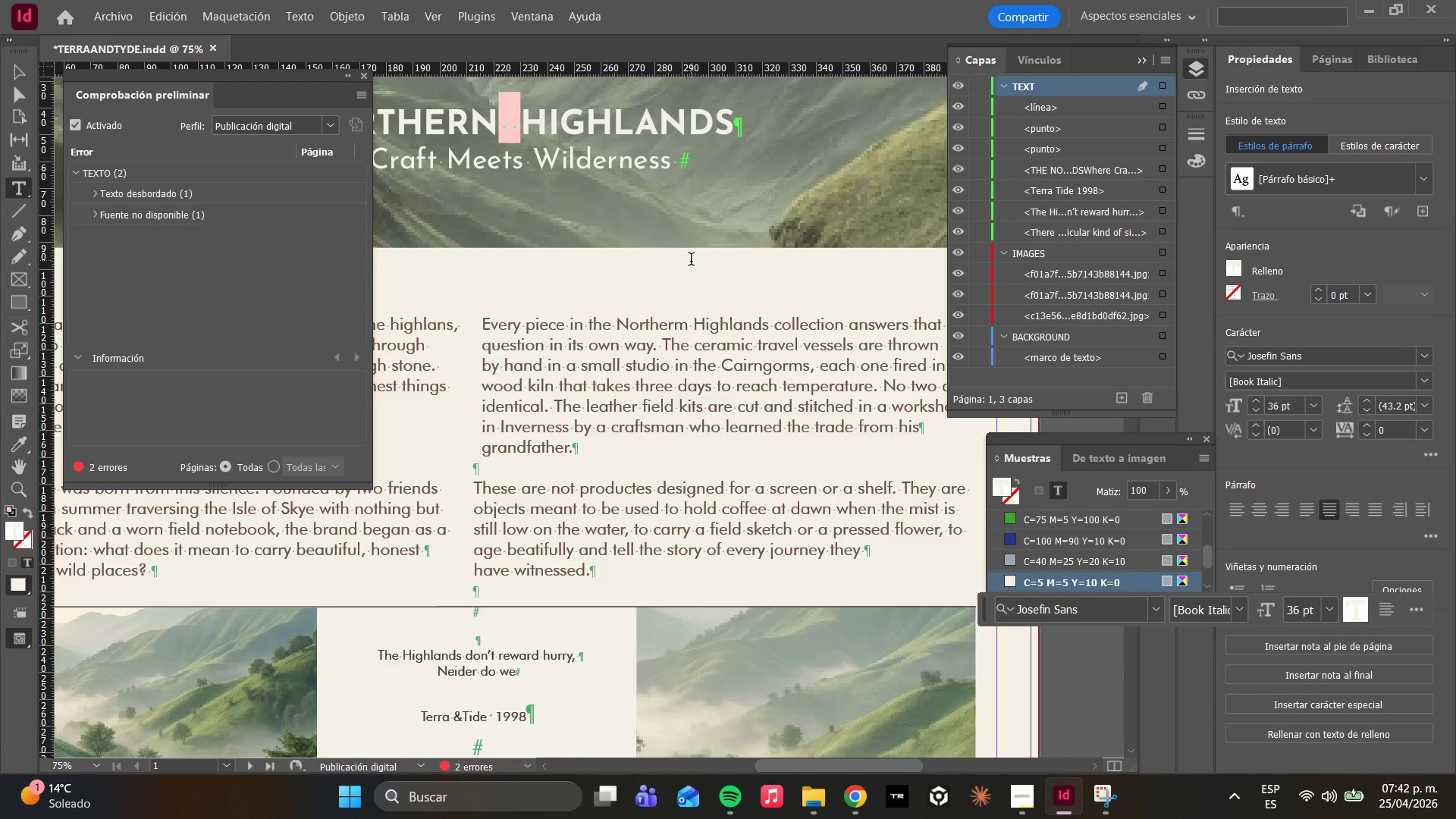 
key(Backspace)
 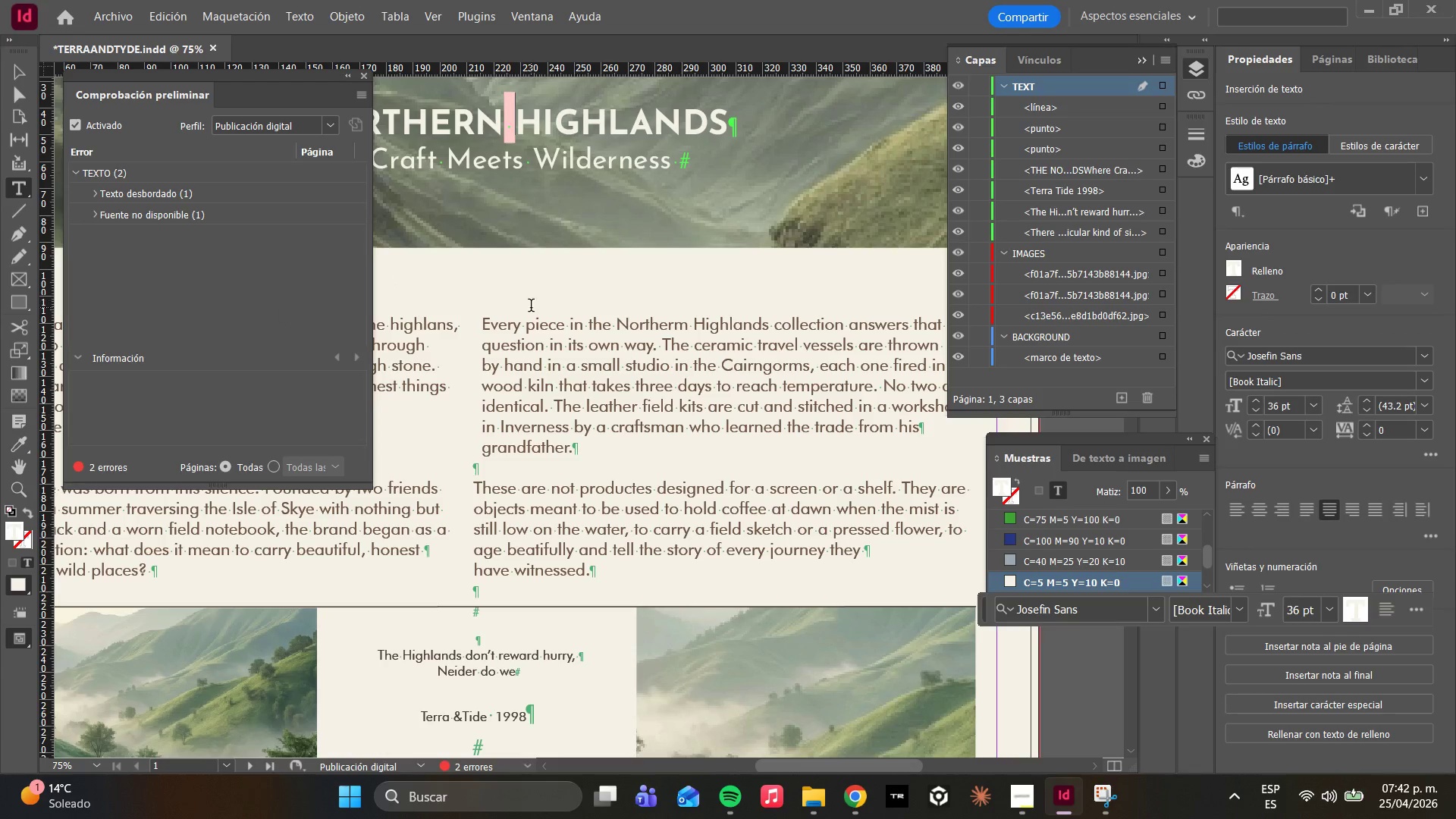 
hold_key(key=AltLeft, duration=0.64)
 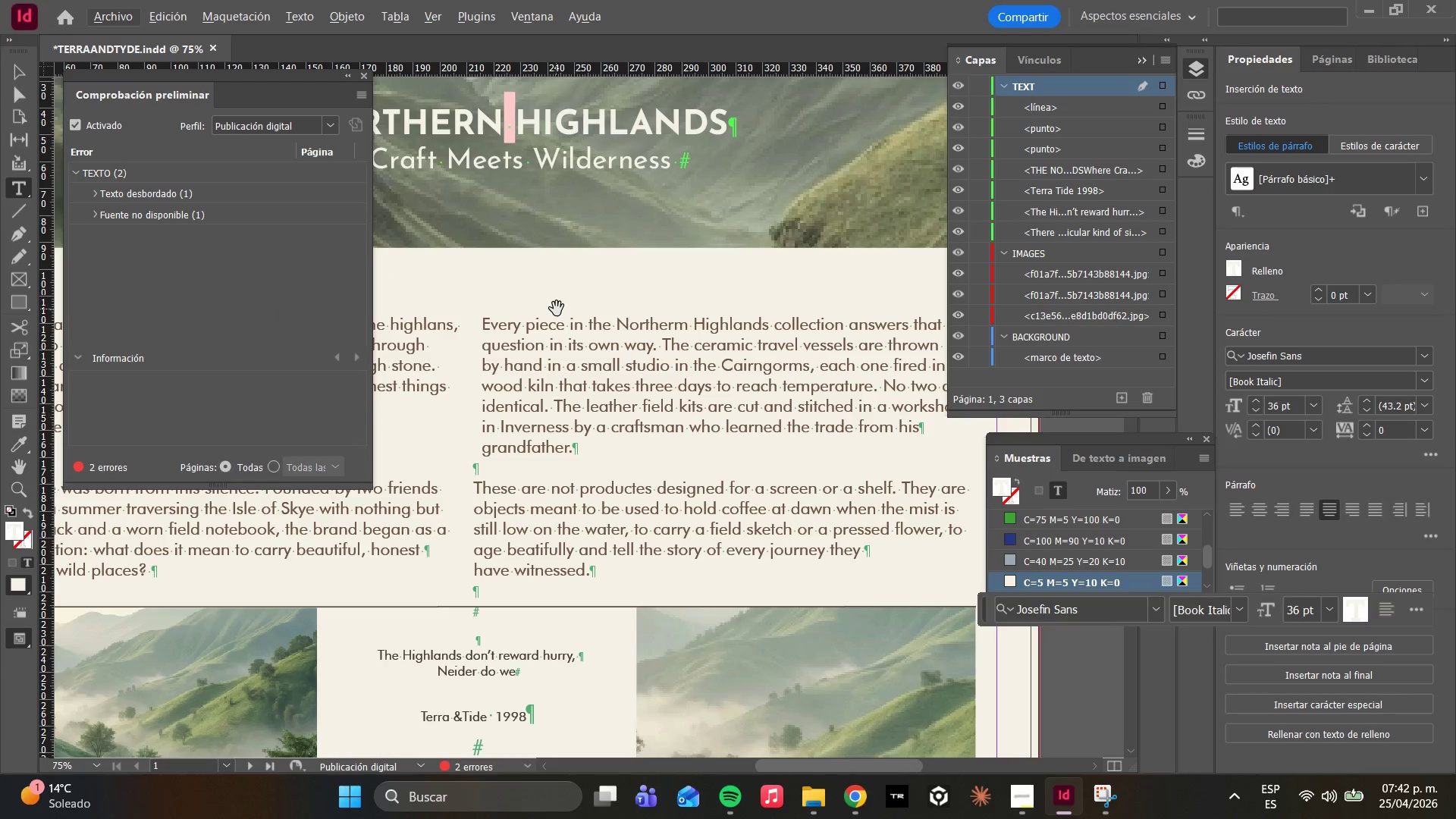 
hold_key(key=AltLeft, duration=0.41)
scroll: coordinate [557, 309], scroll_direction: down, amount: 2.0
 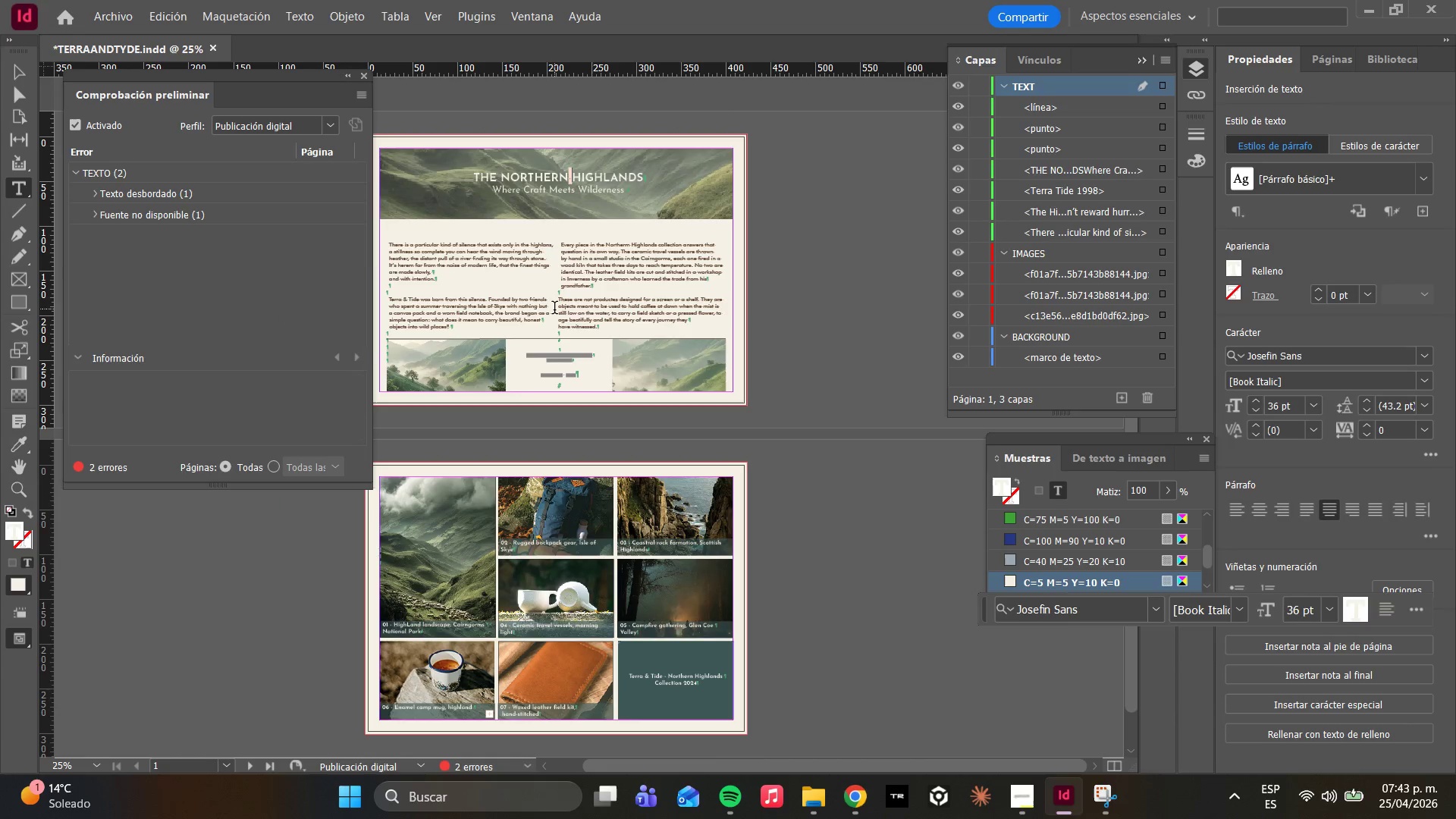 
hold_key(key=AltLeft, duration=0.56)
 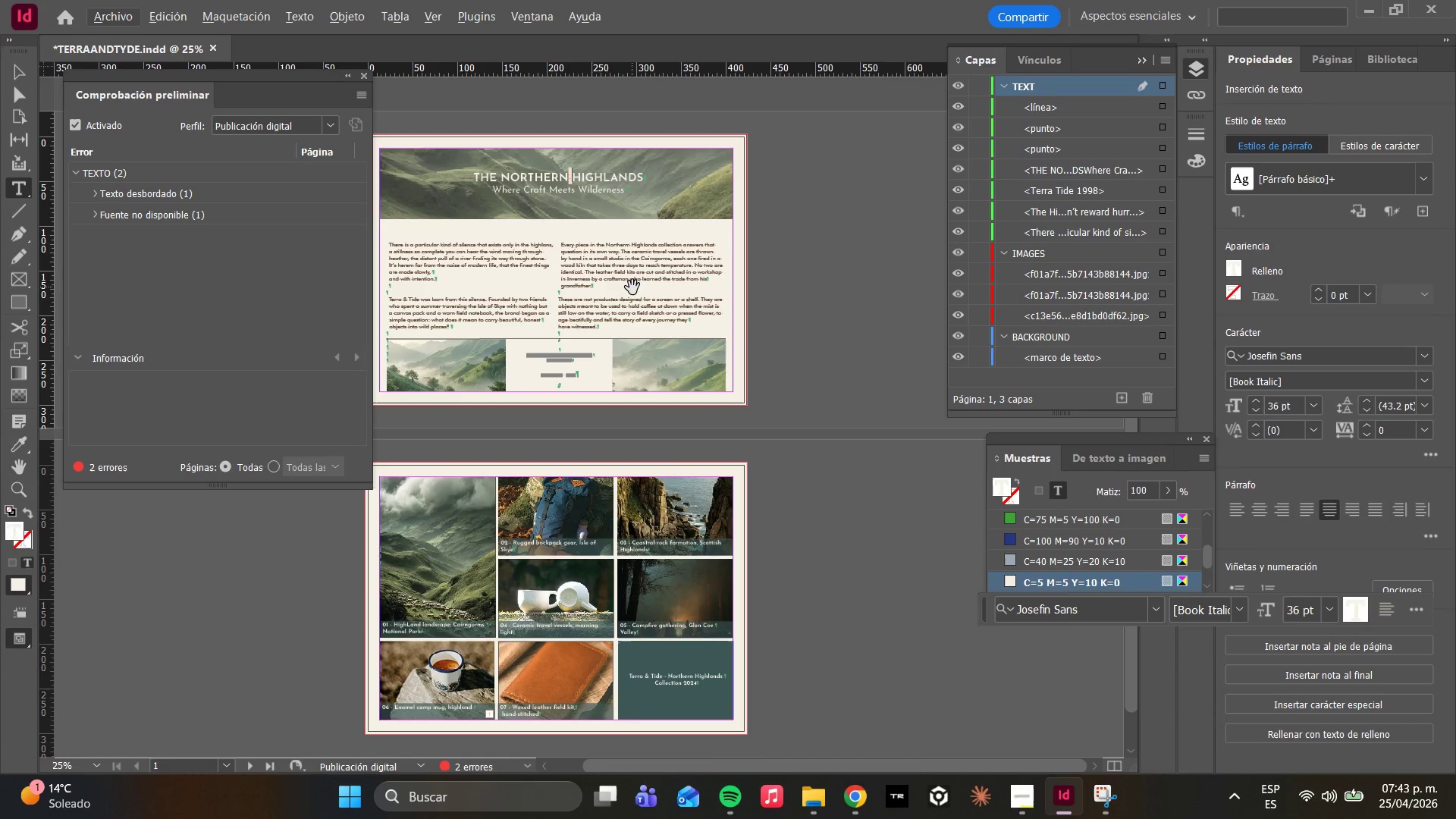 
type(ww)
 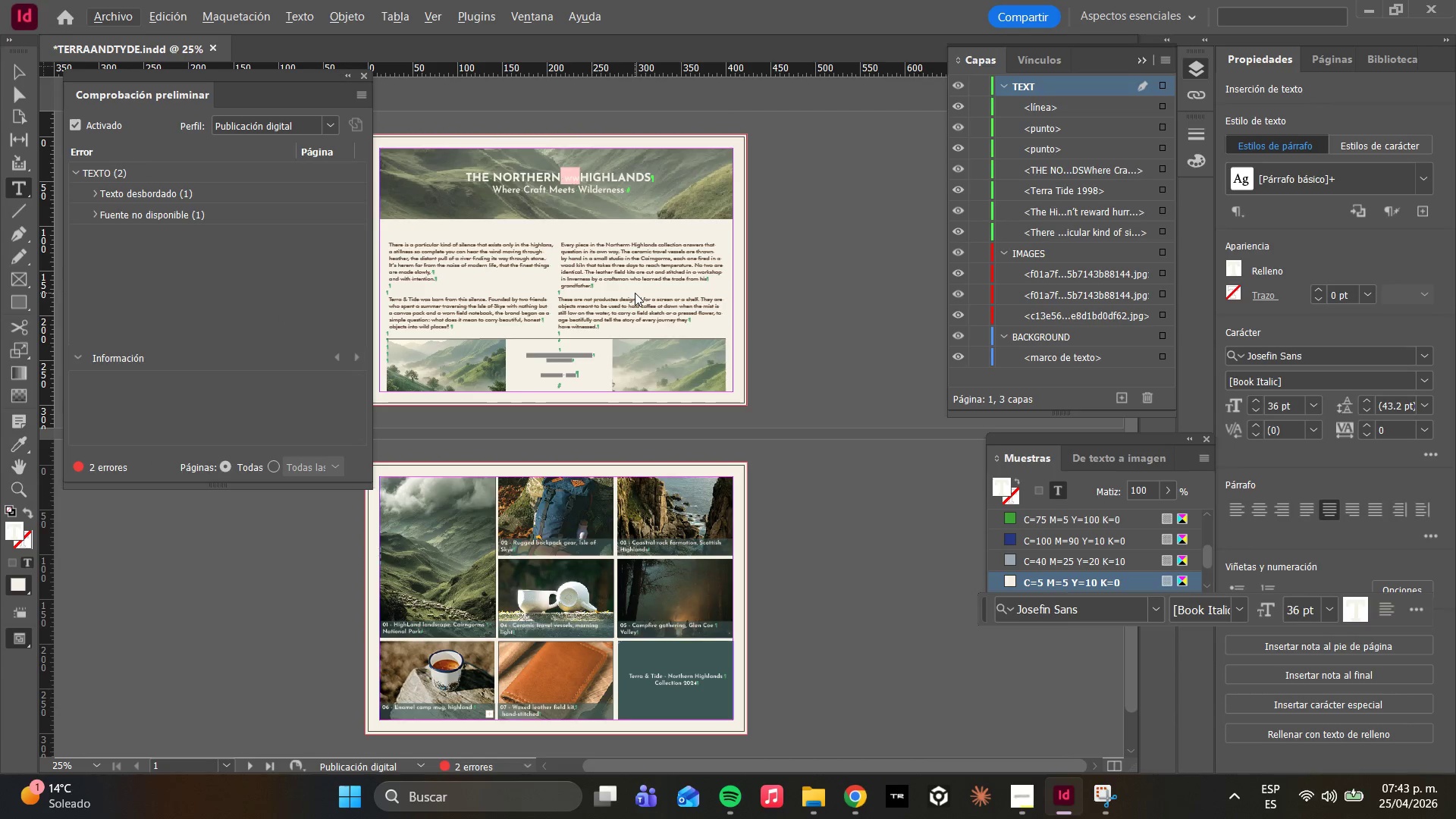 
key(Control+Z)
 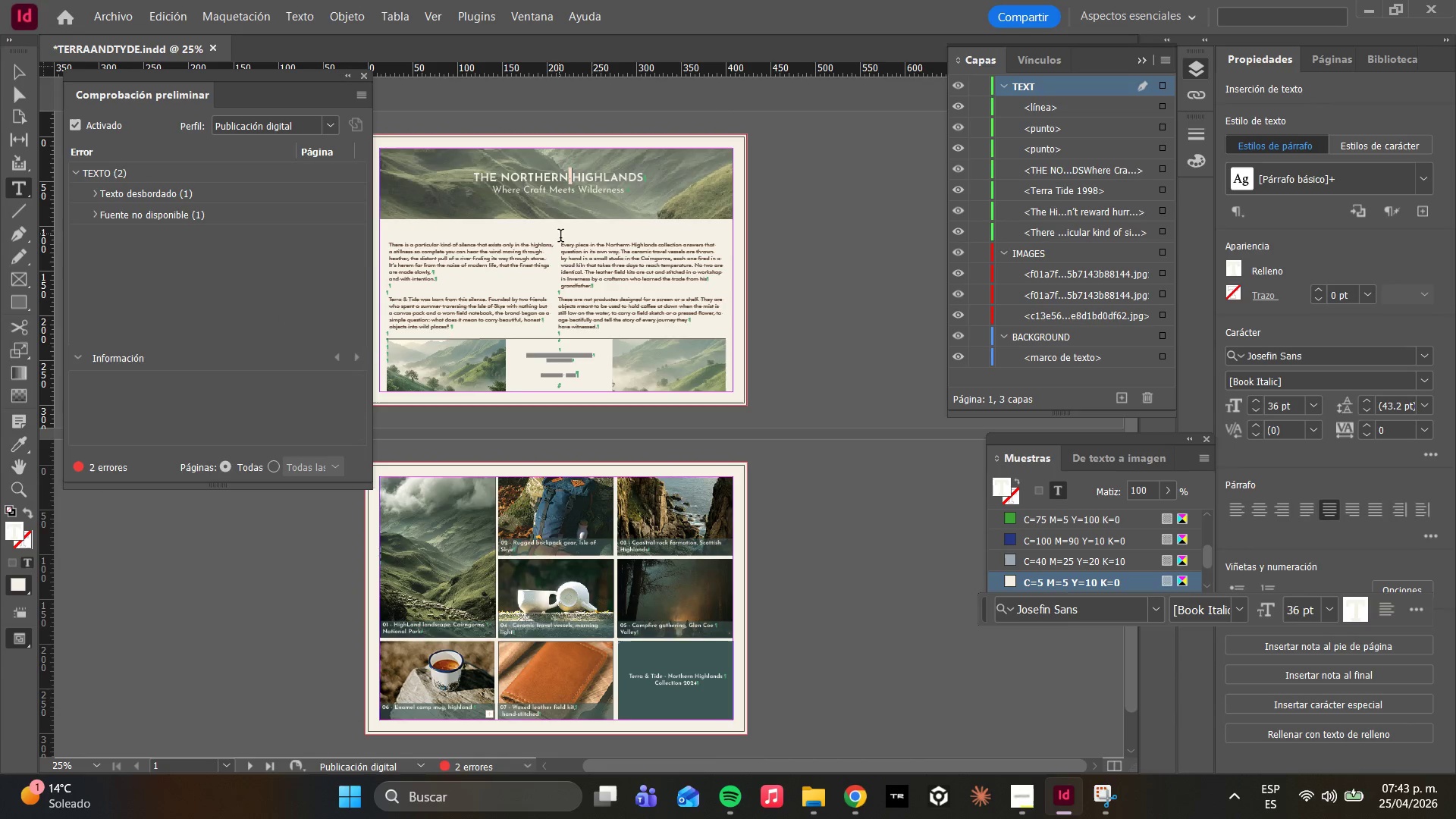 
left_click_drag(start_coordinate=[611, 208], to_coordinate=[617, 203])
 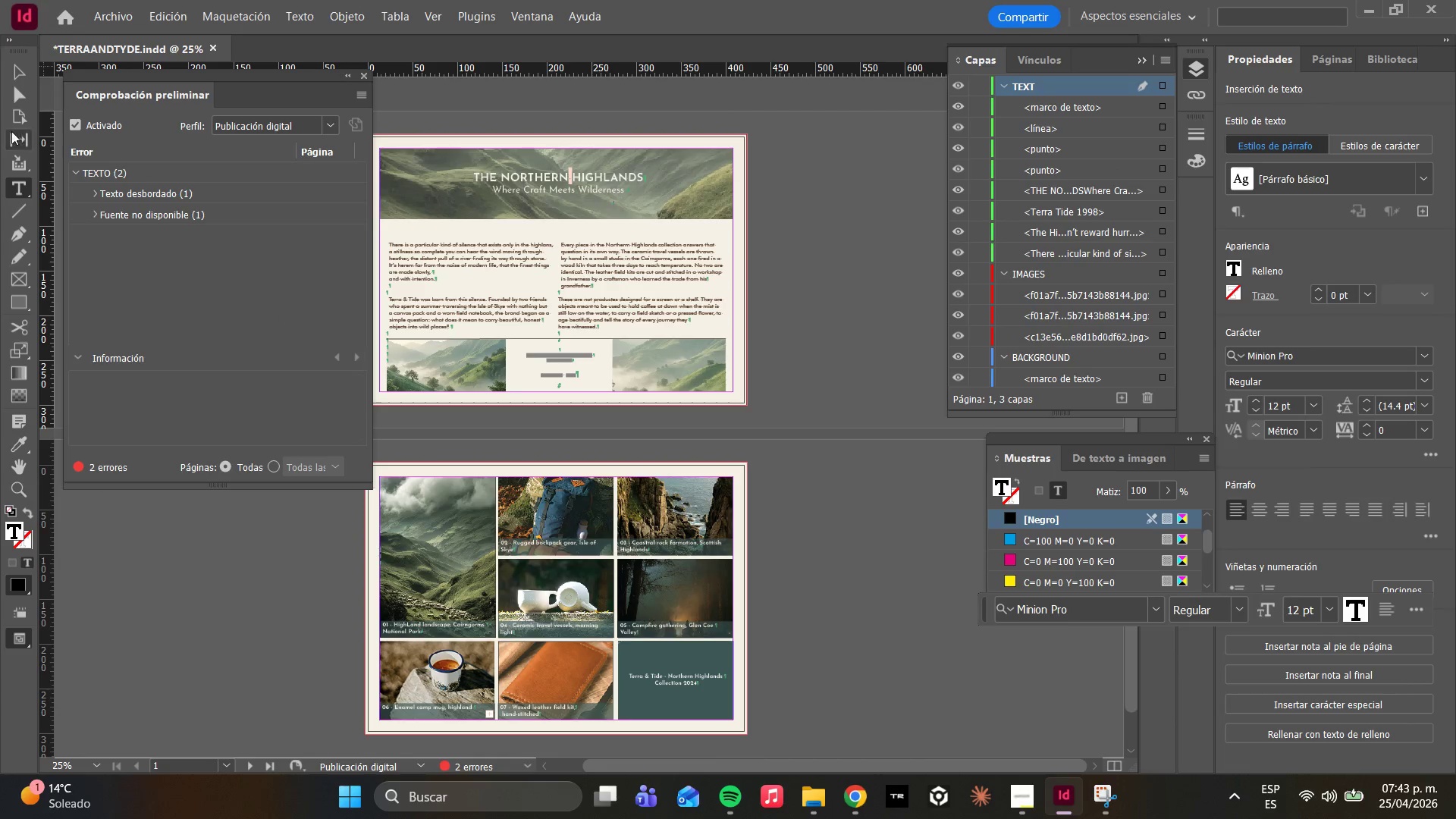 
left_click([23, 89])
 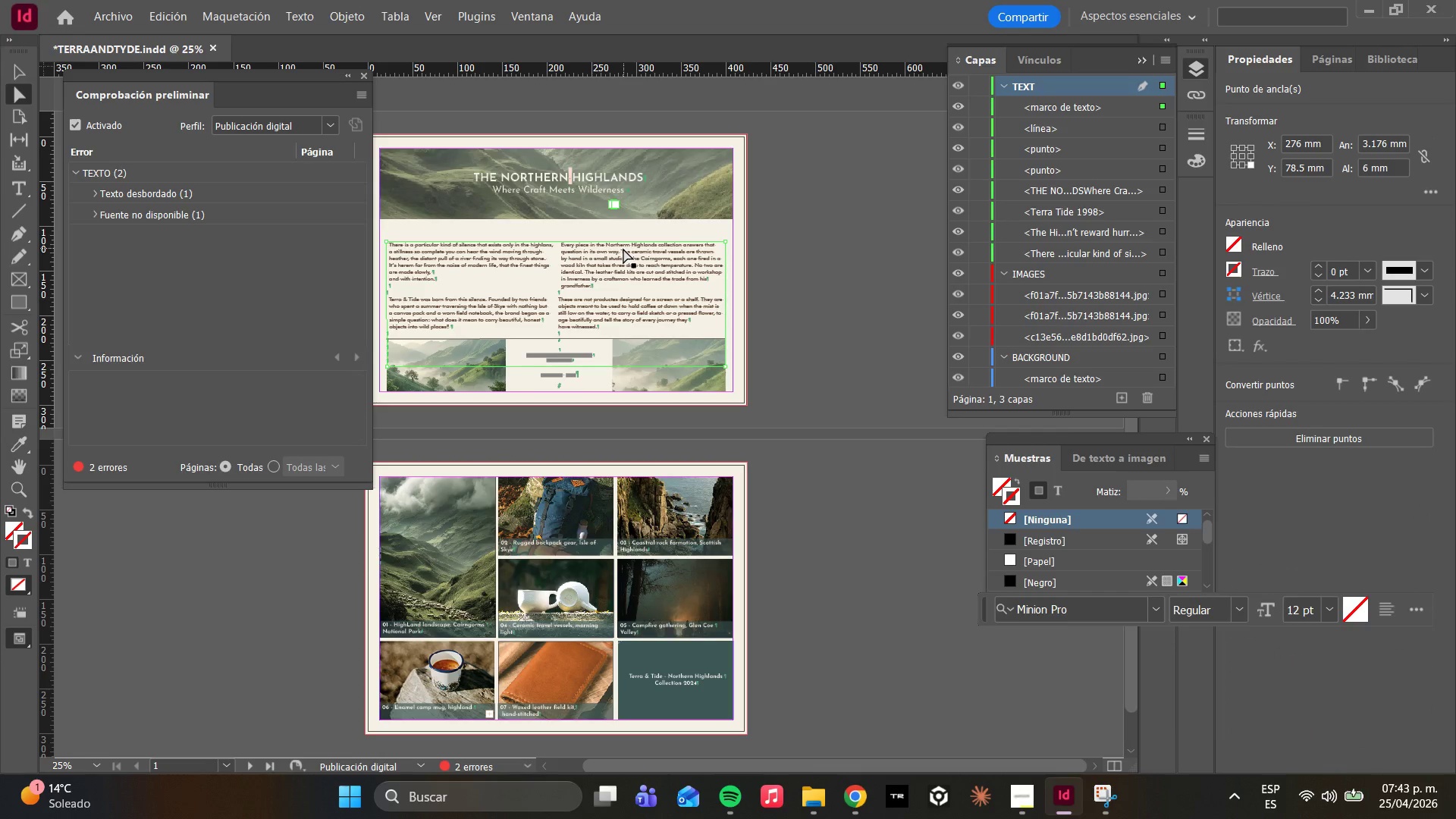 
key(Control+Z)
 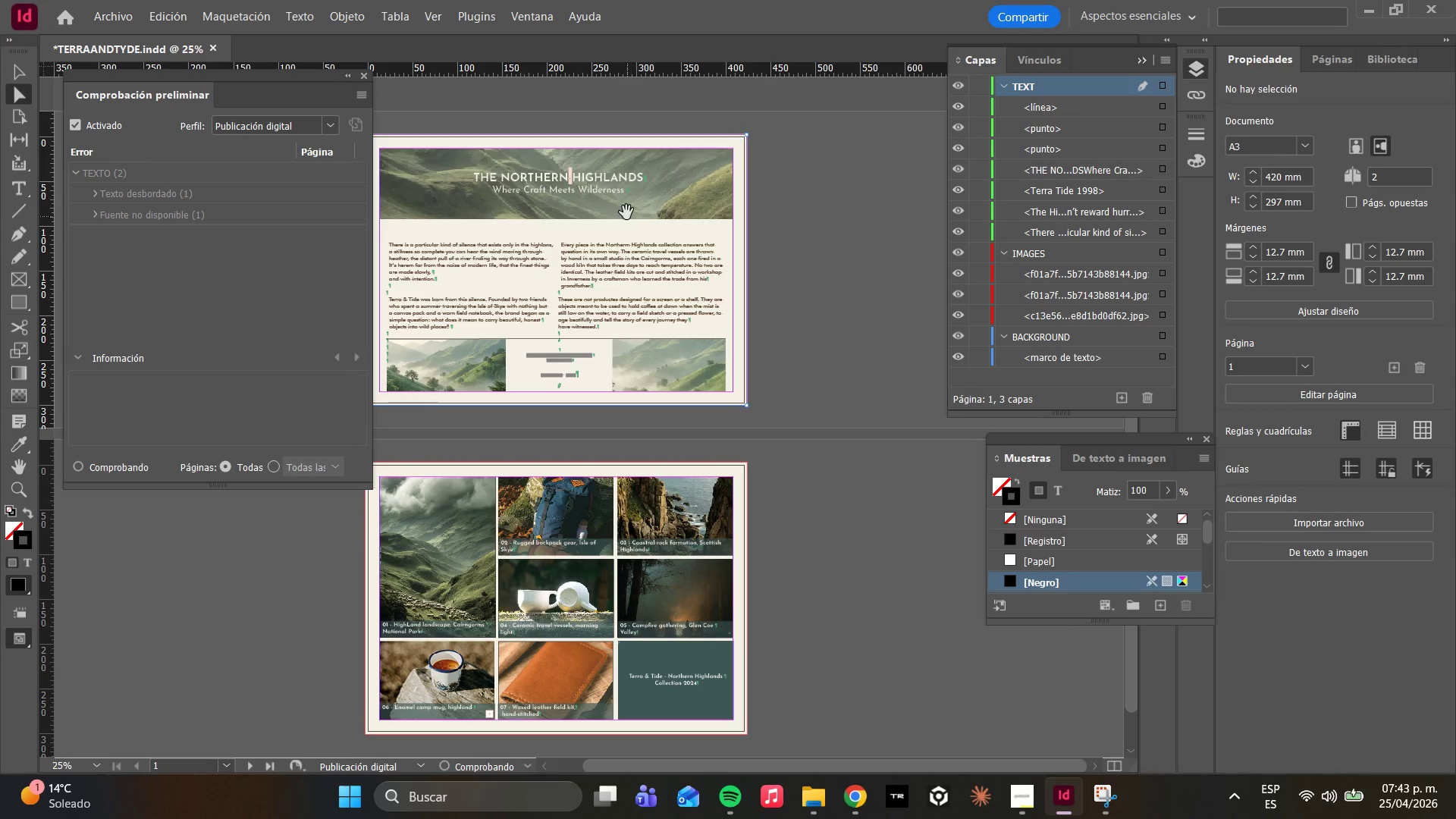 
left_click([616, 199])
 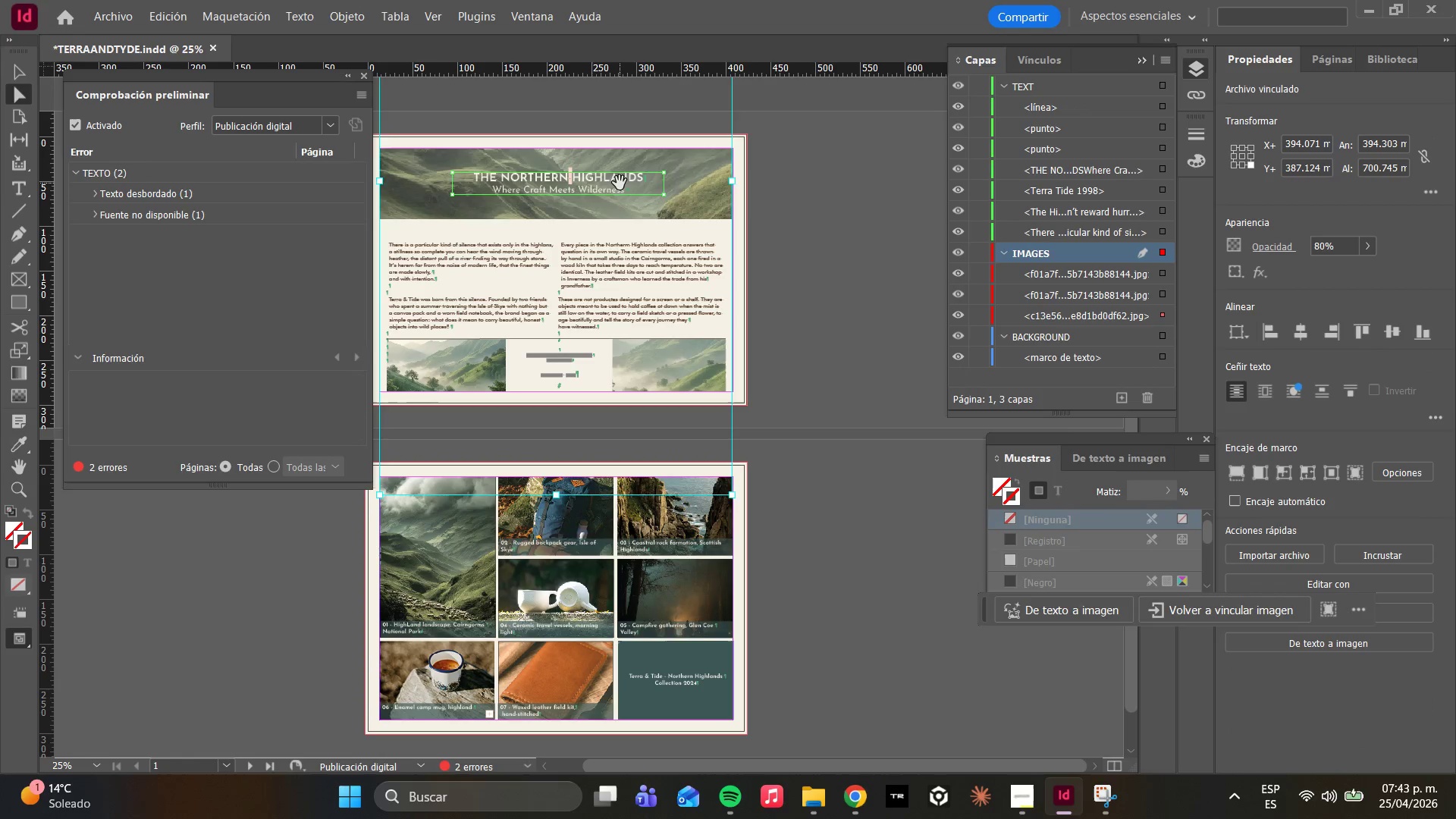 
double_click([620, 183])
 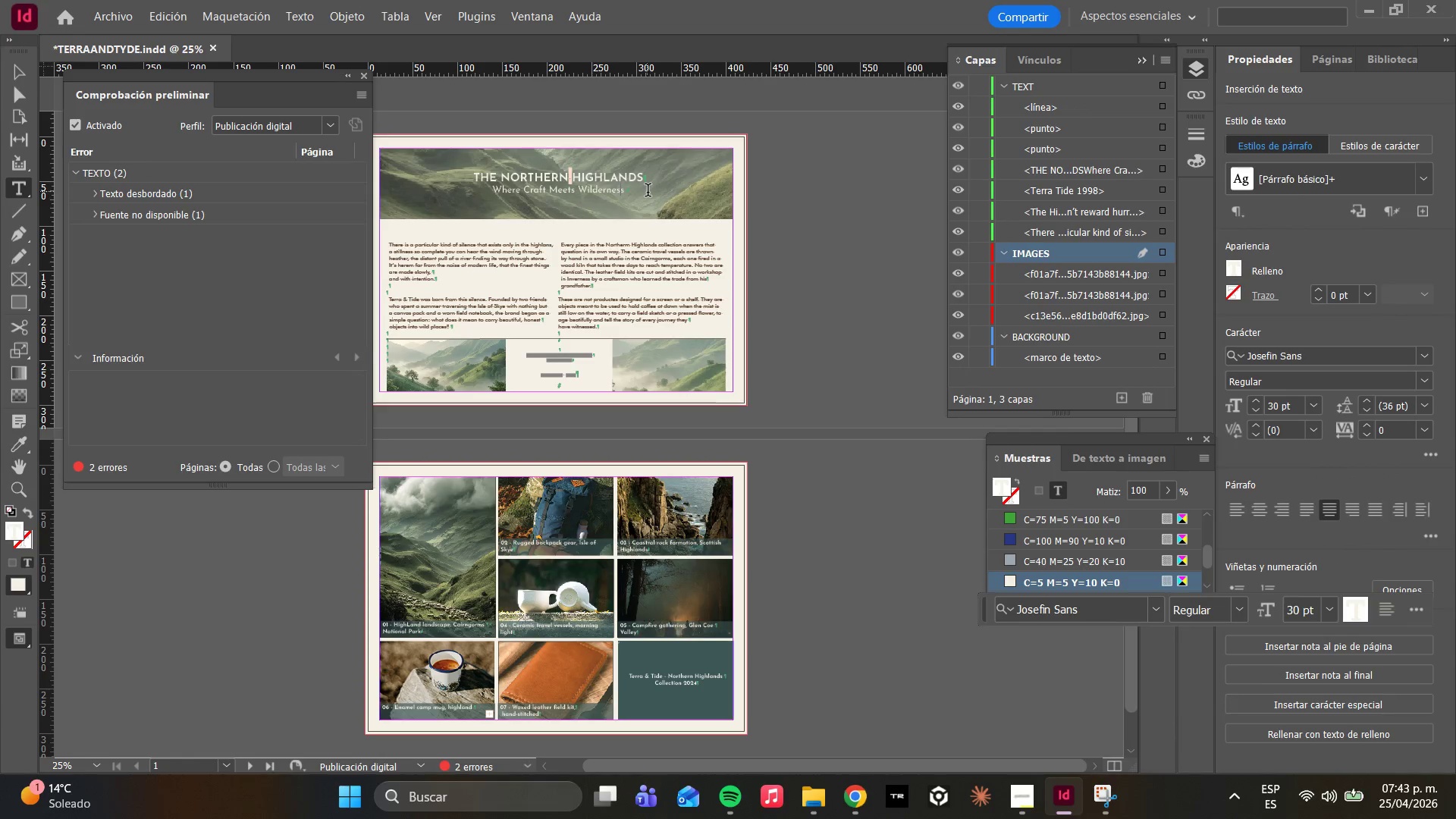 
type(ww)
 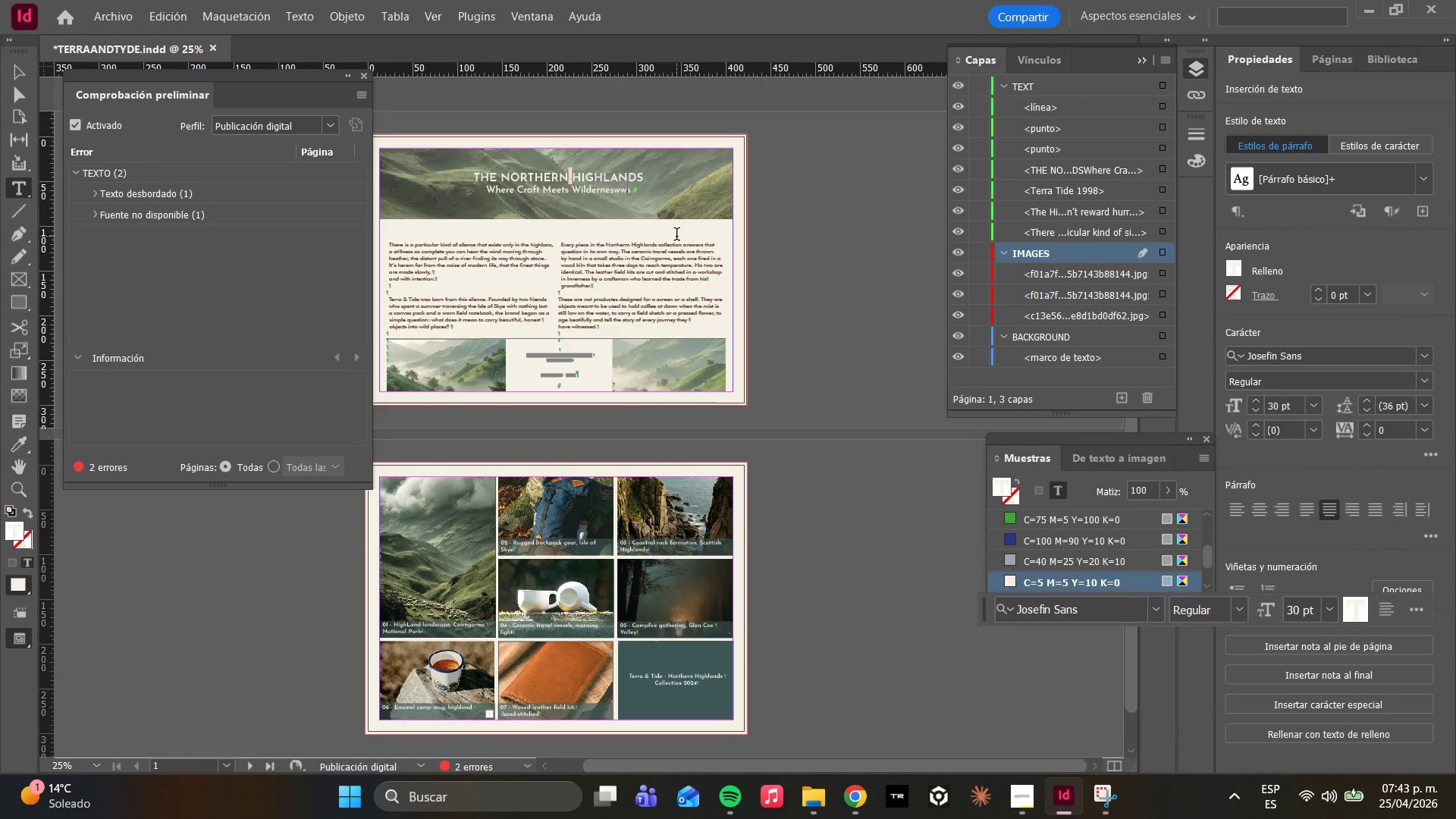 
hold_key(key=AltLeft, duration=0.61)
scroll: coordinate [651, 195], scroll_direction: up, amount: 3.0
 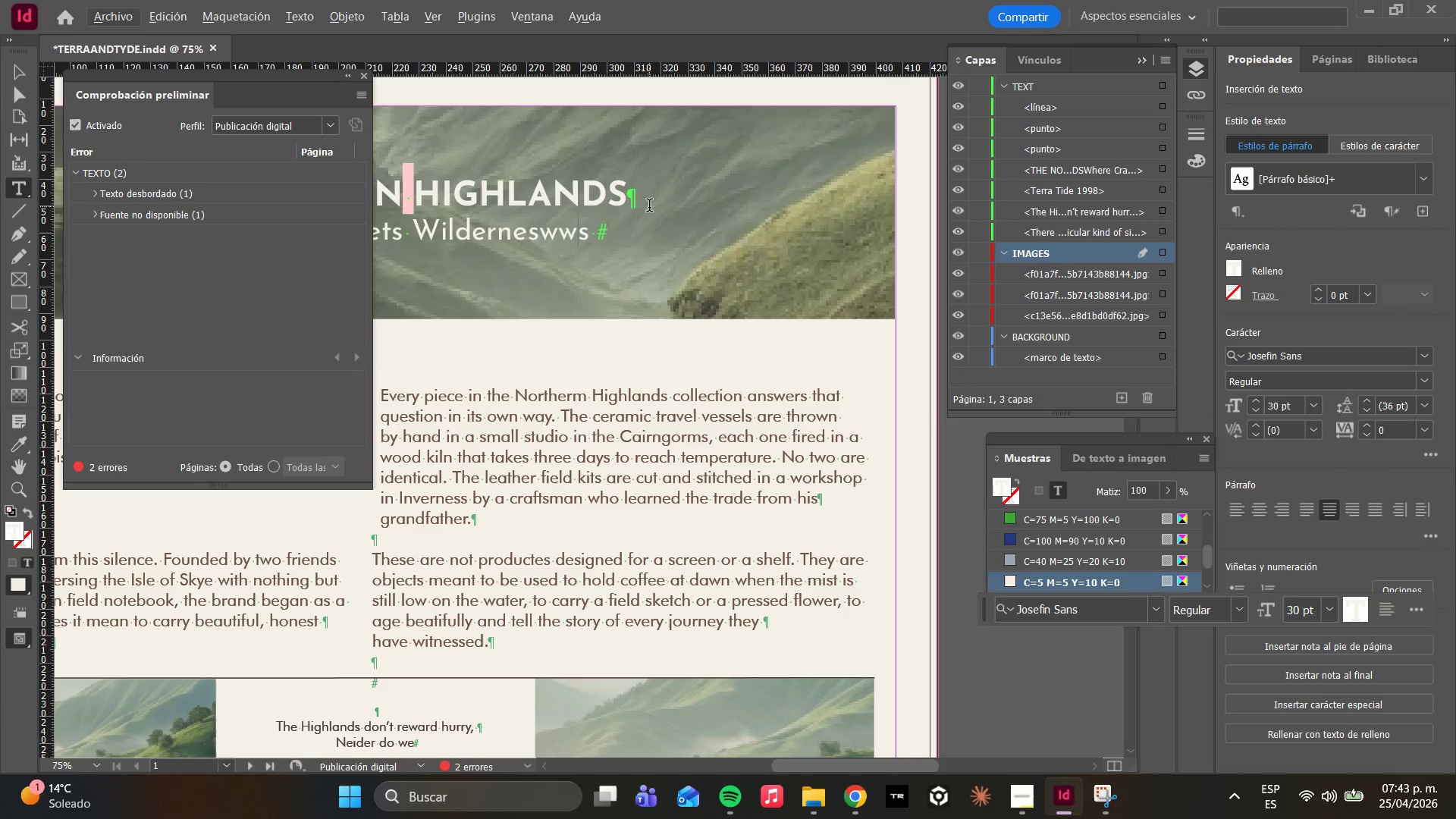 
key(Control+Z)
 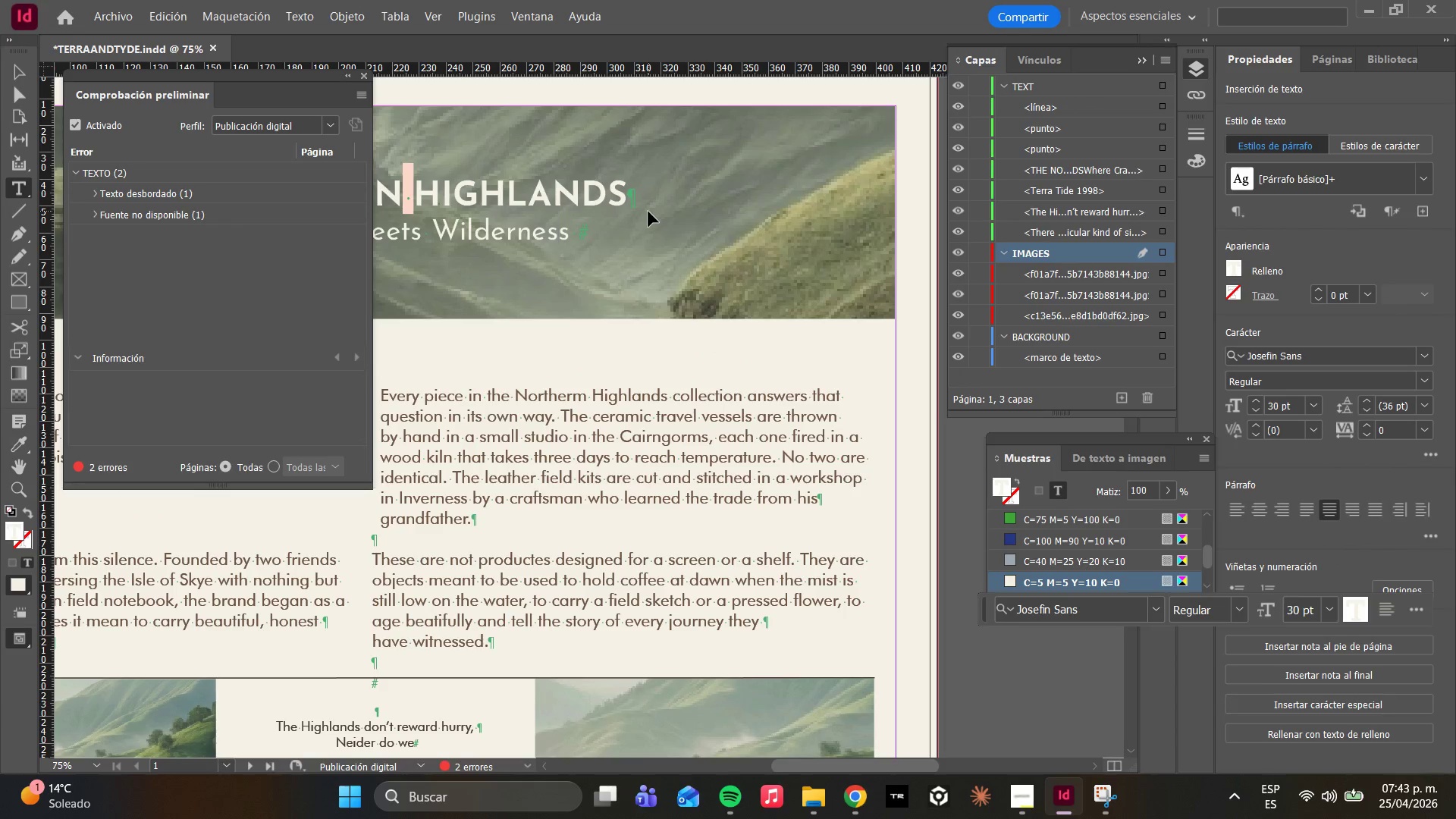 
key(Control+Z)
 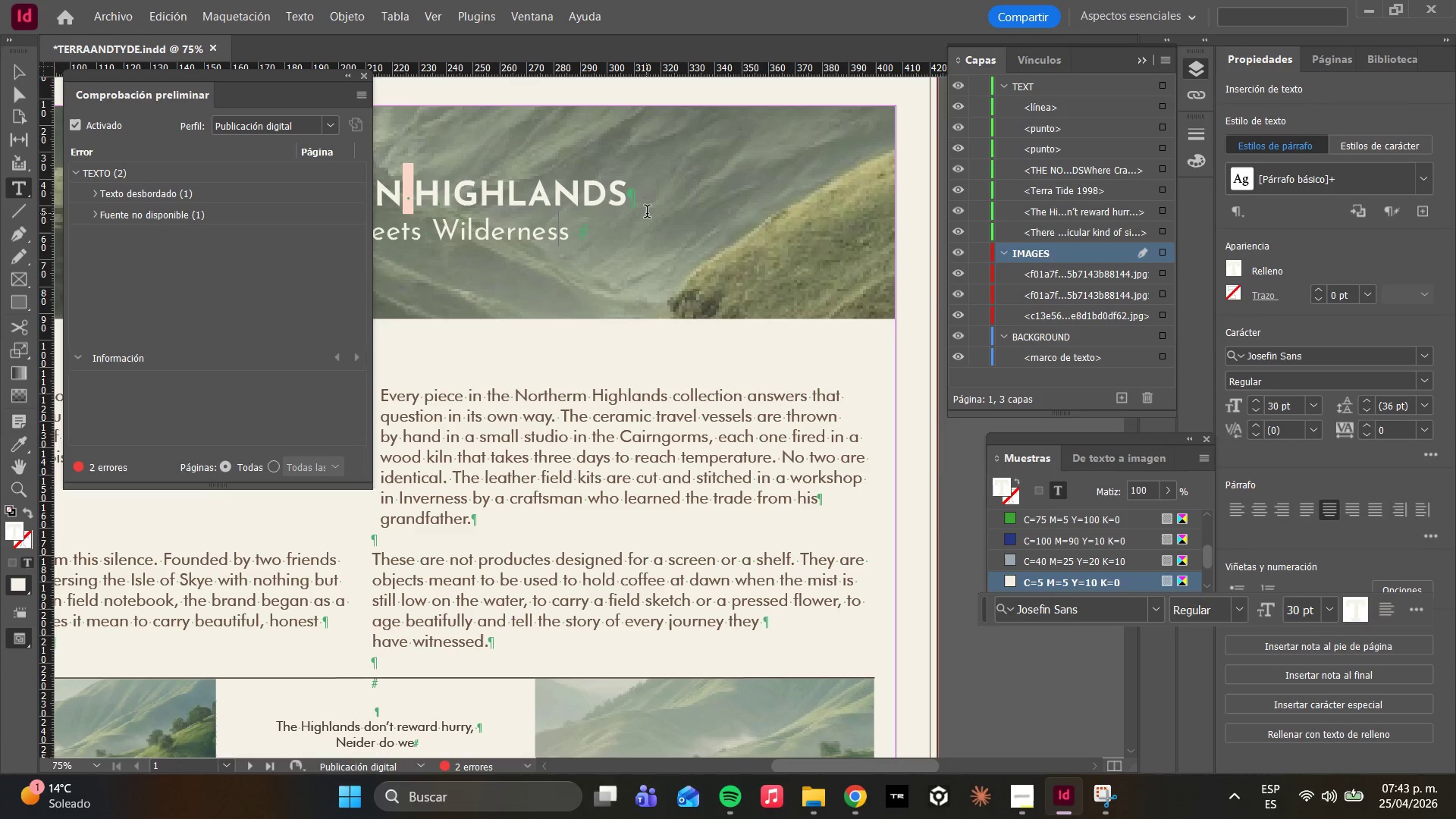 
hold_key(key=Backslash, duration=0.31)
 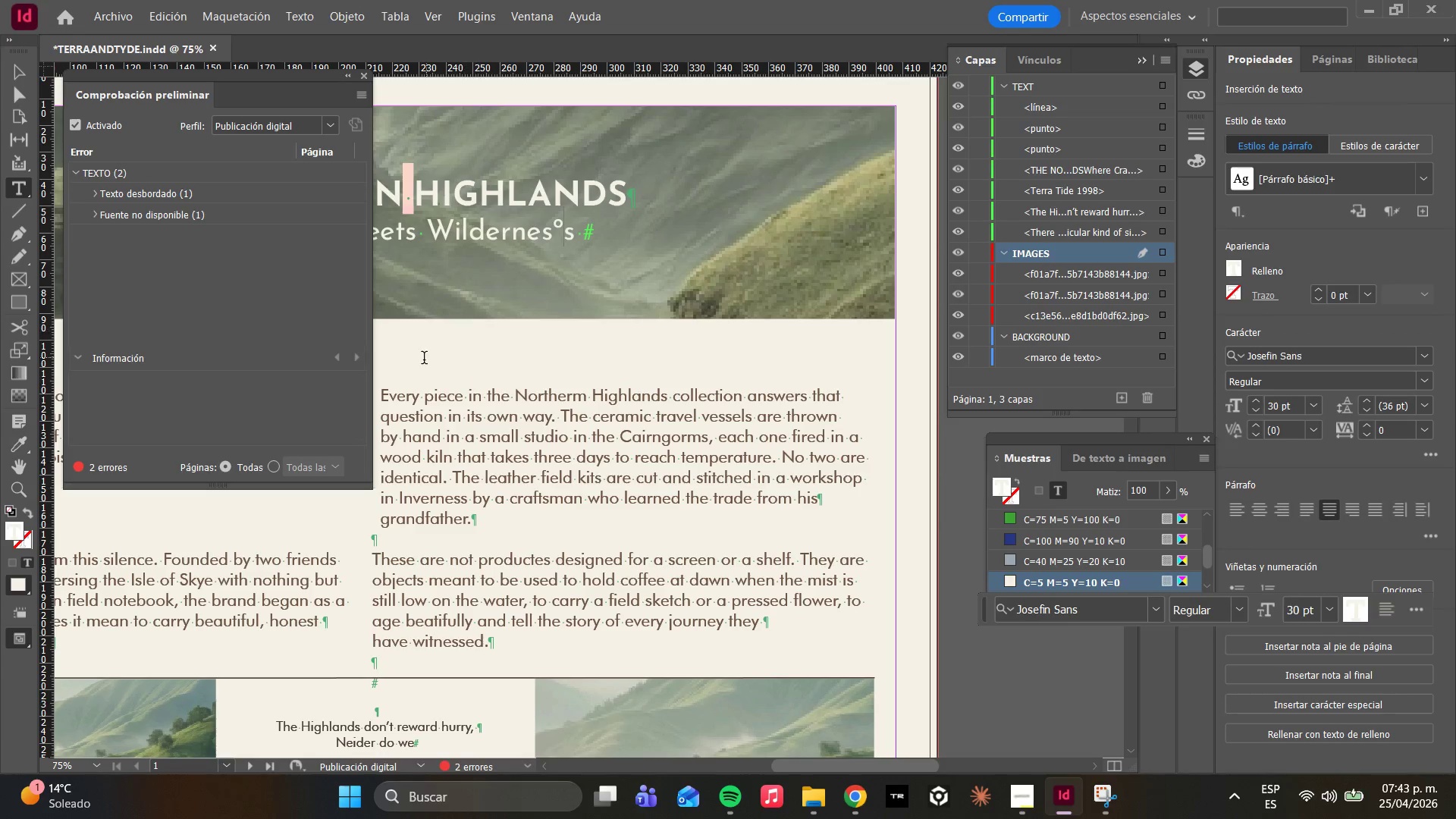 
hold_key(key=AltLeft, duration=1.24)
 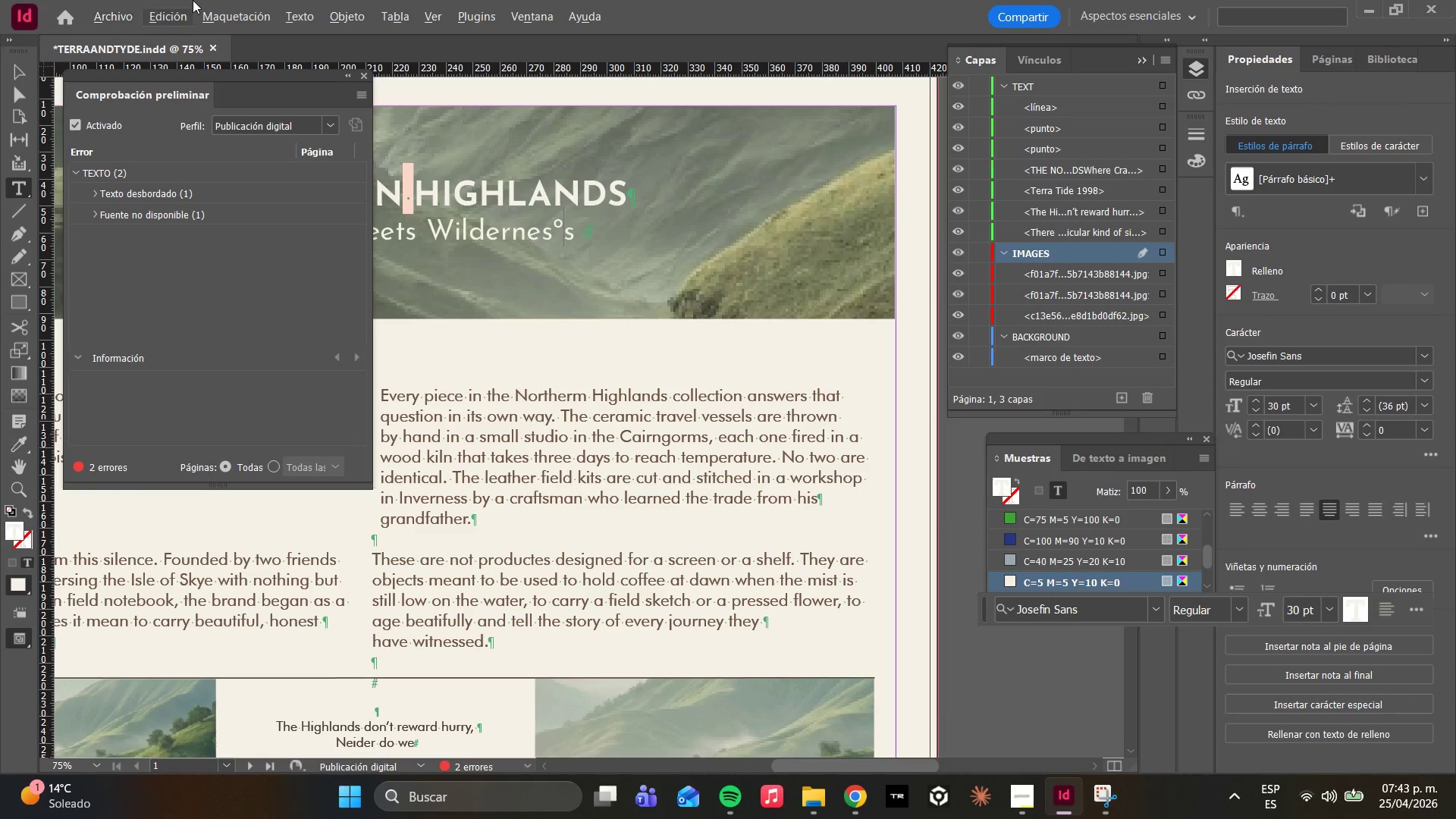 
left_click([104, 14])
 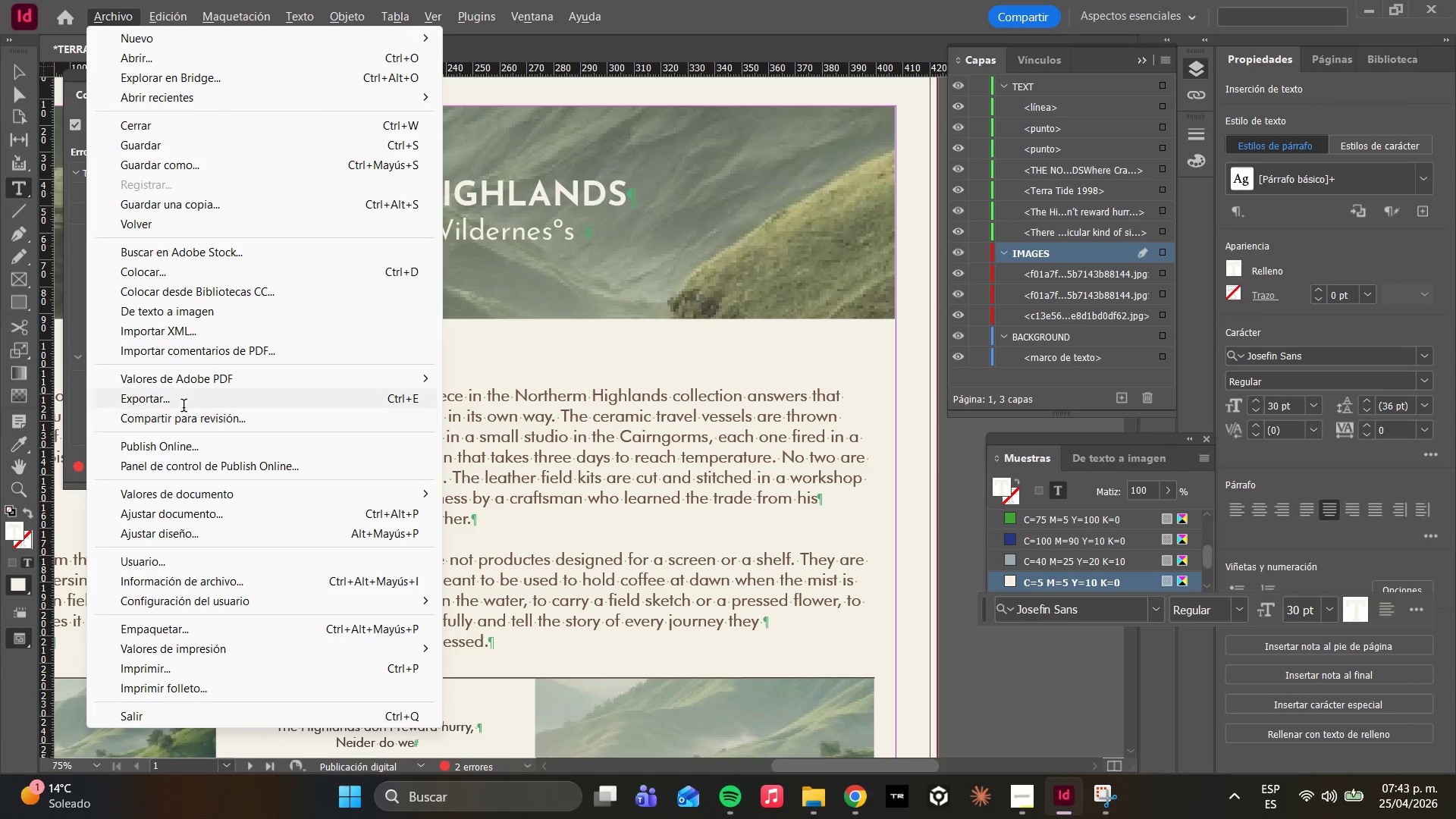 
left_click_drag(start_coordinate=[177, 401], to_coordinate=[183, 401])
 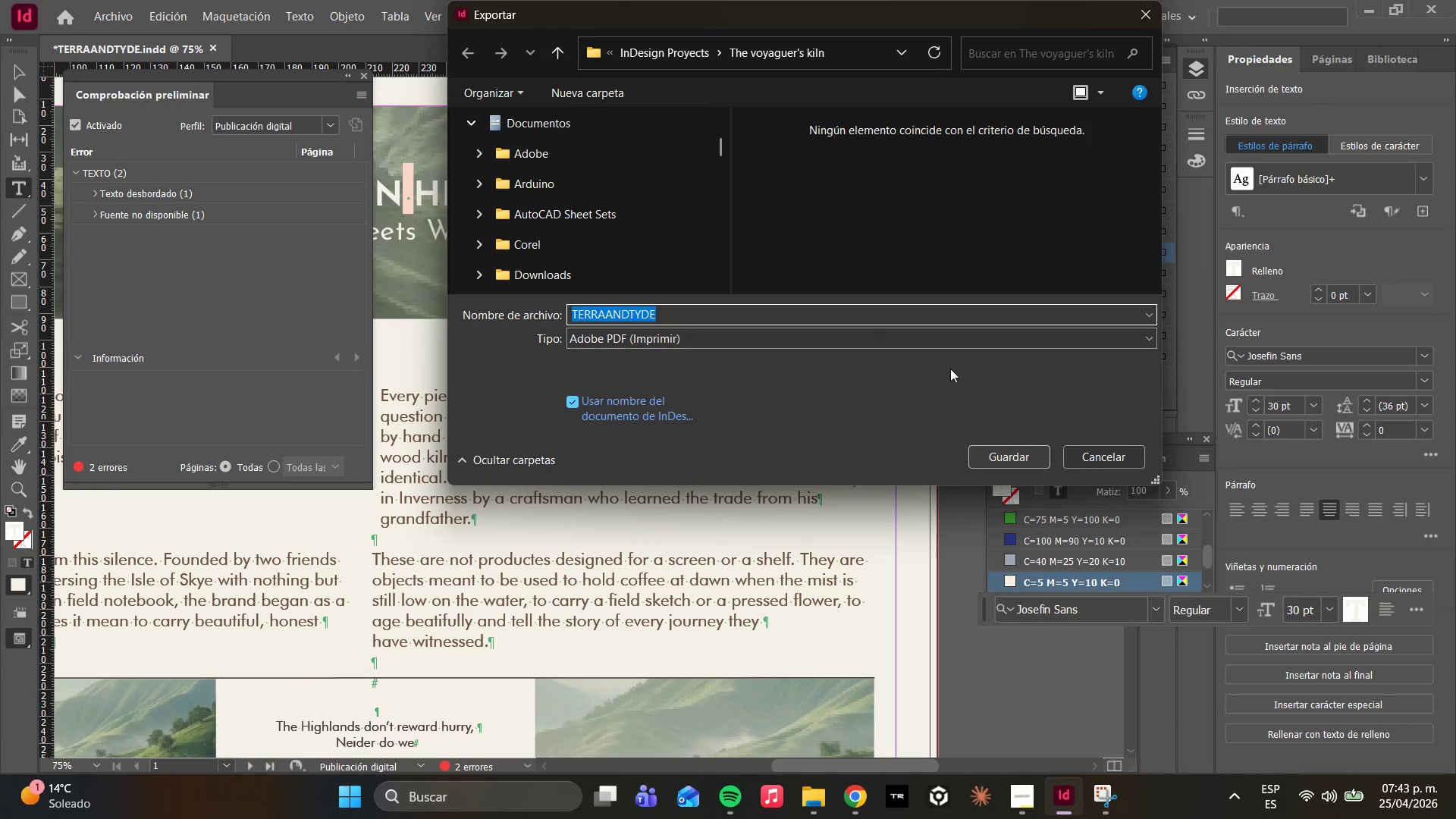 
wait(5.14)
 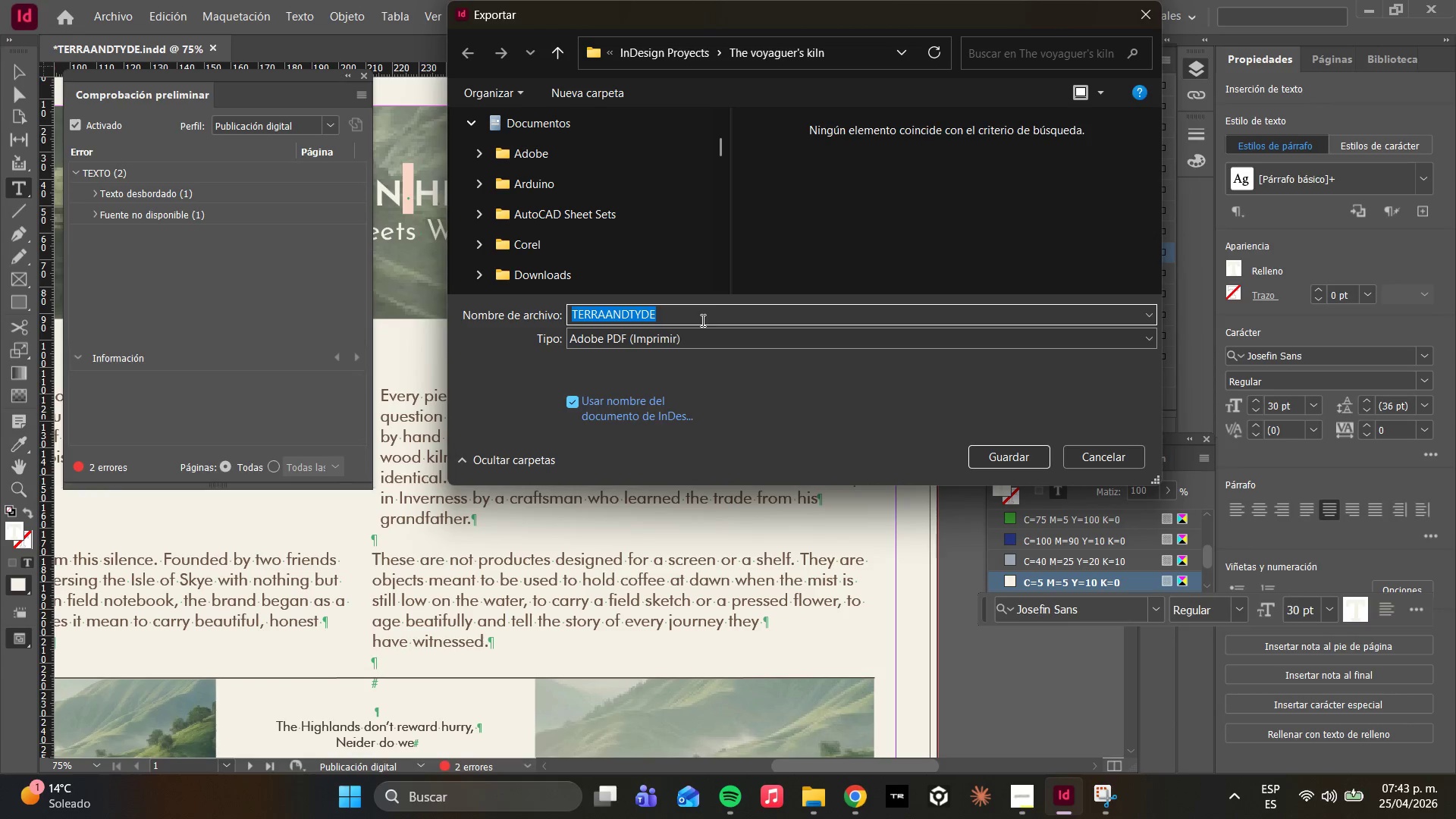 
left_click([981, 442])
 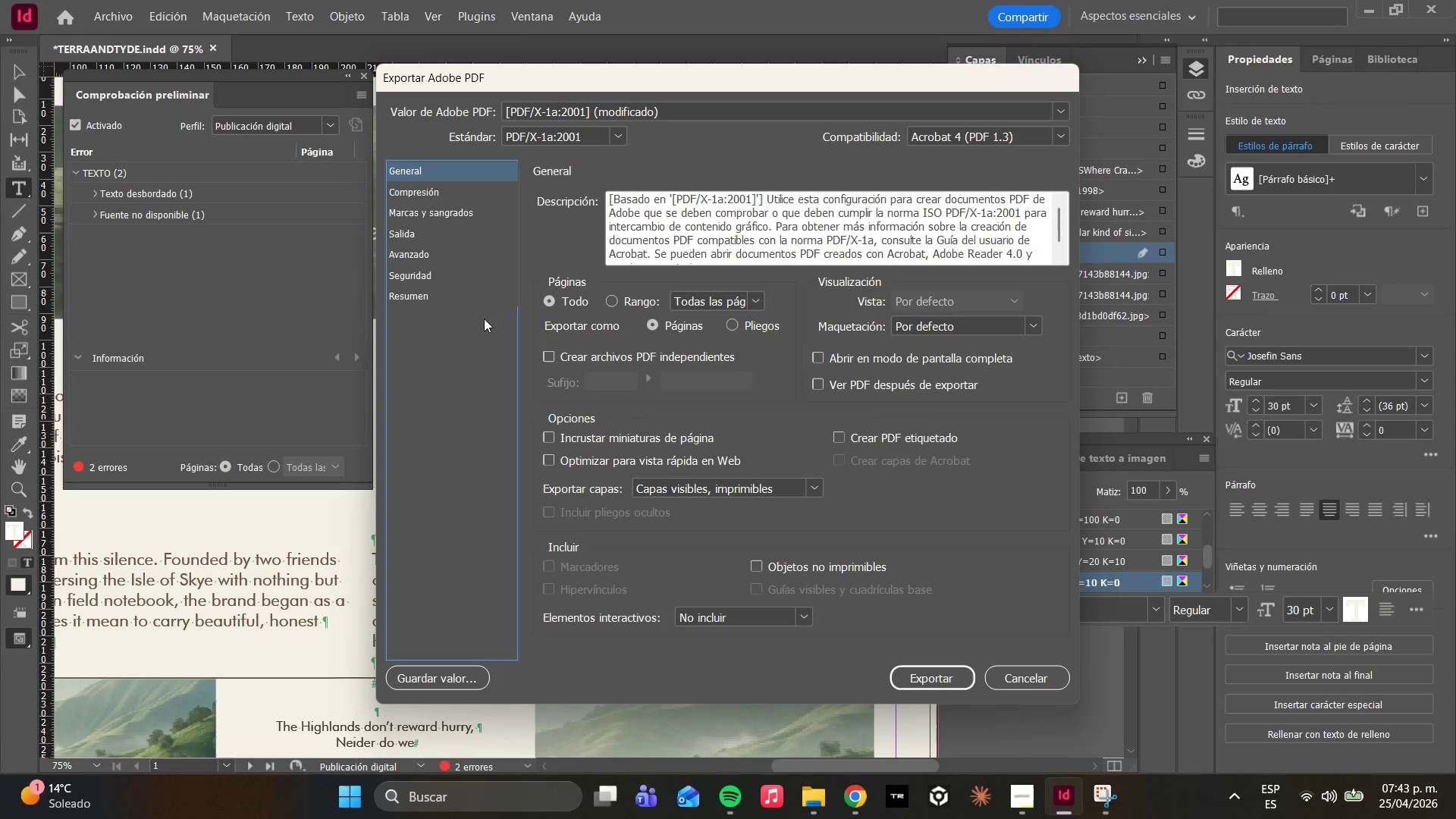 
wait(6.45)
 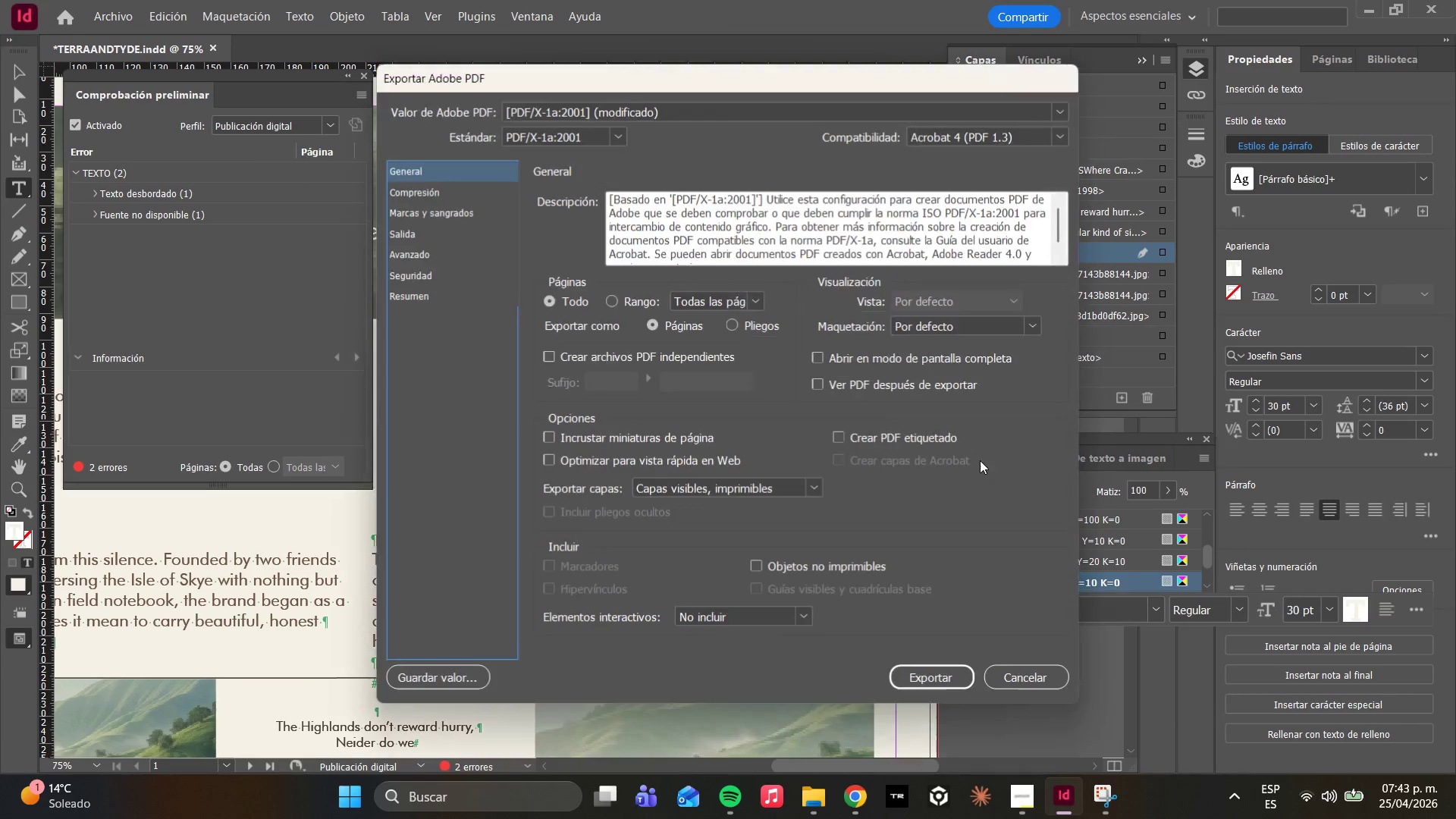 
left_click([441, 207])
 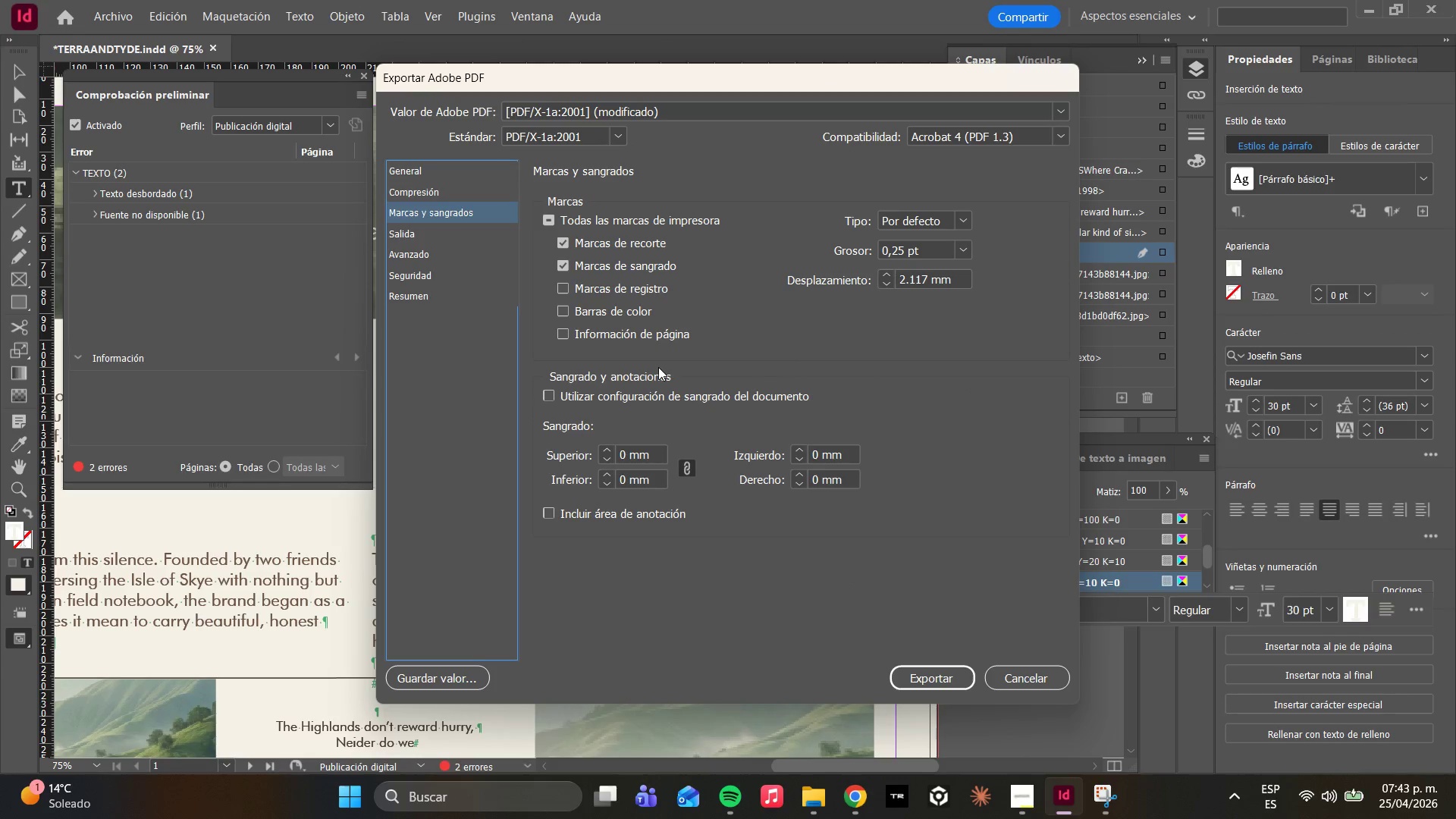 
wait(5.77)
 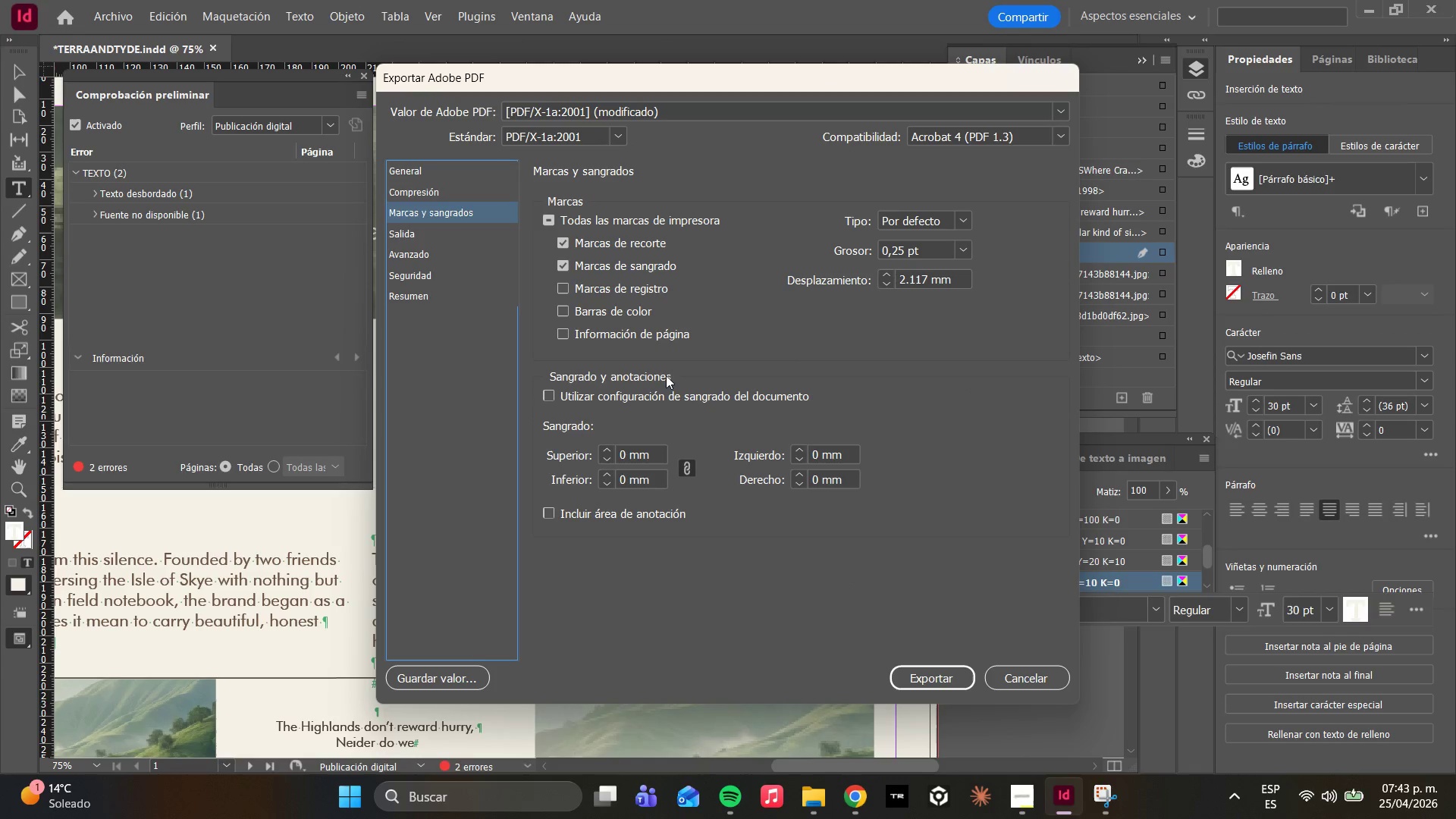 
left_click([919, 683])
 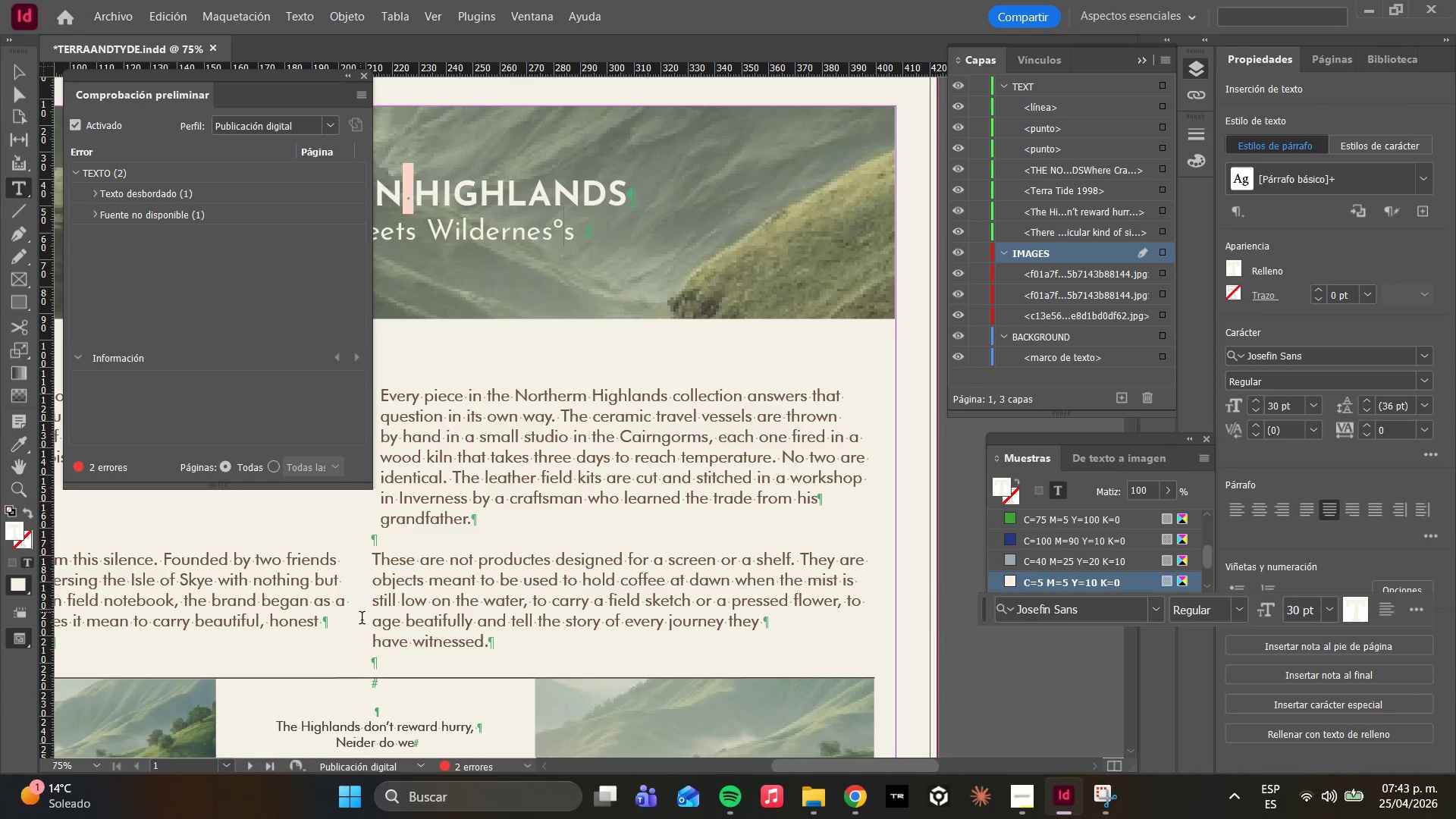 
wait(7.33)
 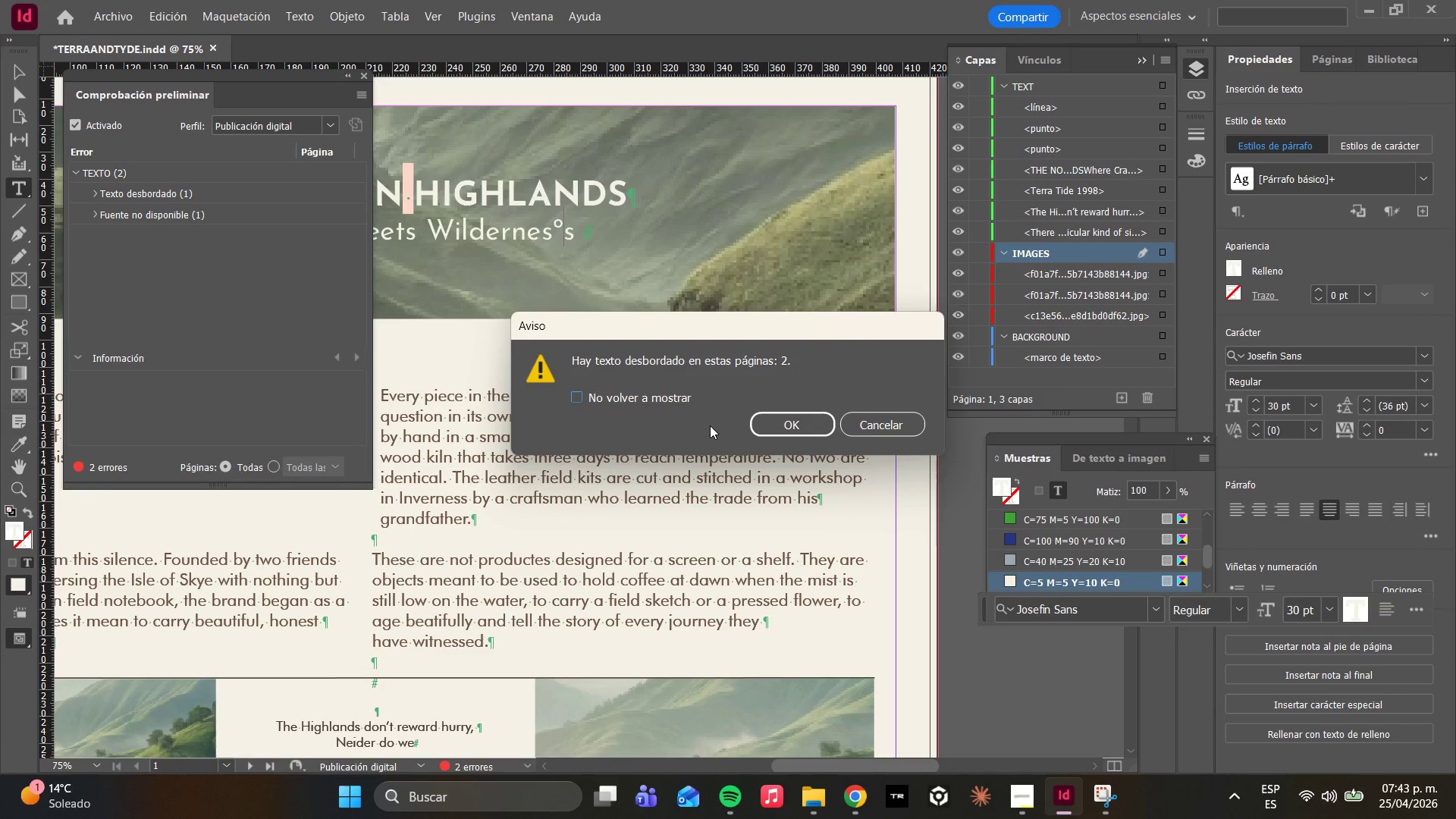 
left_click([118, 189])
 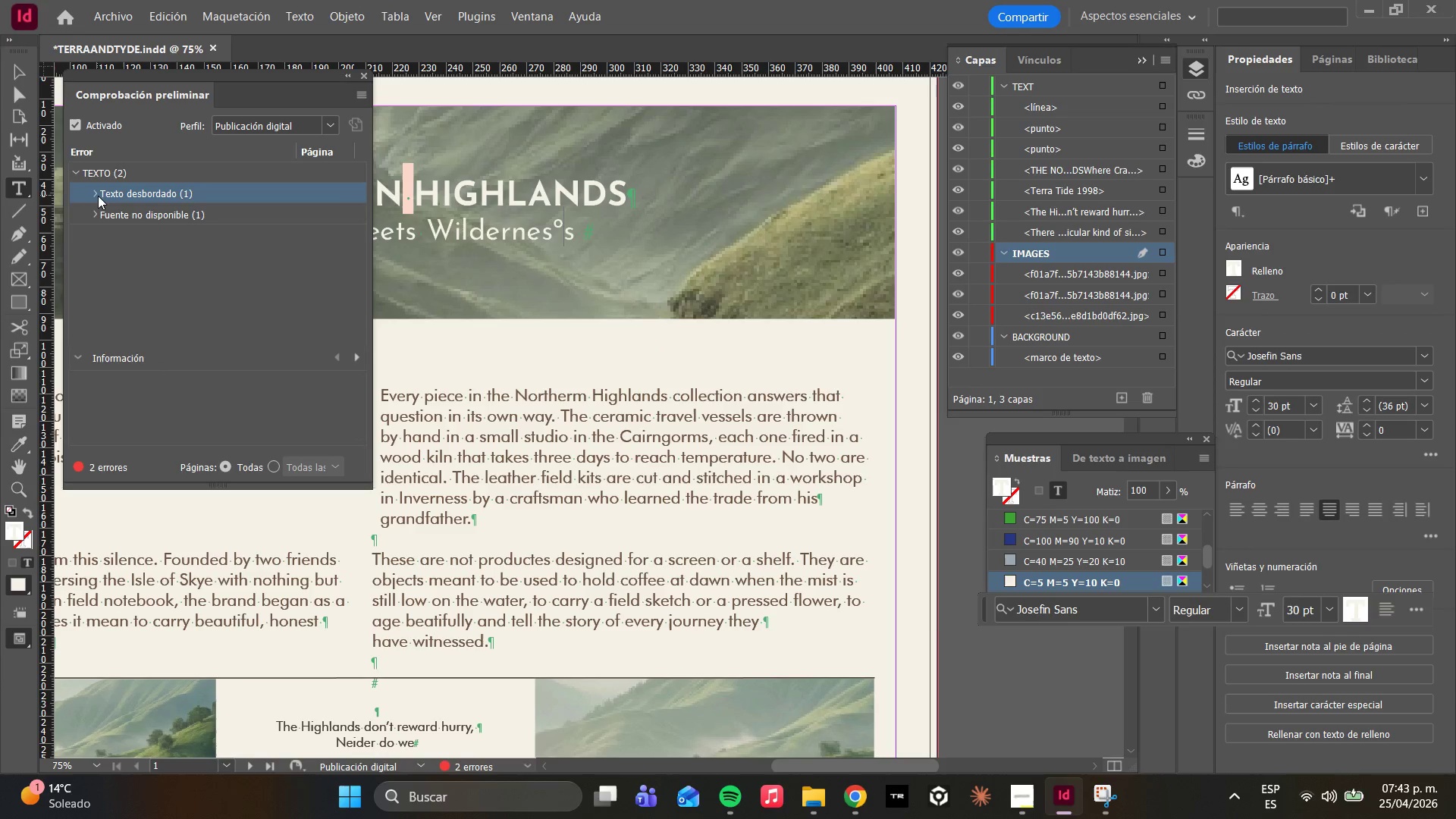 
left_click([95, 193])
 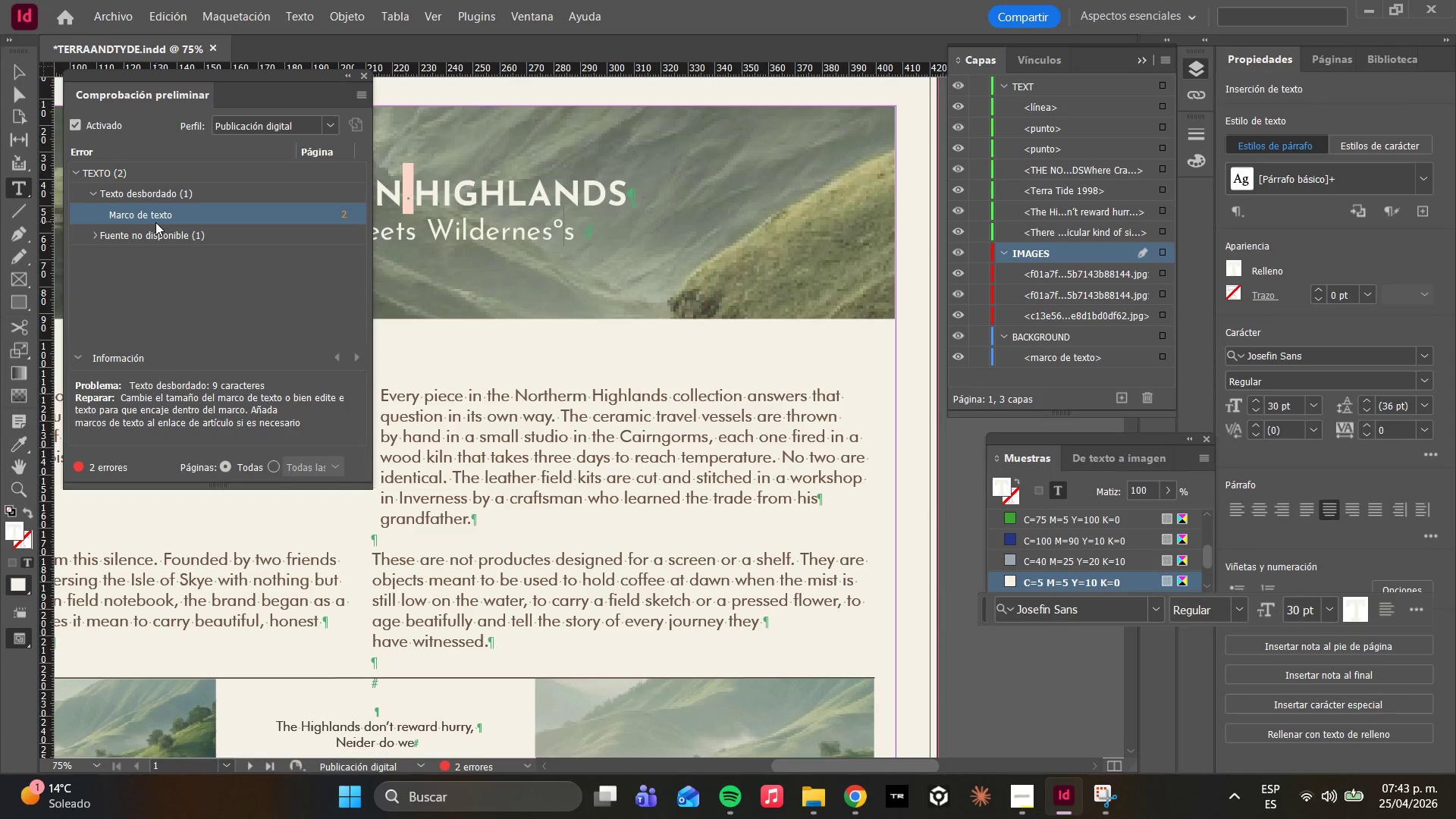 
double_click([153, 220])
 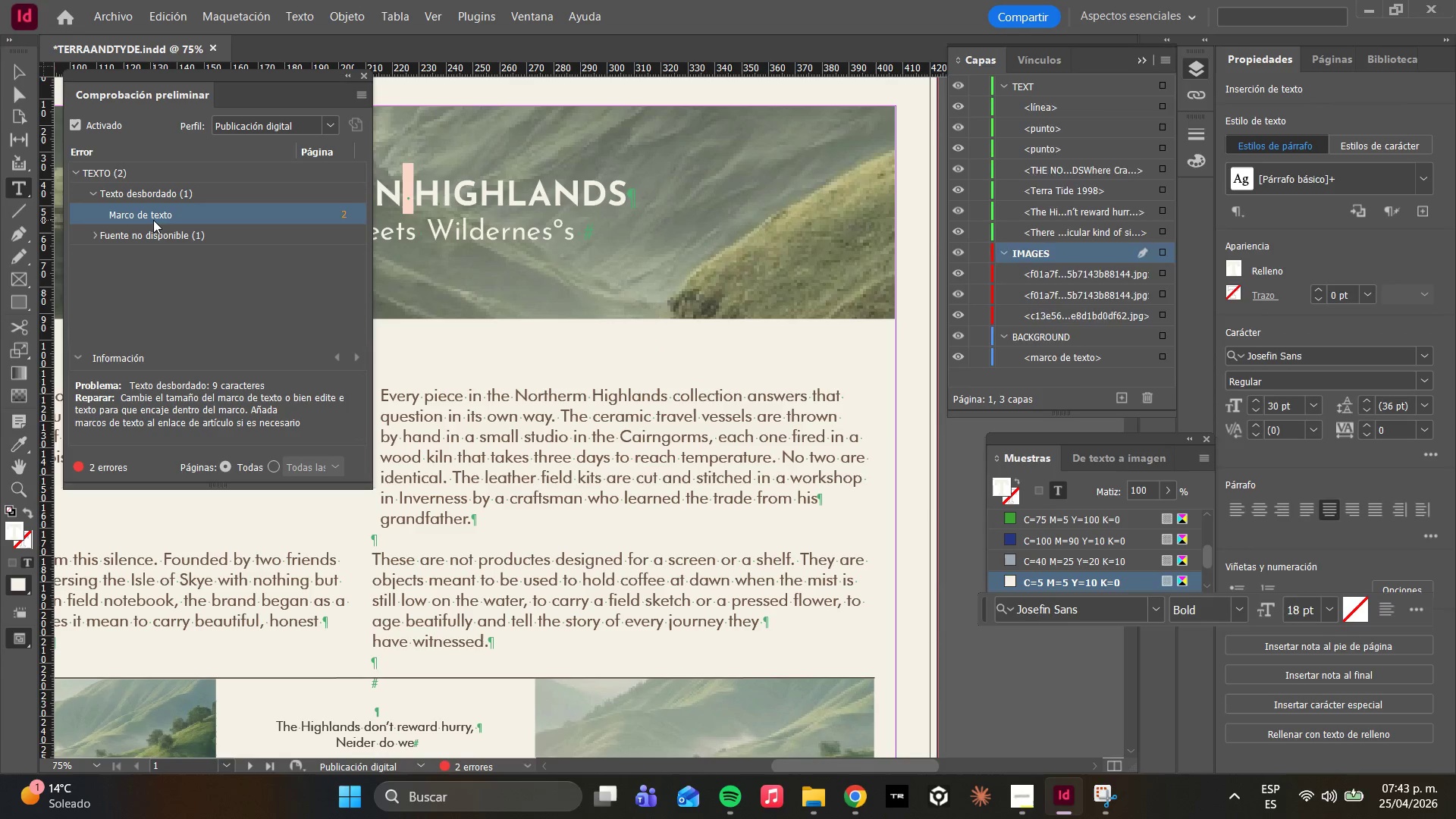 
triple_click([153, 220])
 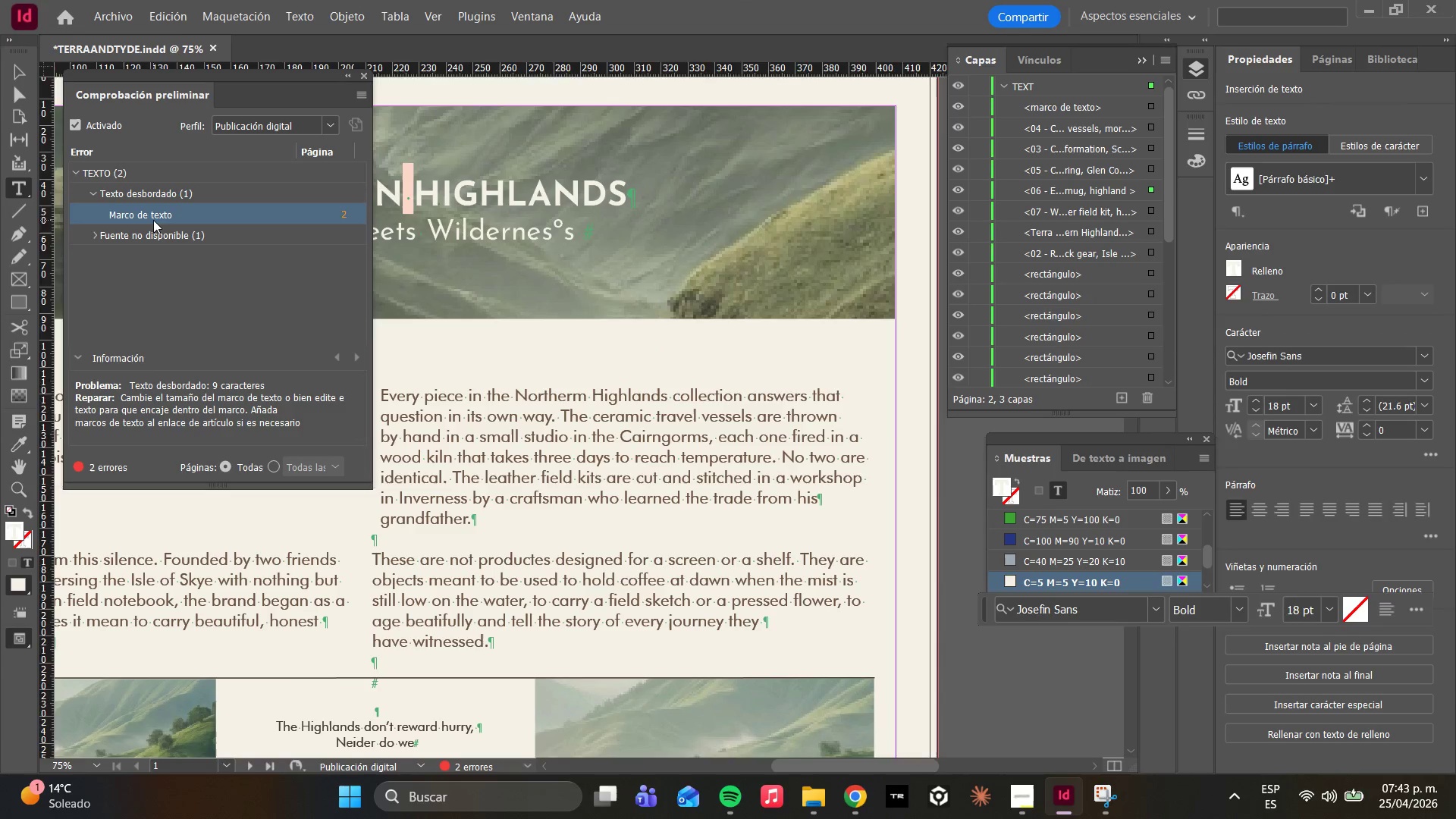 
triple_click([153, 220])
 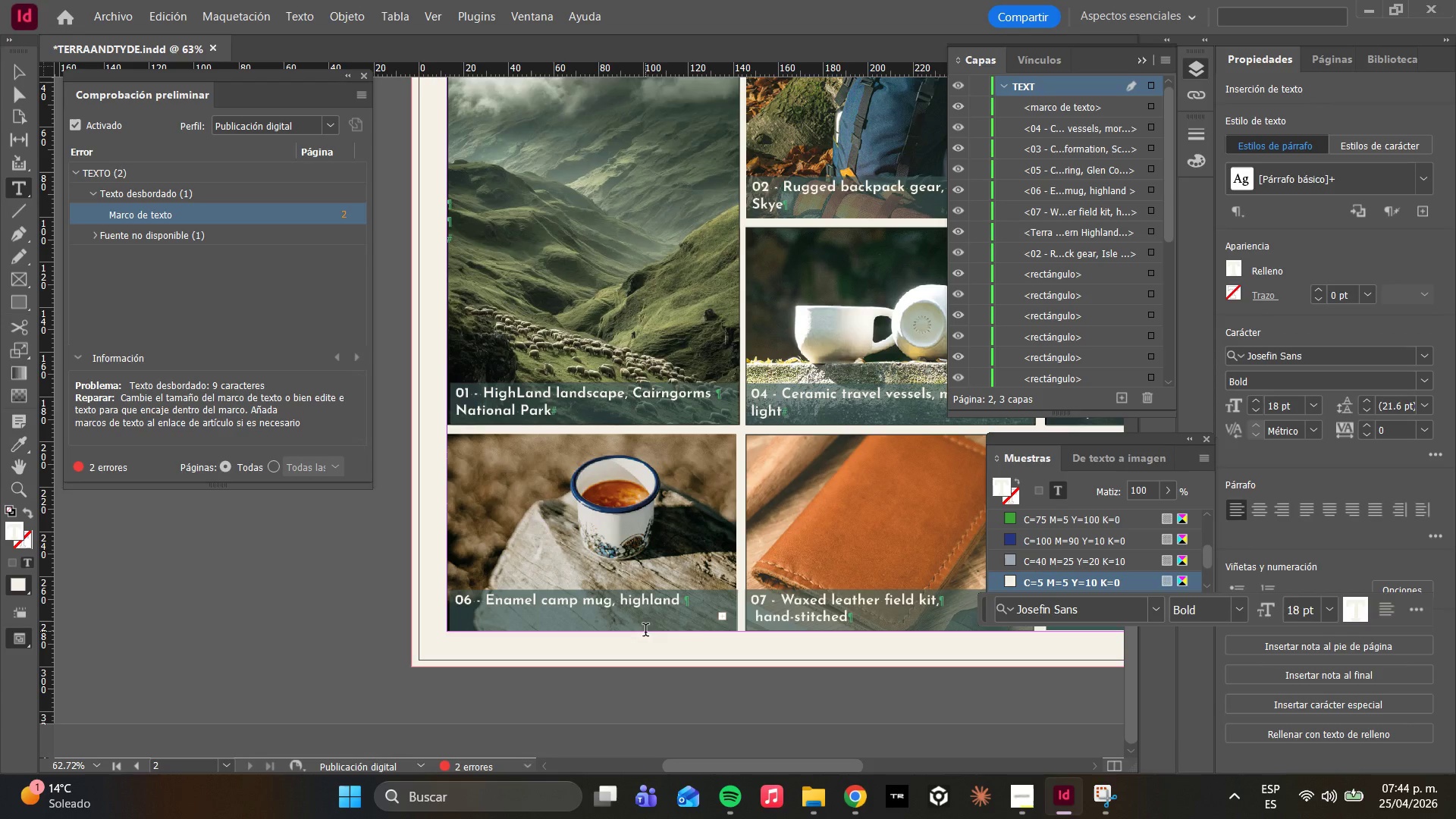 
wait(5.03)
 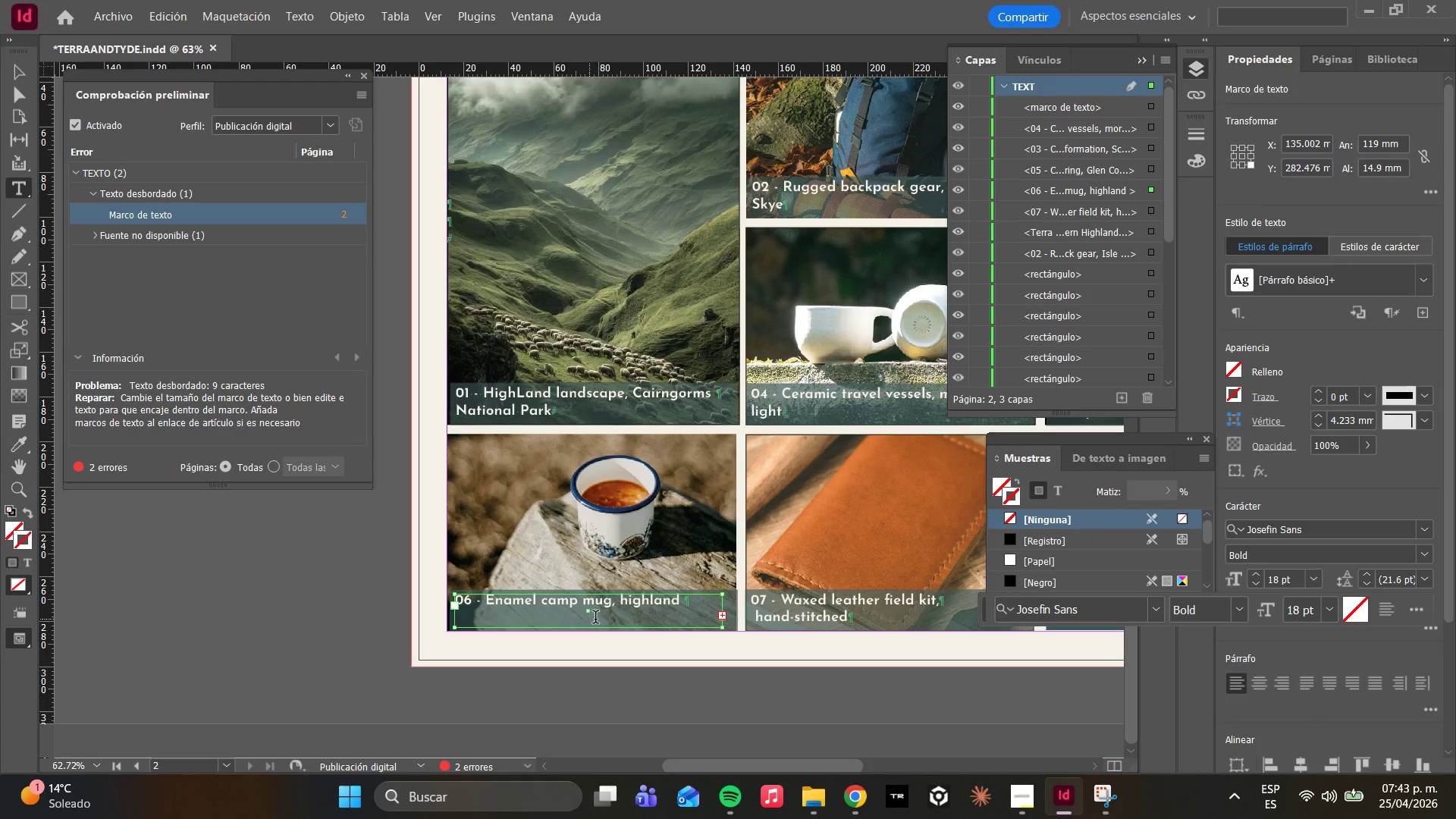 
left_click([721, 620])
 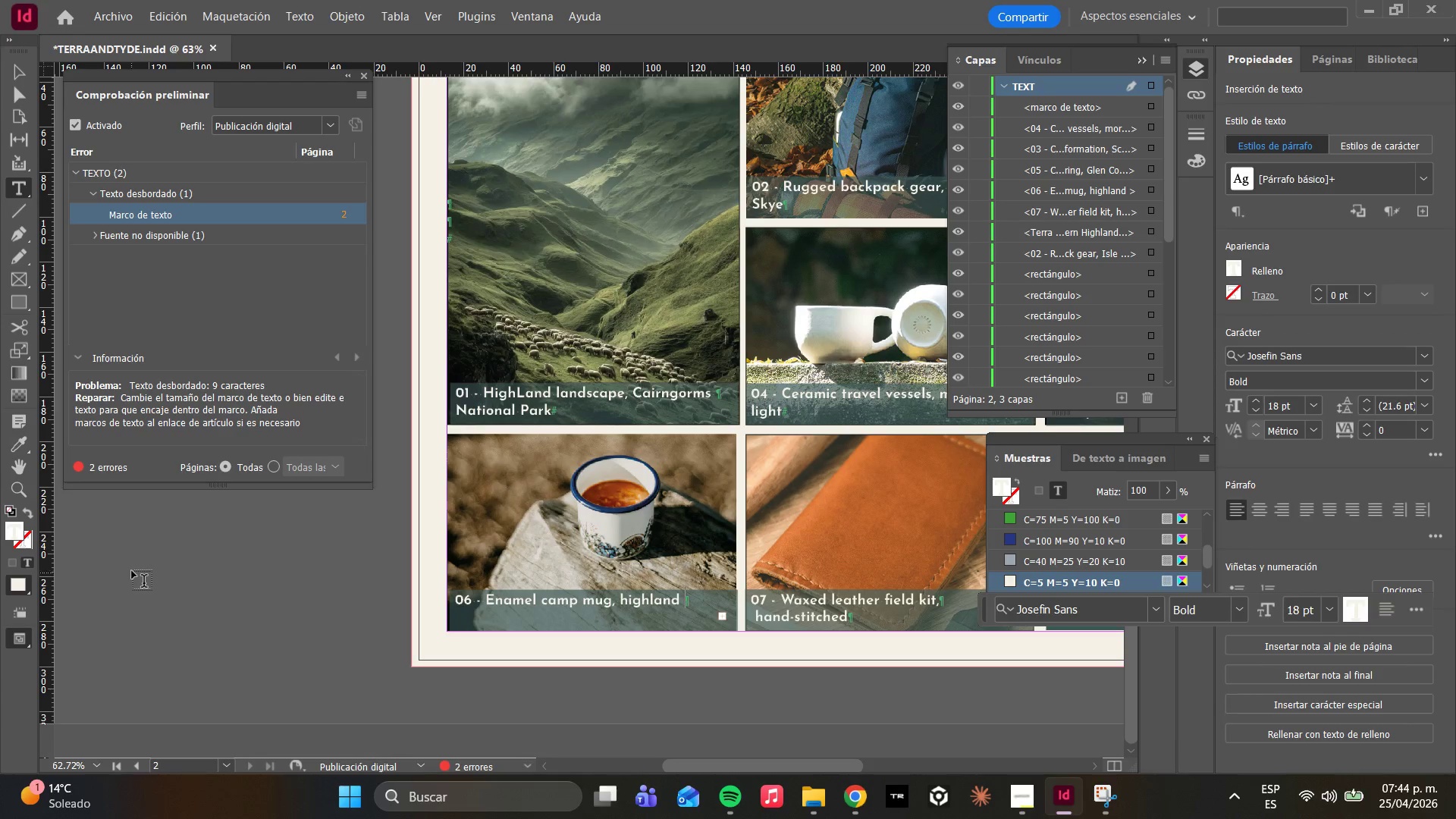 
key(Space)
 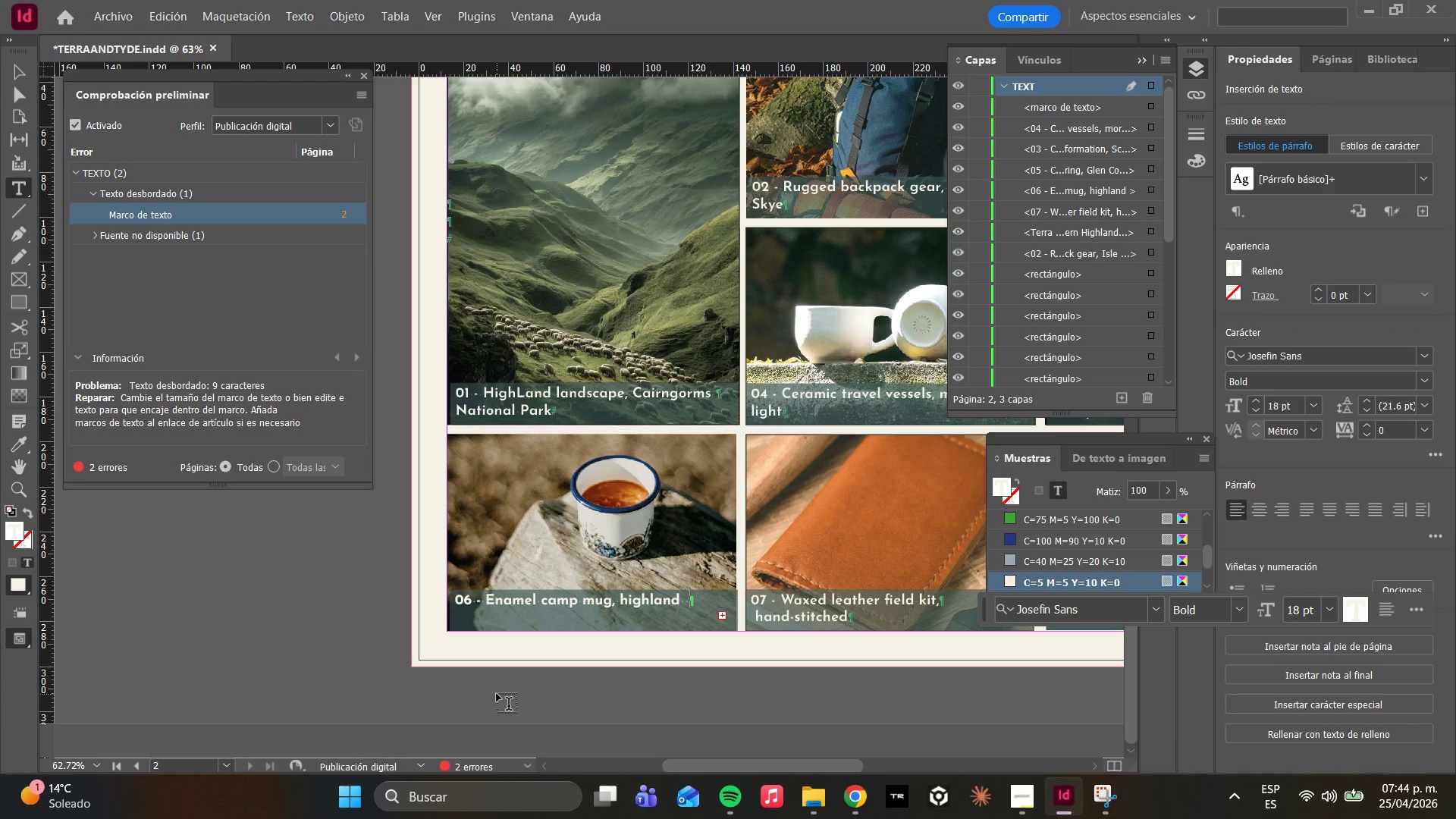 
key(Space)
 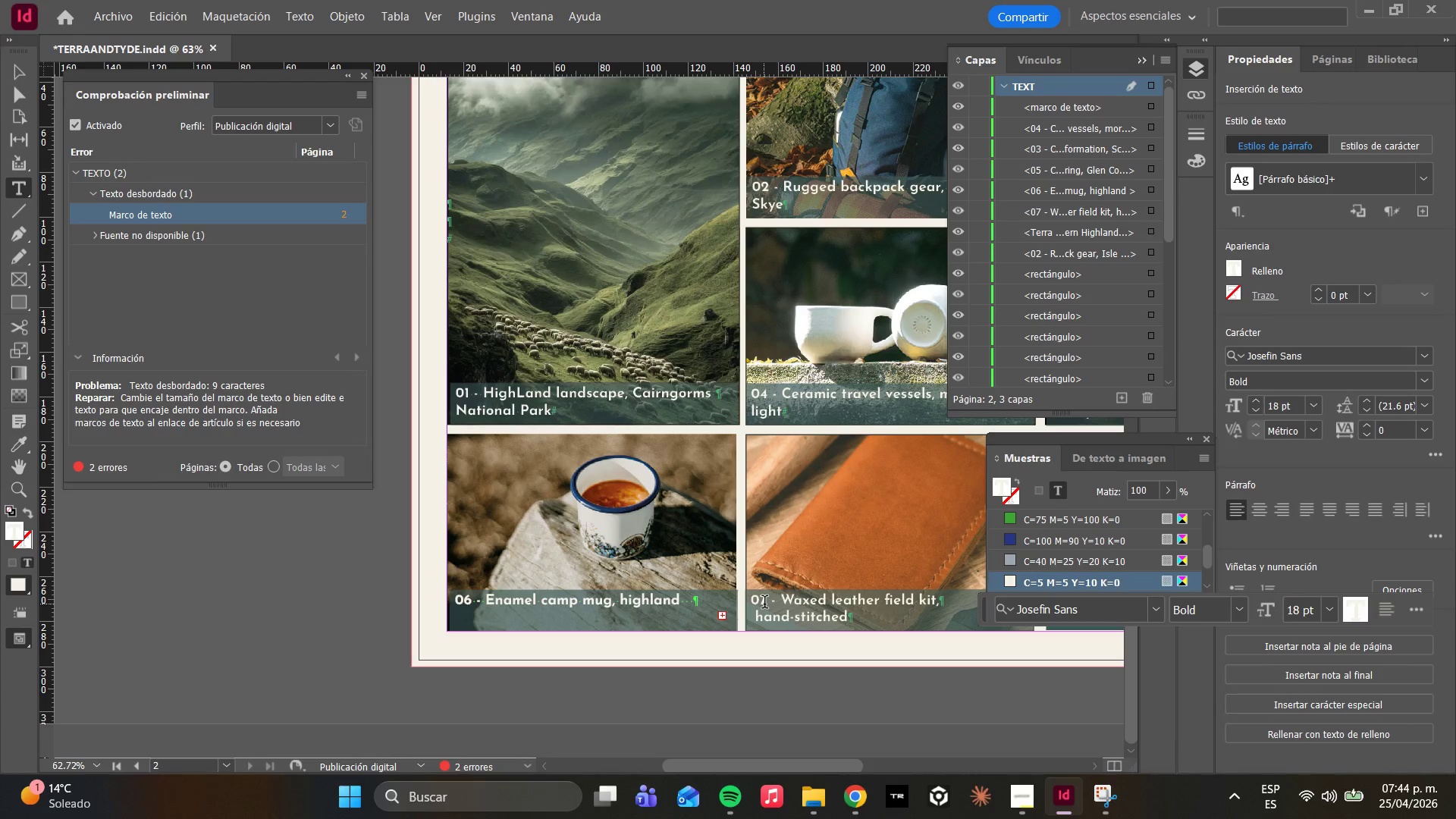 
key(Backspace)
 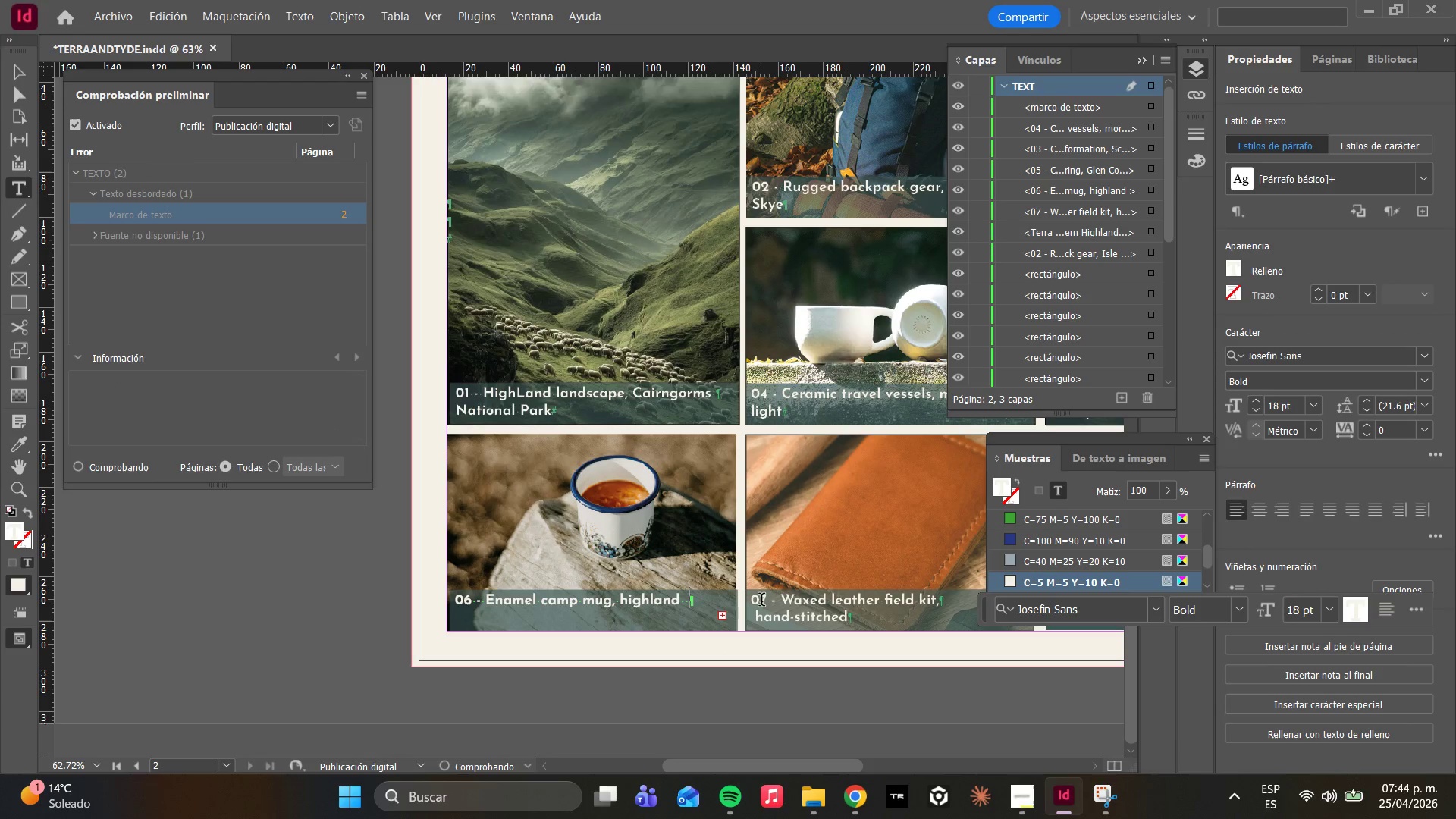 
key(Backspace)
 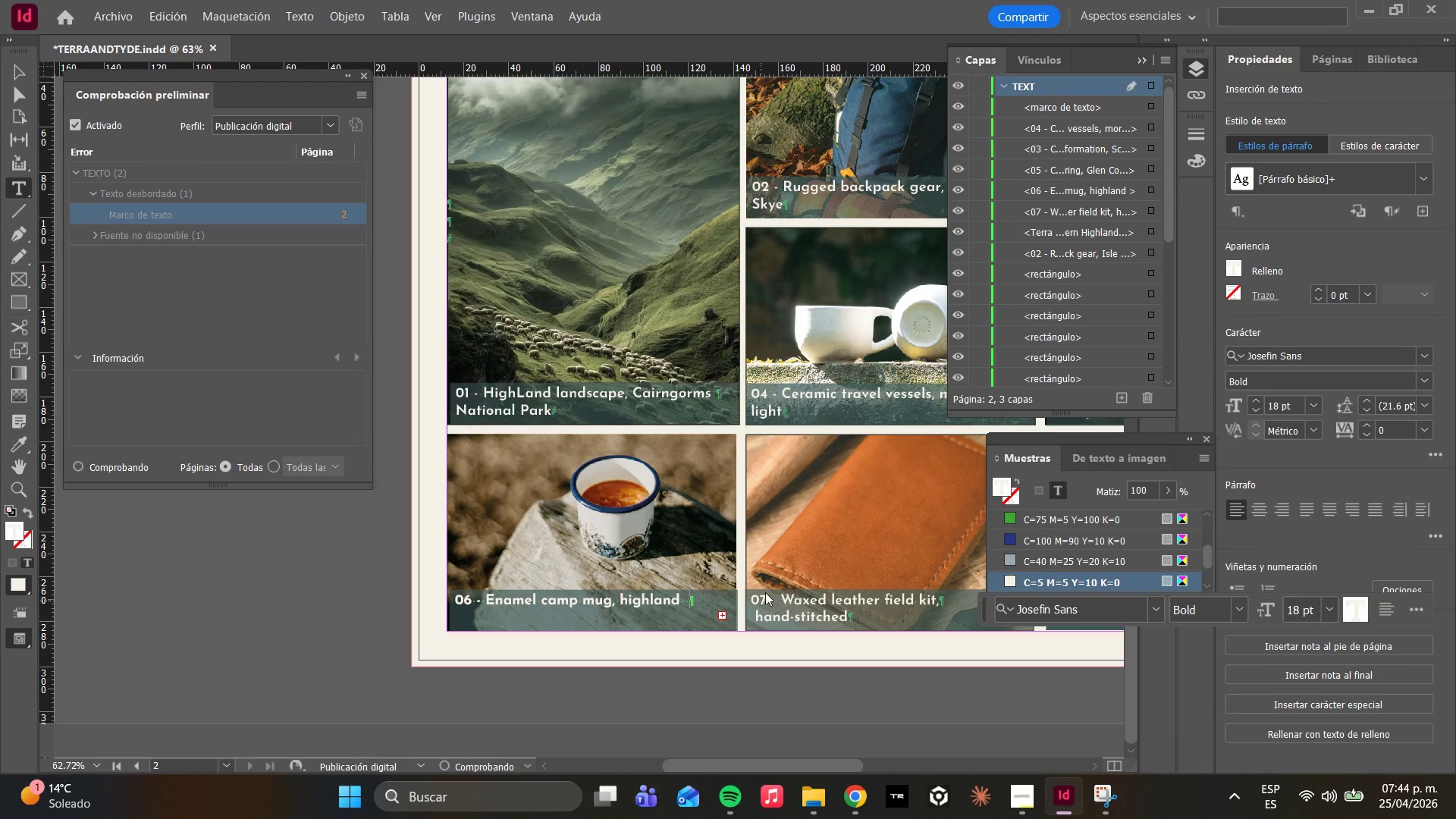 
key(Backspace)
 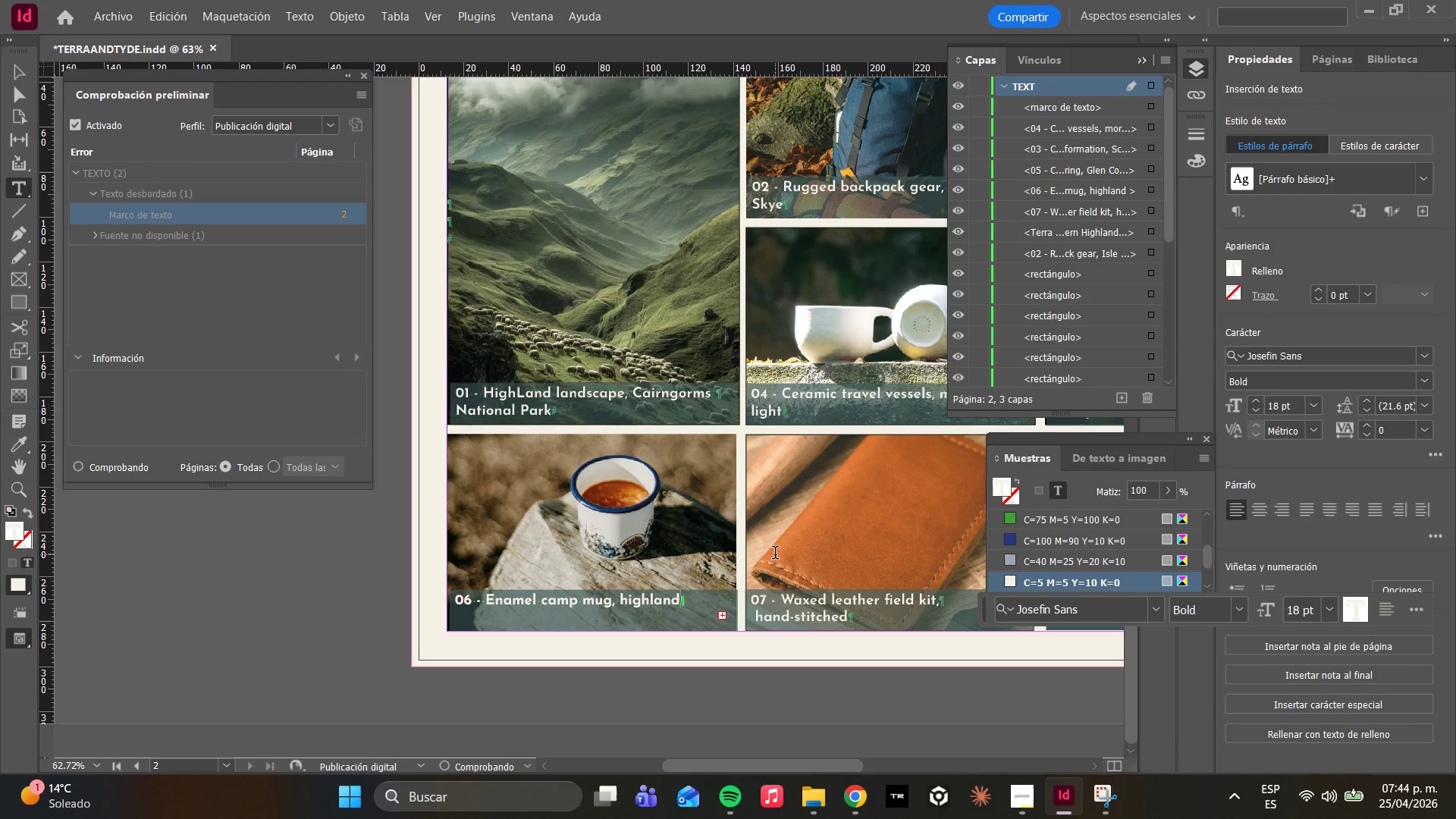 
key(Backspace)
 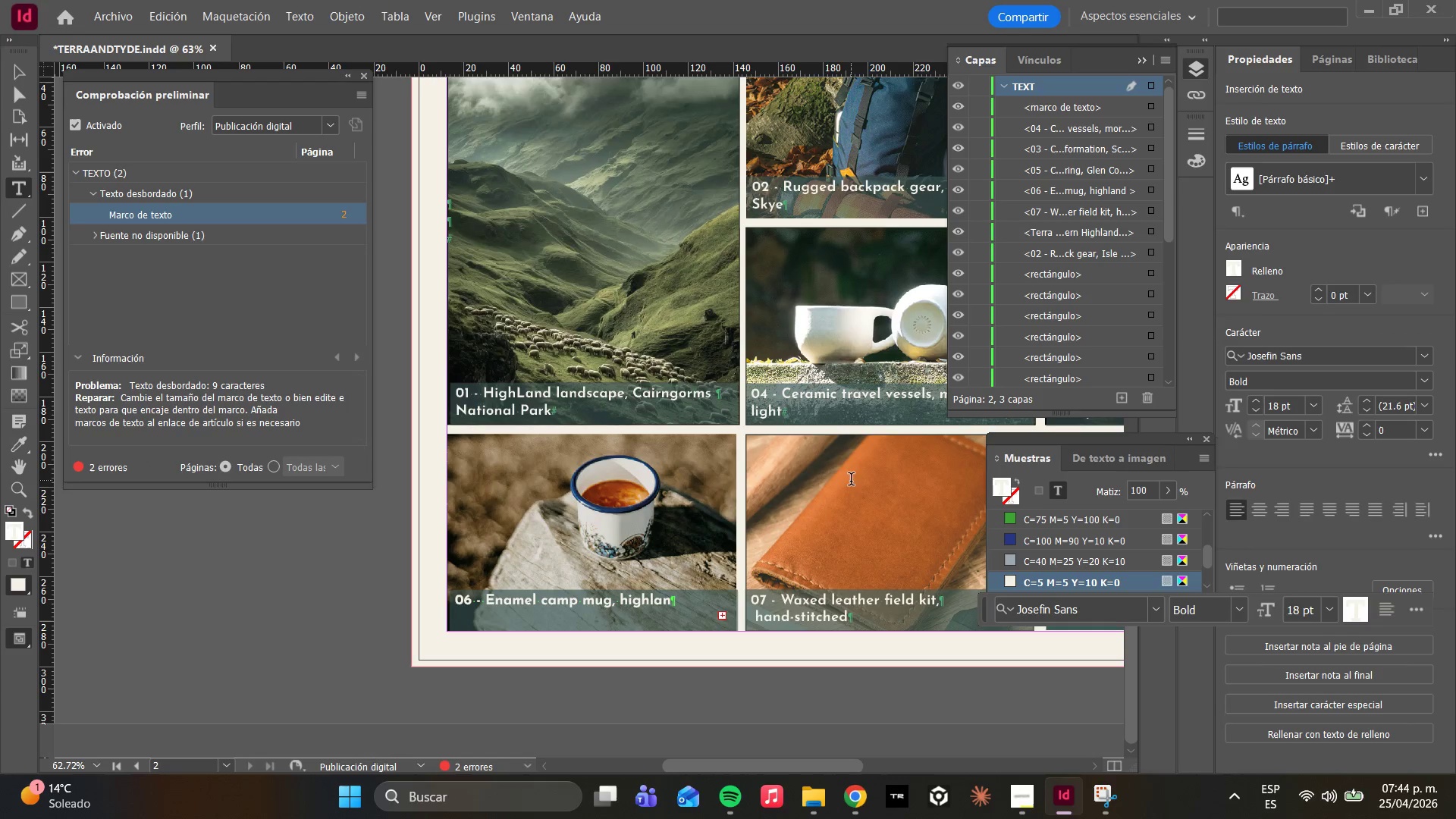 
key(D)
 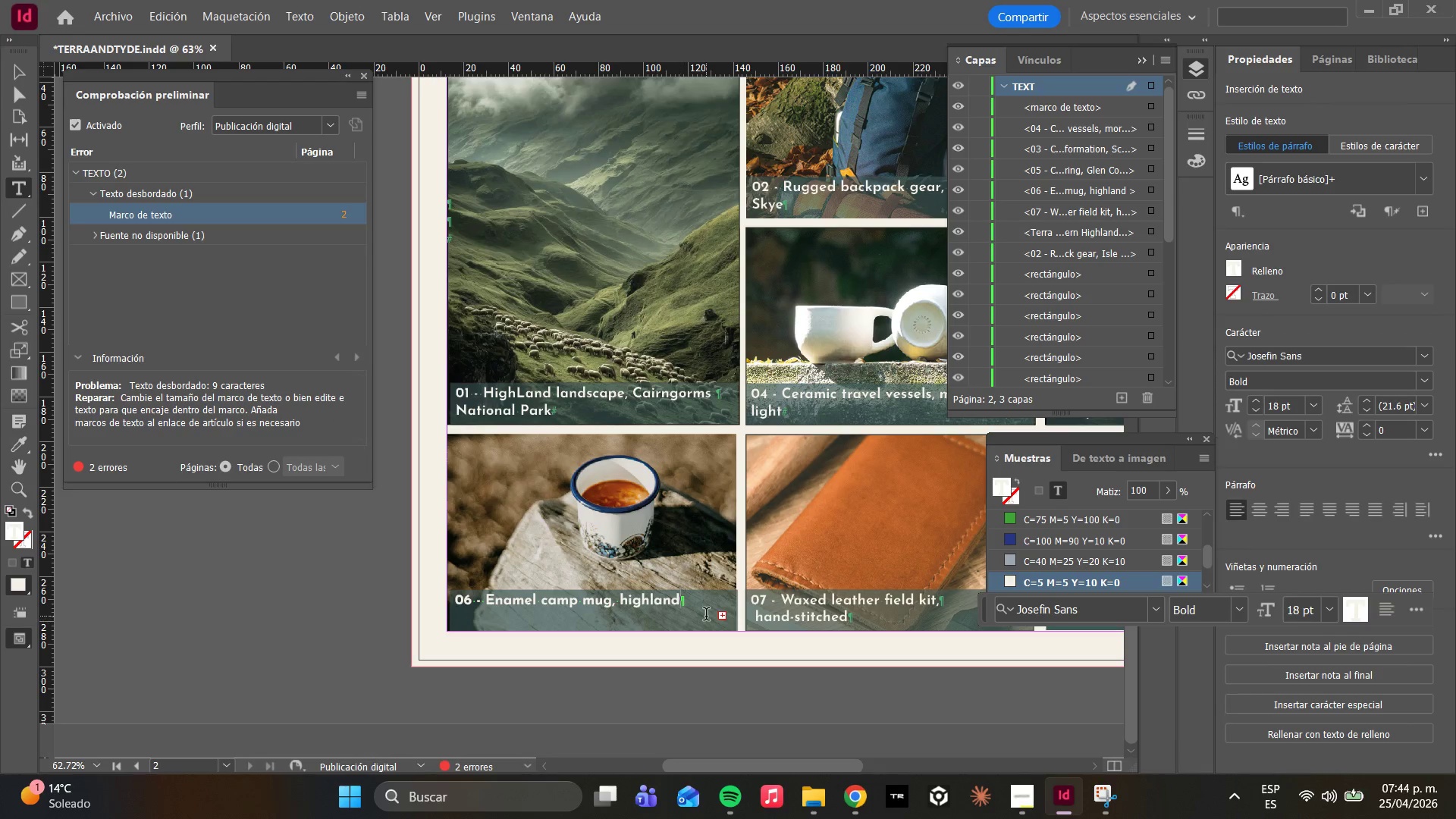 
left_click([723, 612])
 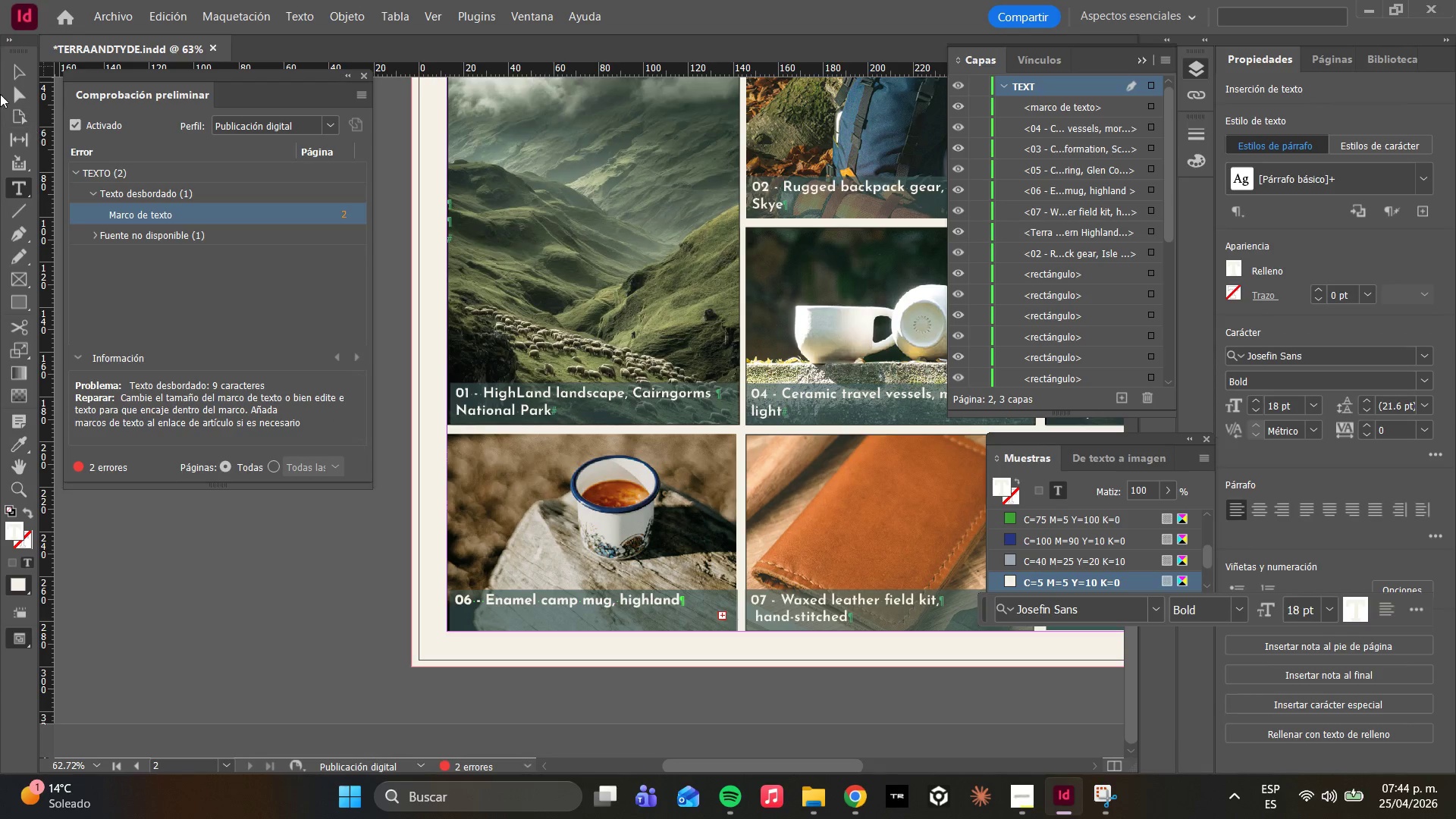 
left_click([11, 92])
 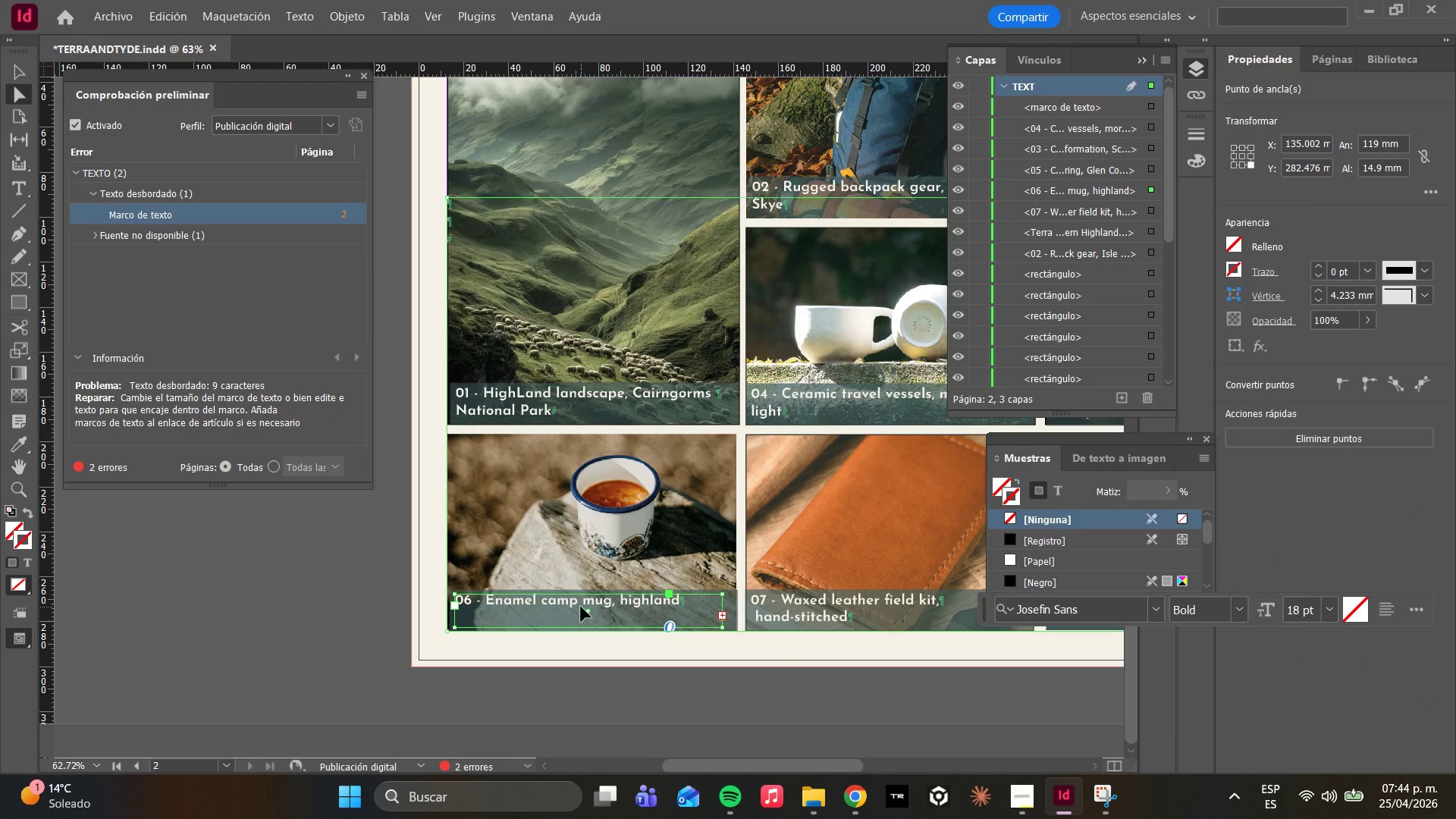 
left_click_drag(start_coordinate=[579, 607], to_coordinate=[583, 617])
 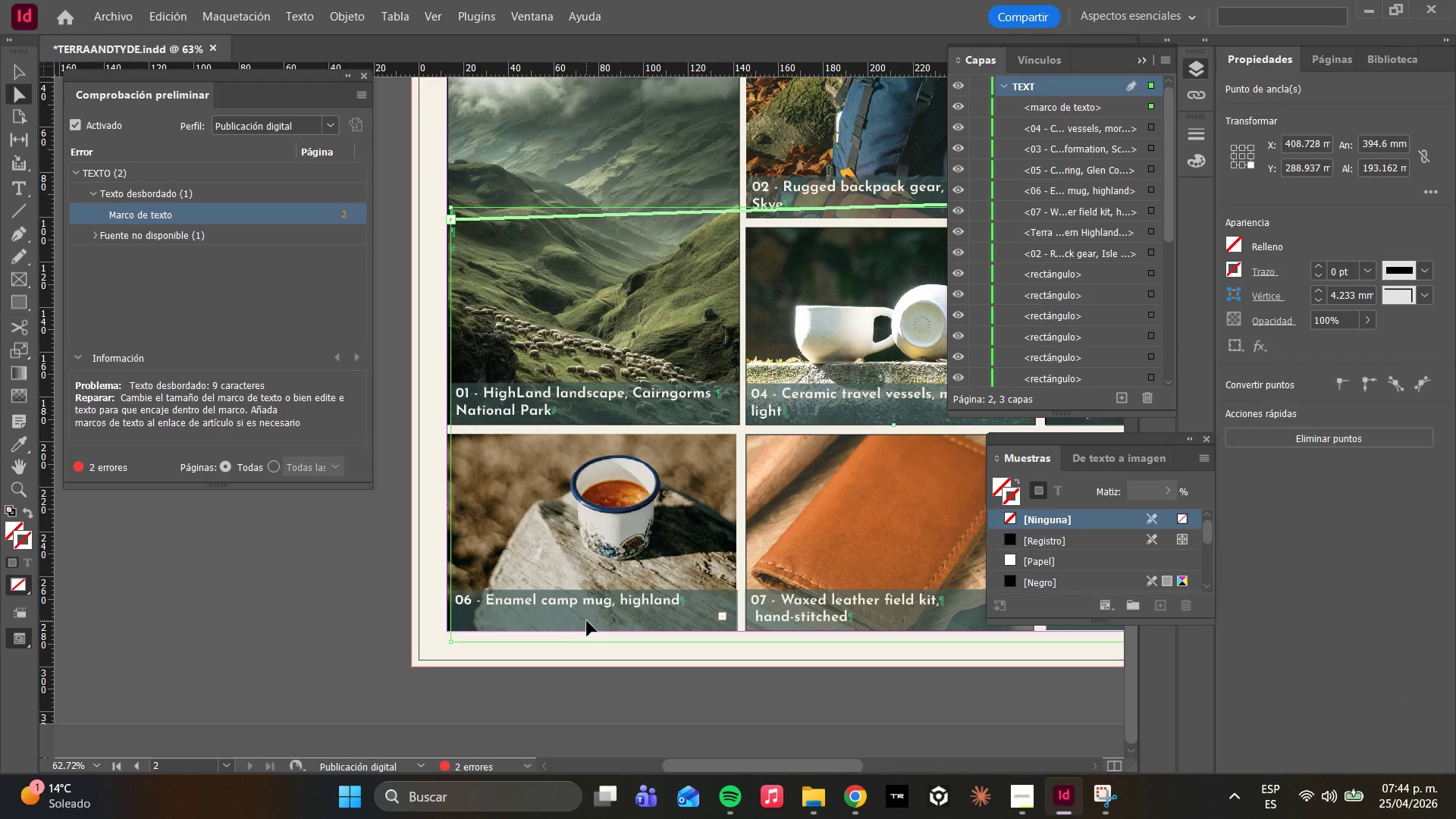 
key(Control+Z)
 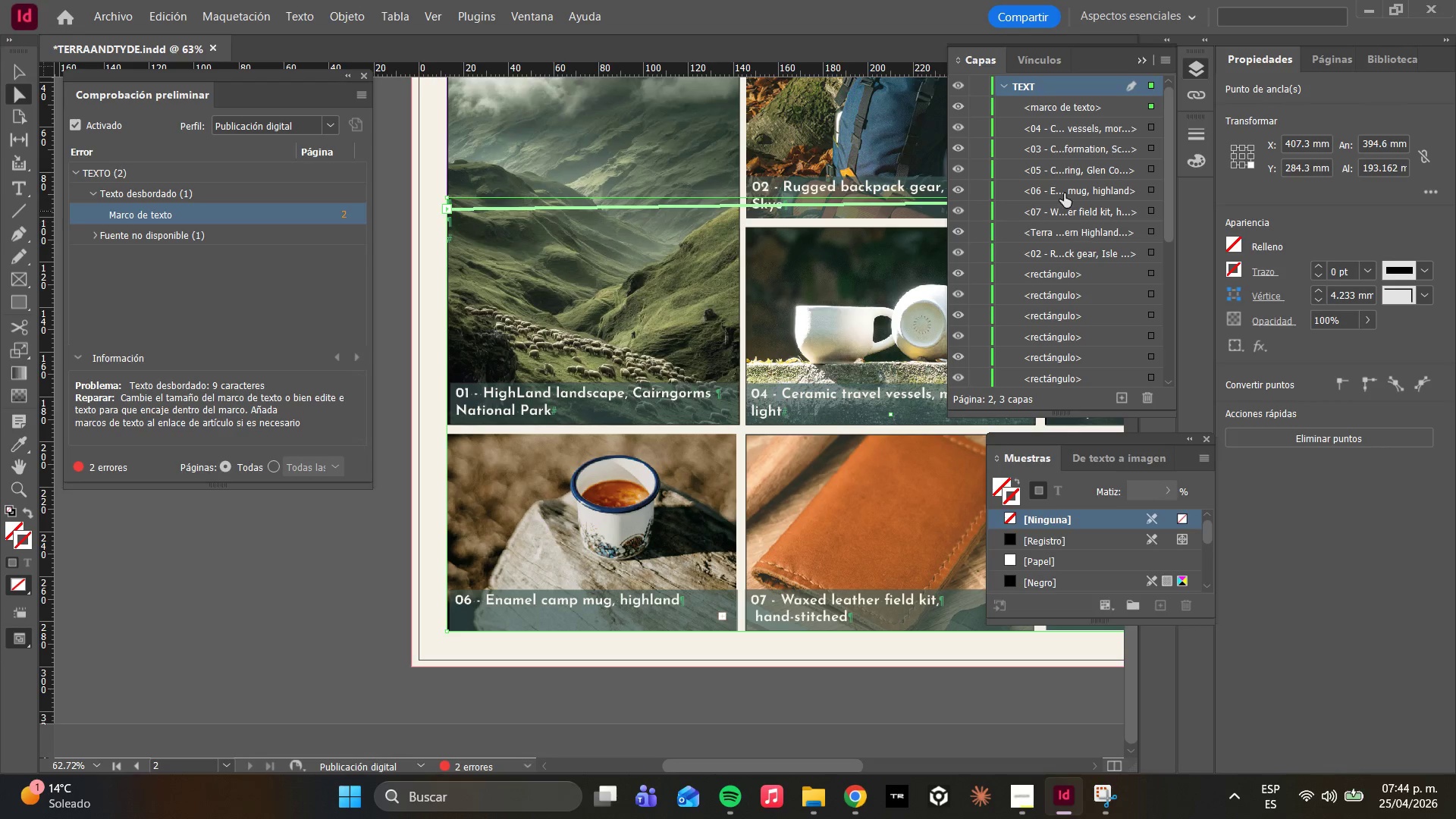 
left_click([1081, 188])
 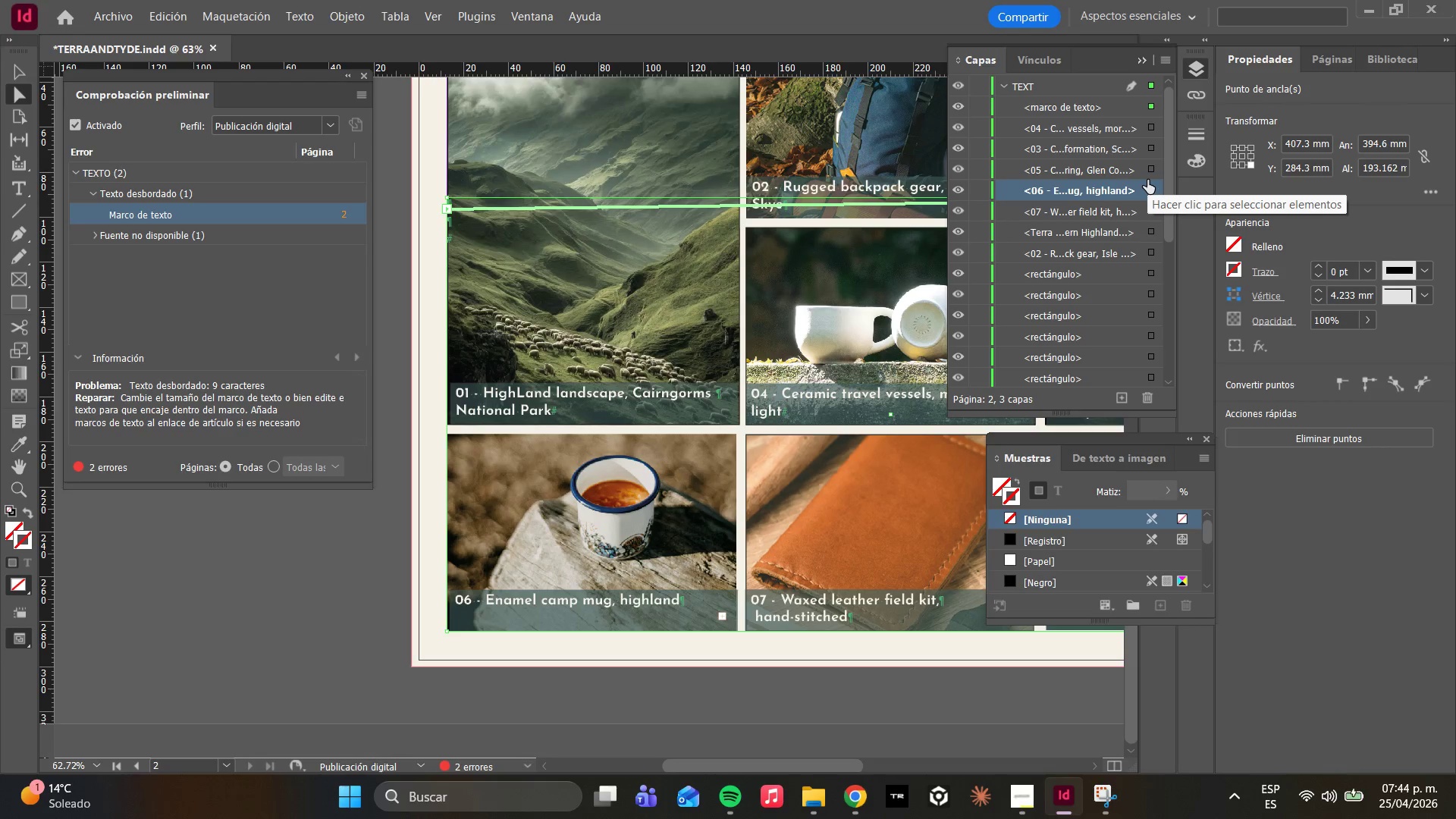 
left_click([1150, 186])
 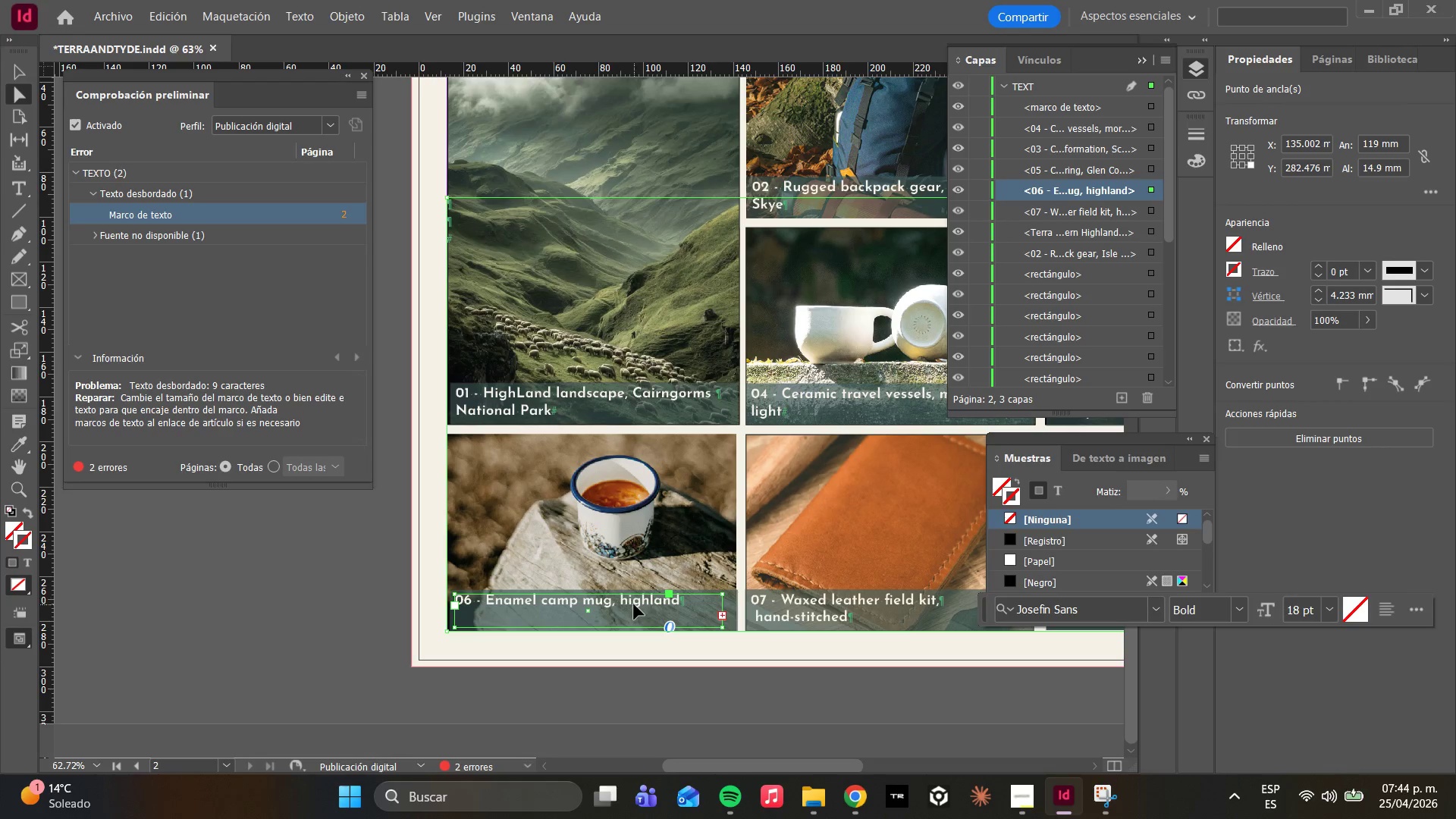 
left_click_drag(start_coordinate=[634, 604], to_coordinate=[643, 610])
 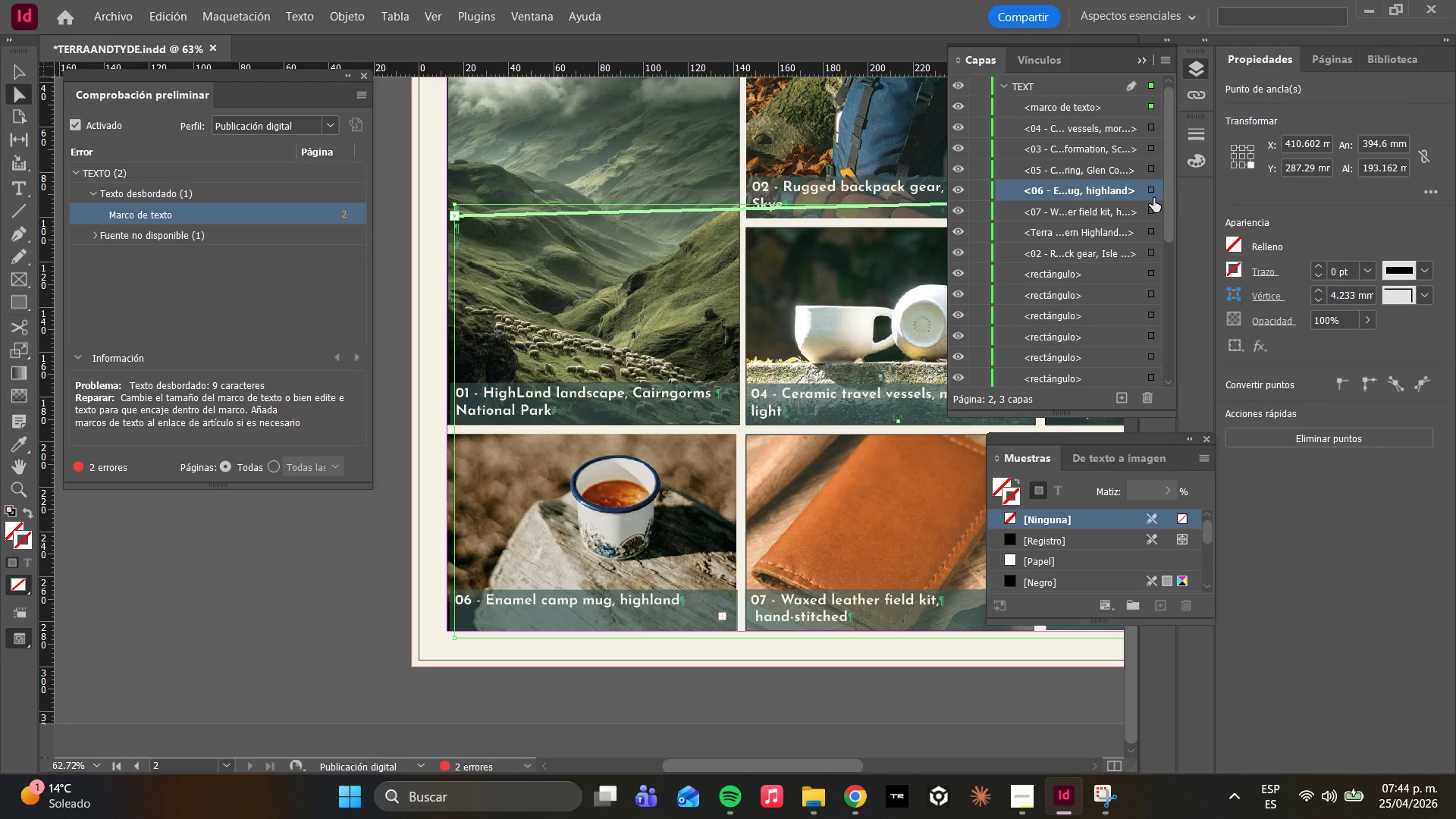 
left_click([1154, 188])
 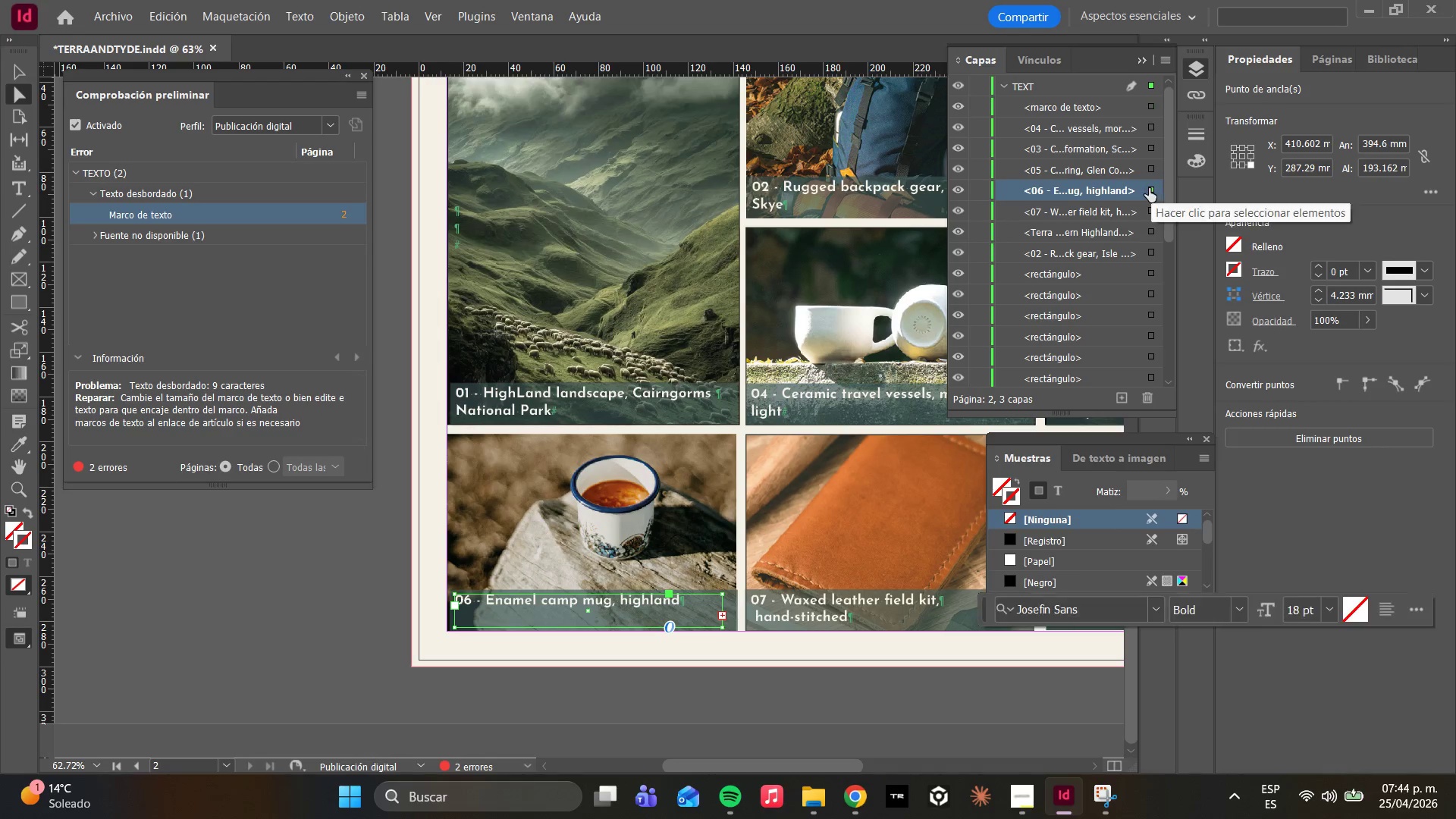 
left_click([1149, 188])
 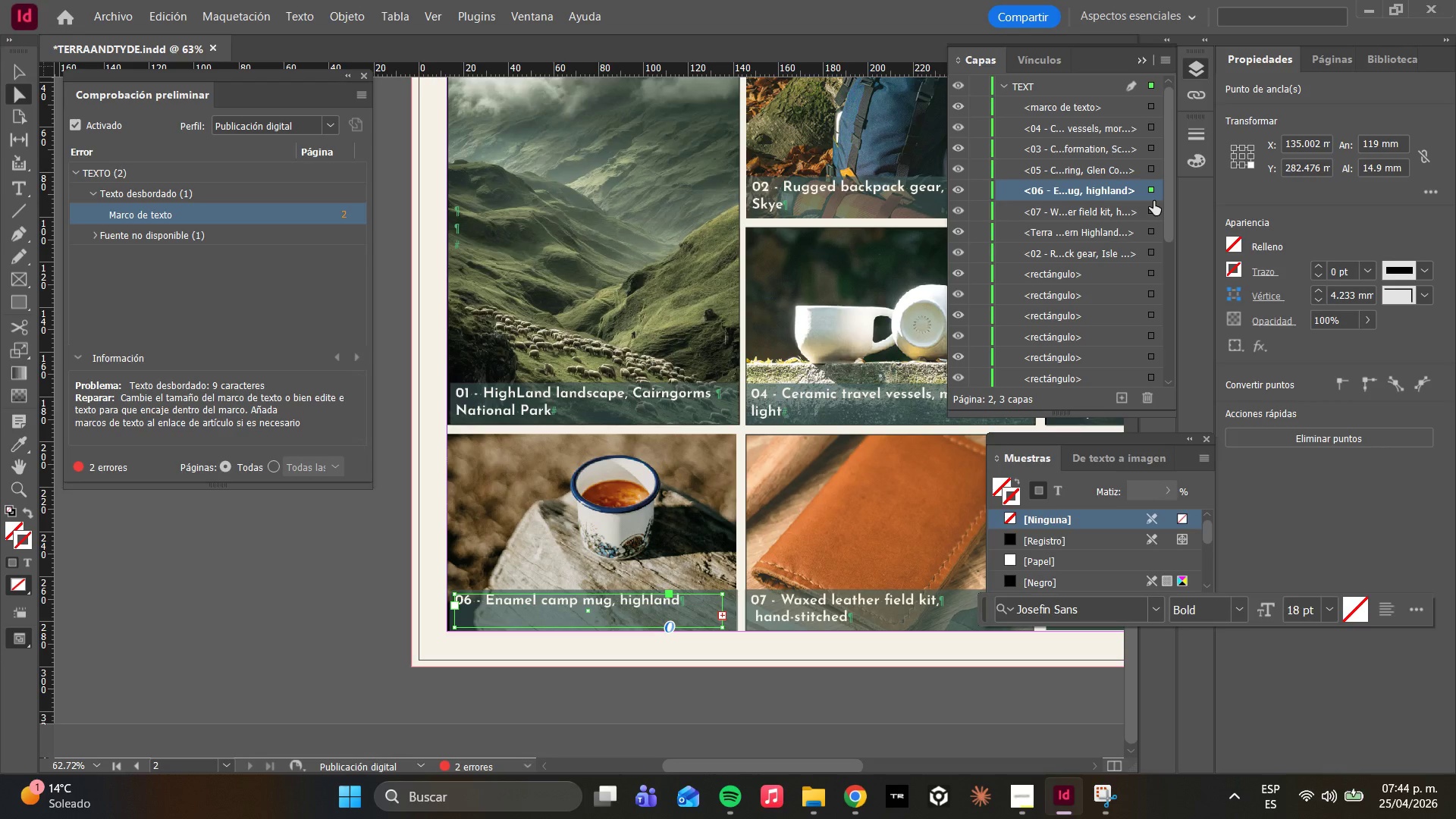 
left_click([1154, 209])
 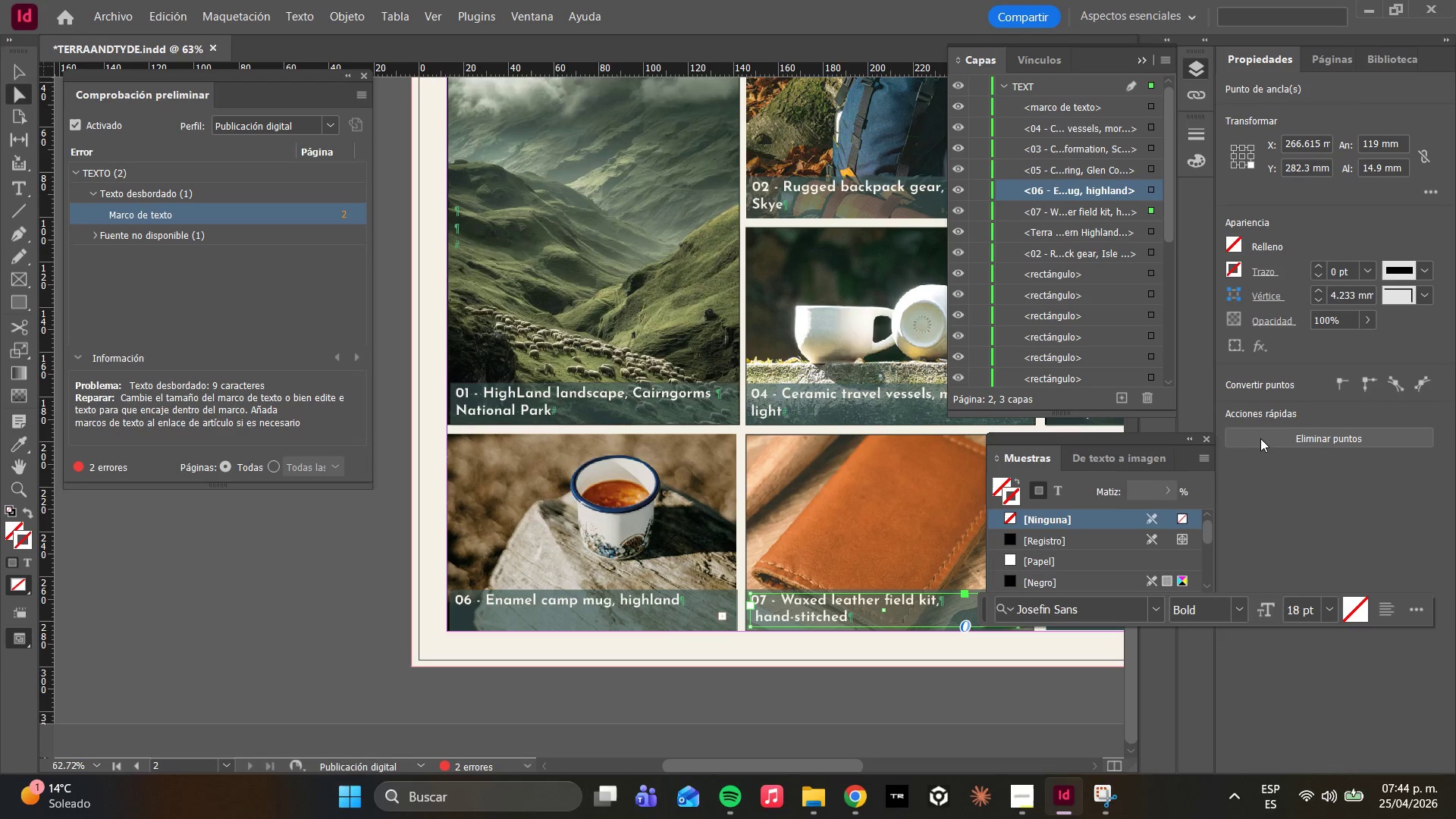 
wait(11.0)
 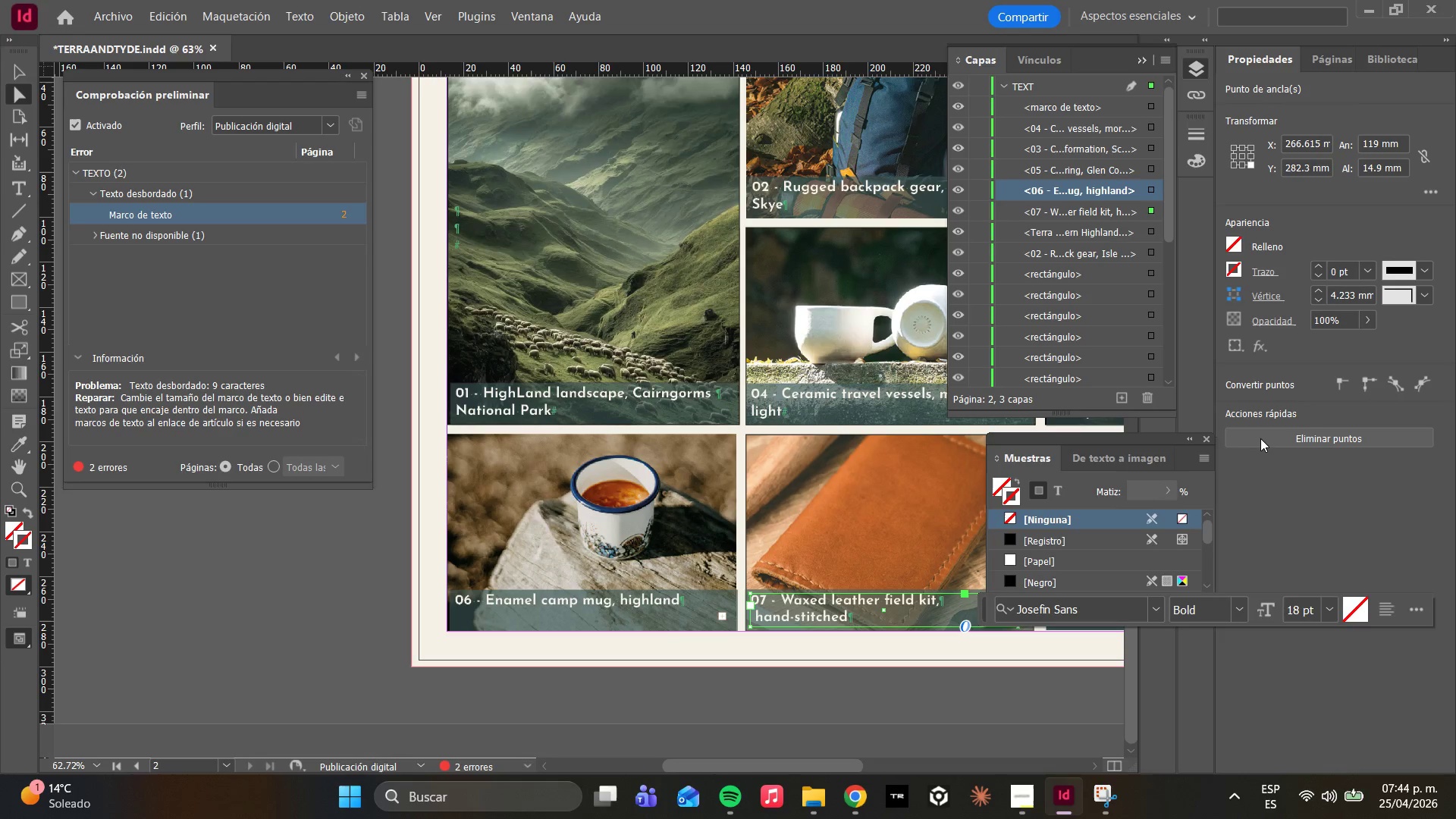 
double_click([617, 617])
 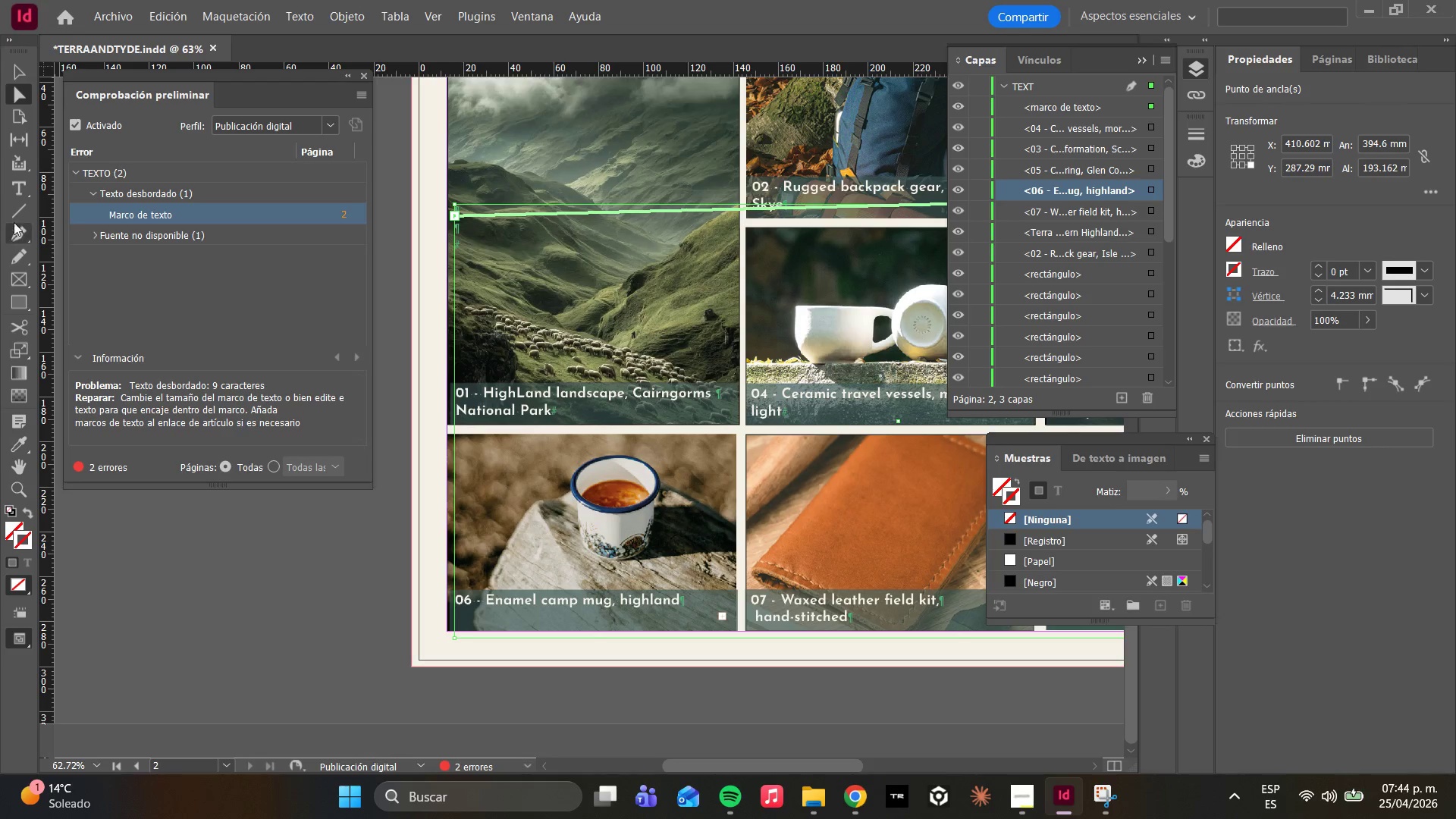 
wait(6.3)
 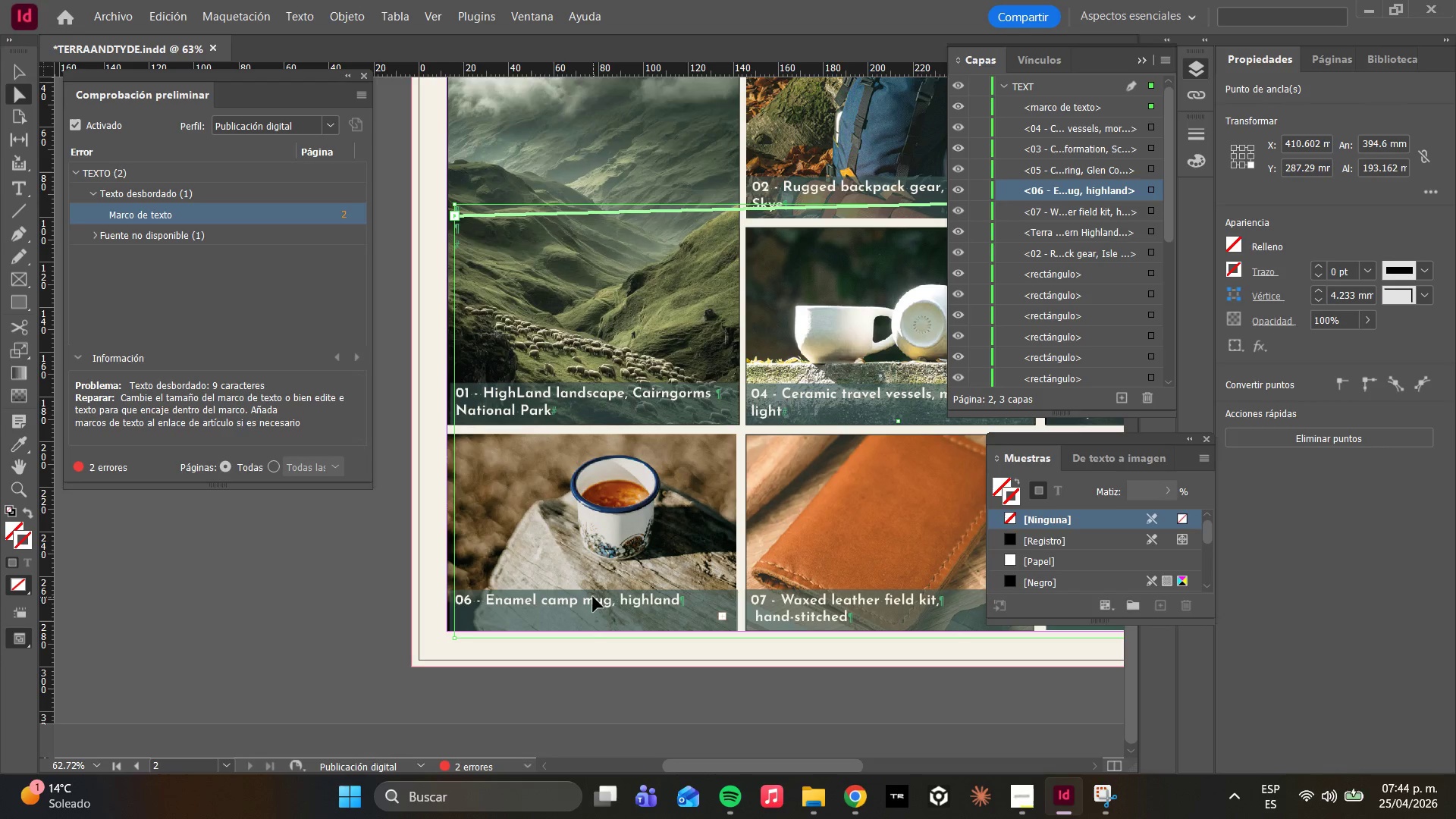 
double_click([563, 601])
 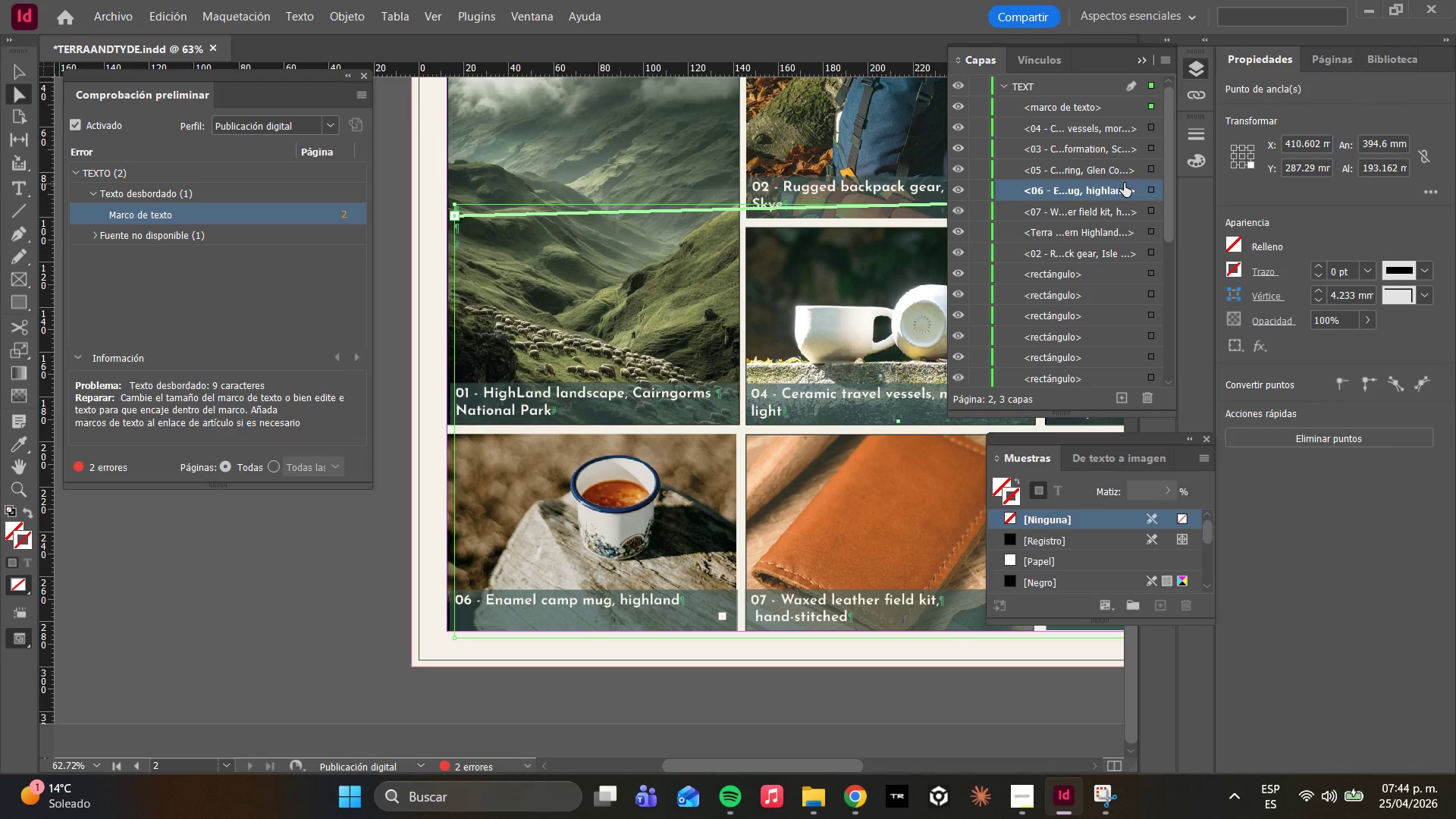 
left_click([1153, 187])
 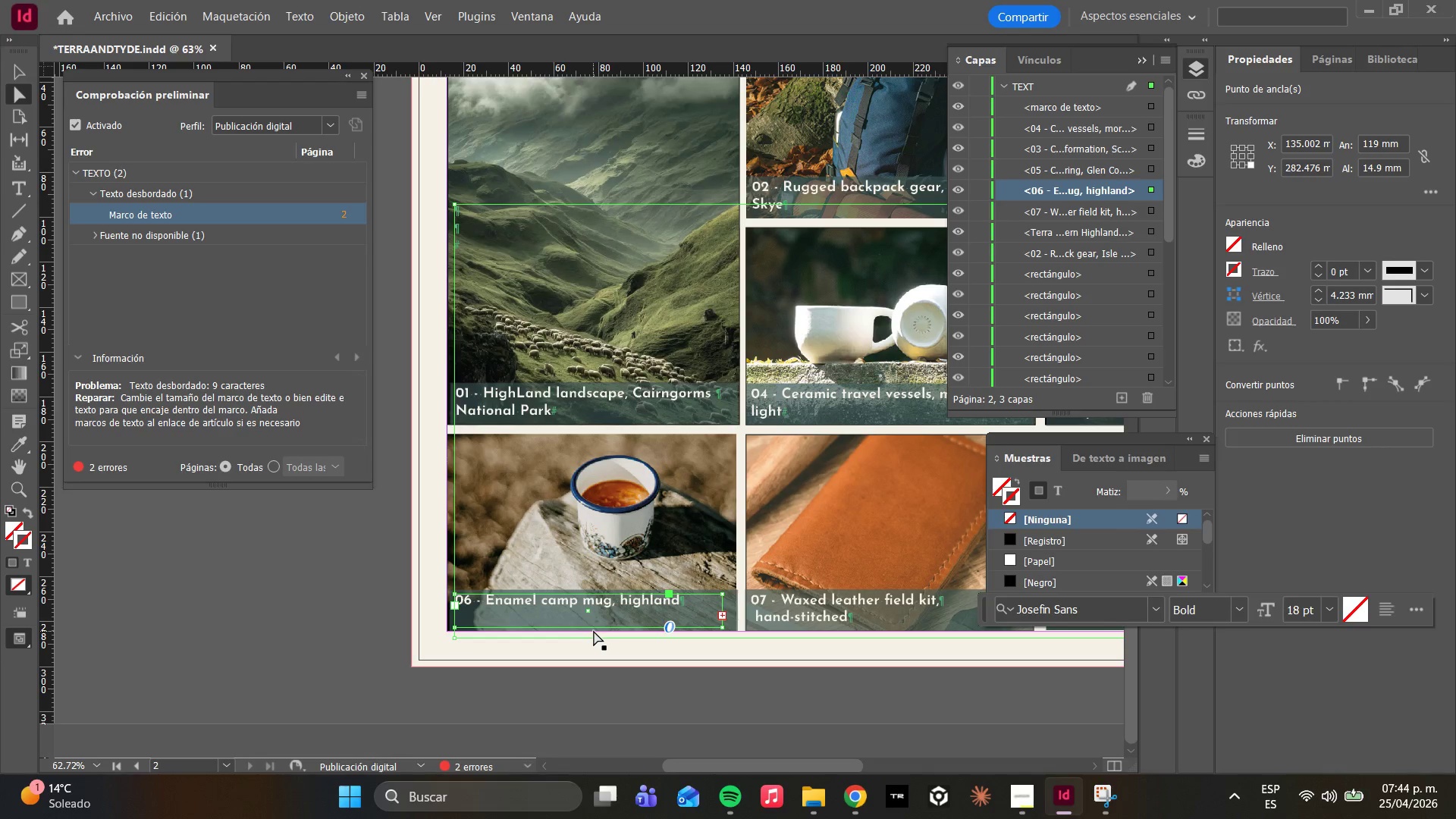 
left_click_drag(start_coordinate=[593, 627], to_coordinate=[595, 657])
 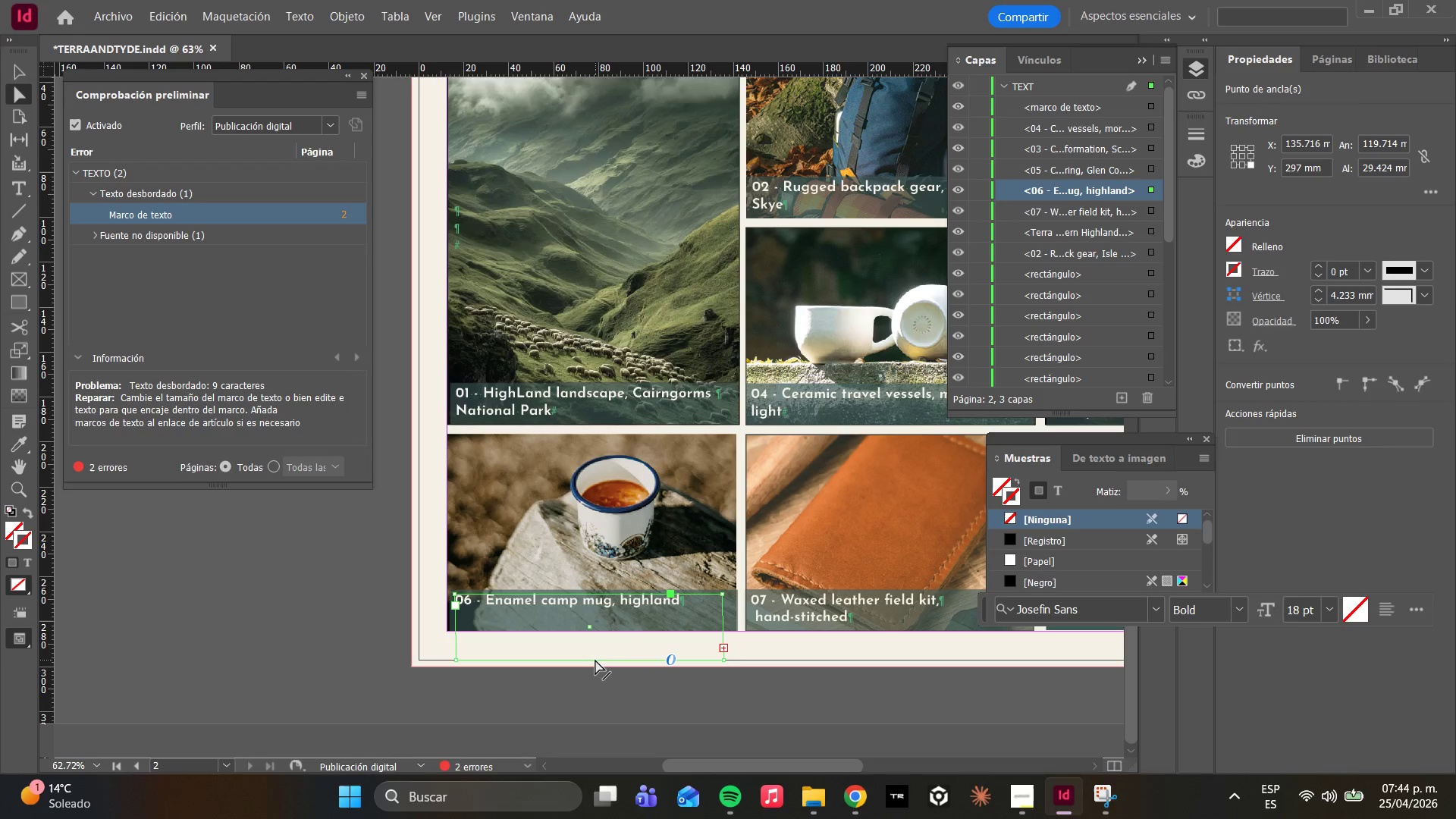 
key(Control+Z)
 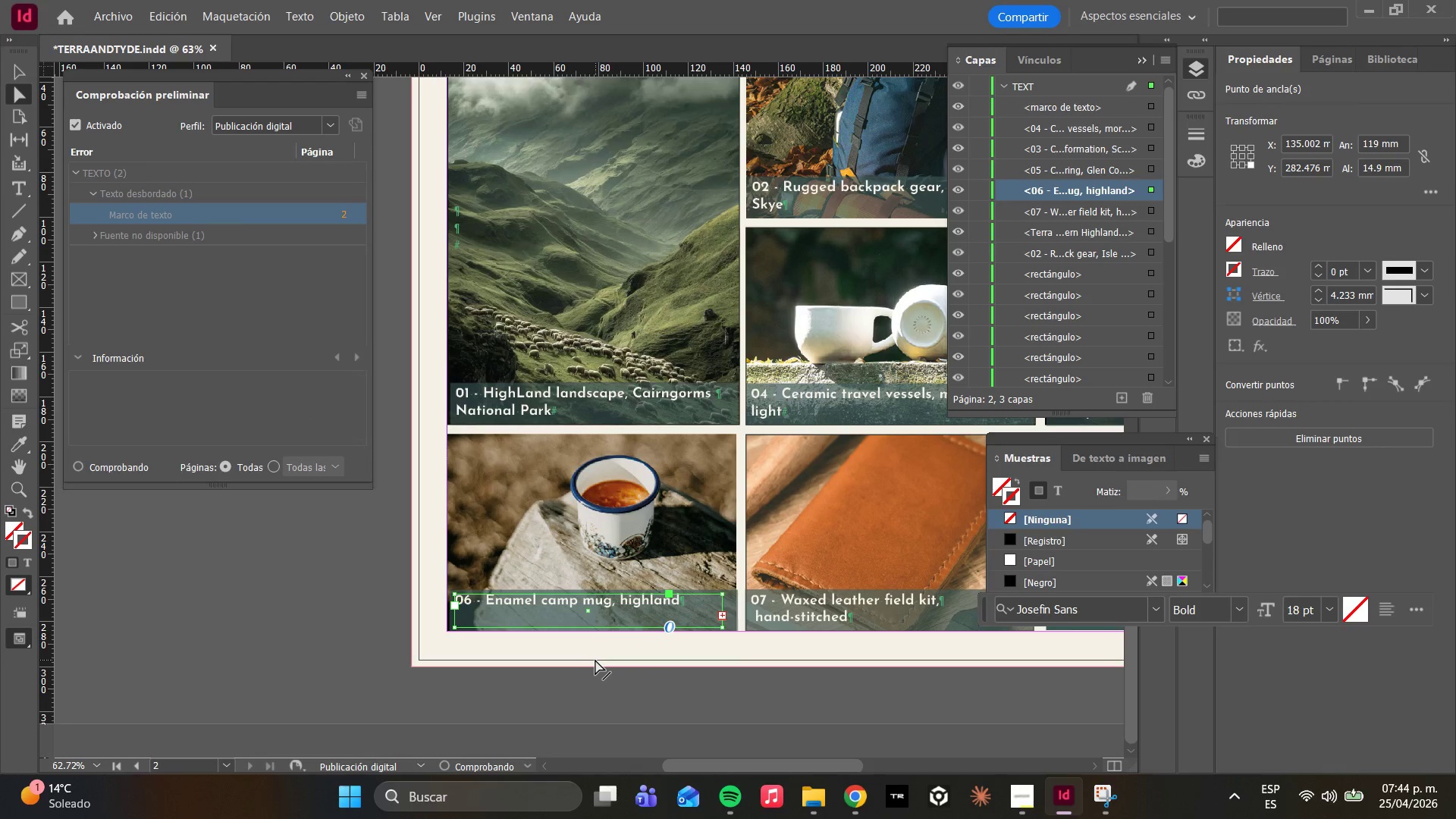 
key(Control+Z)
 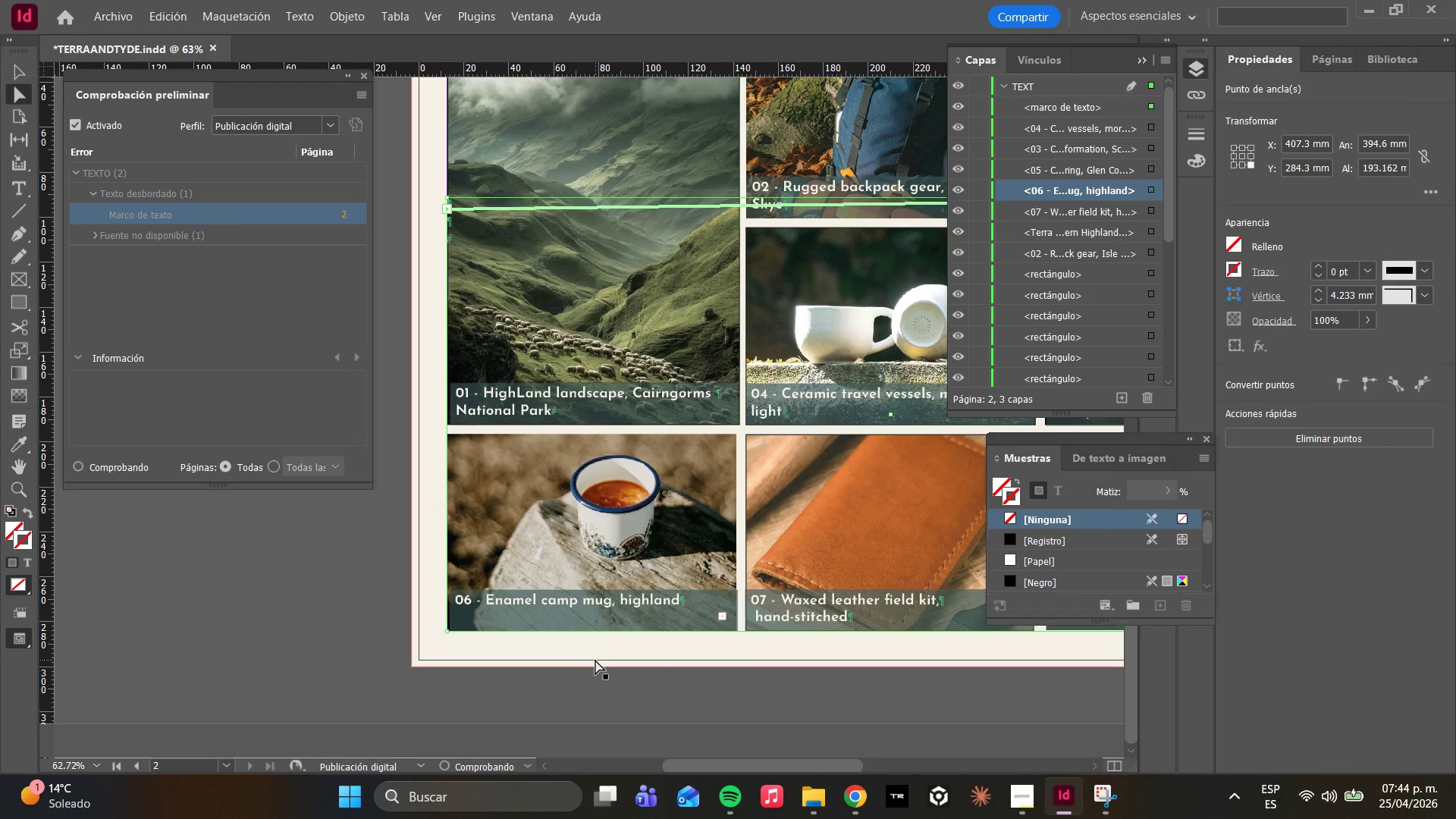 
key(Control+Z)
 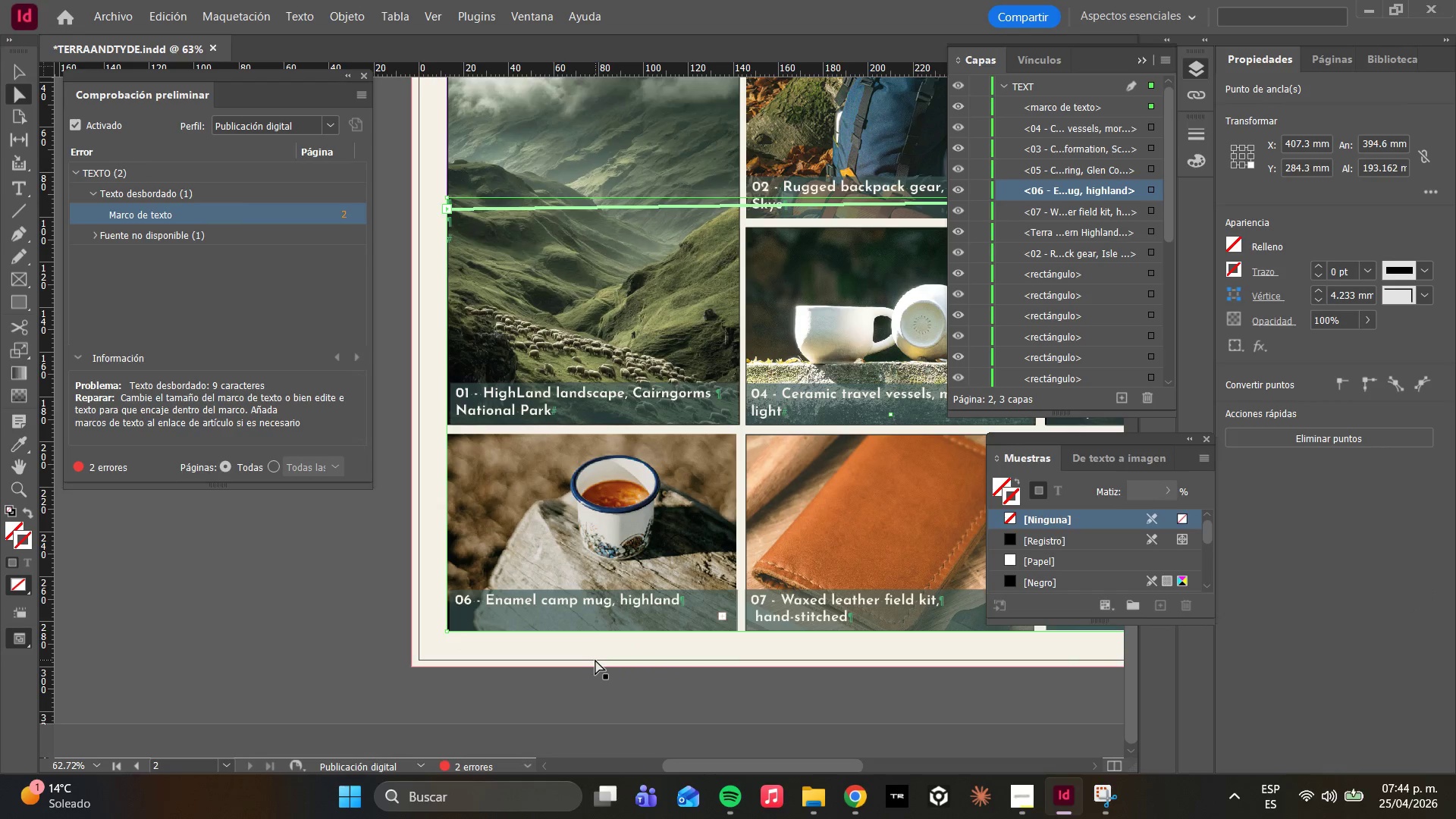 
key(Control+Z)
 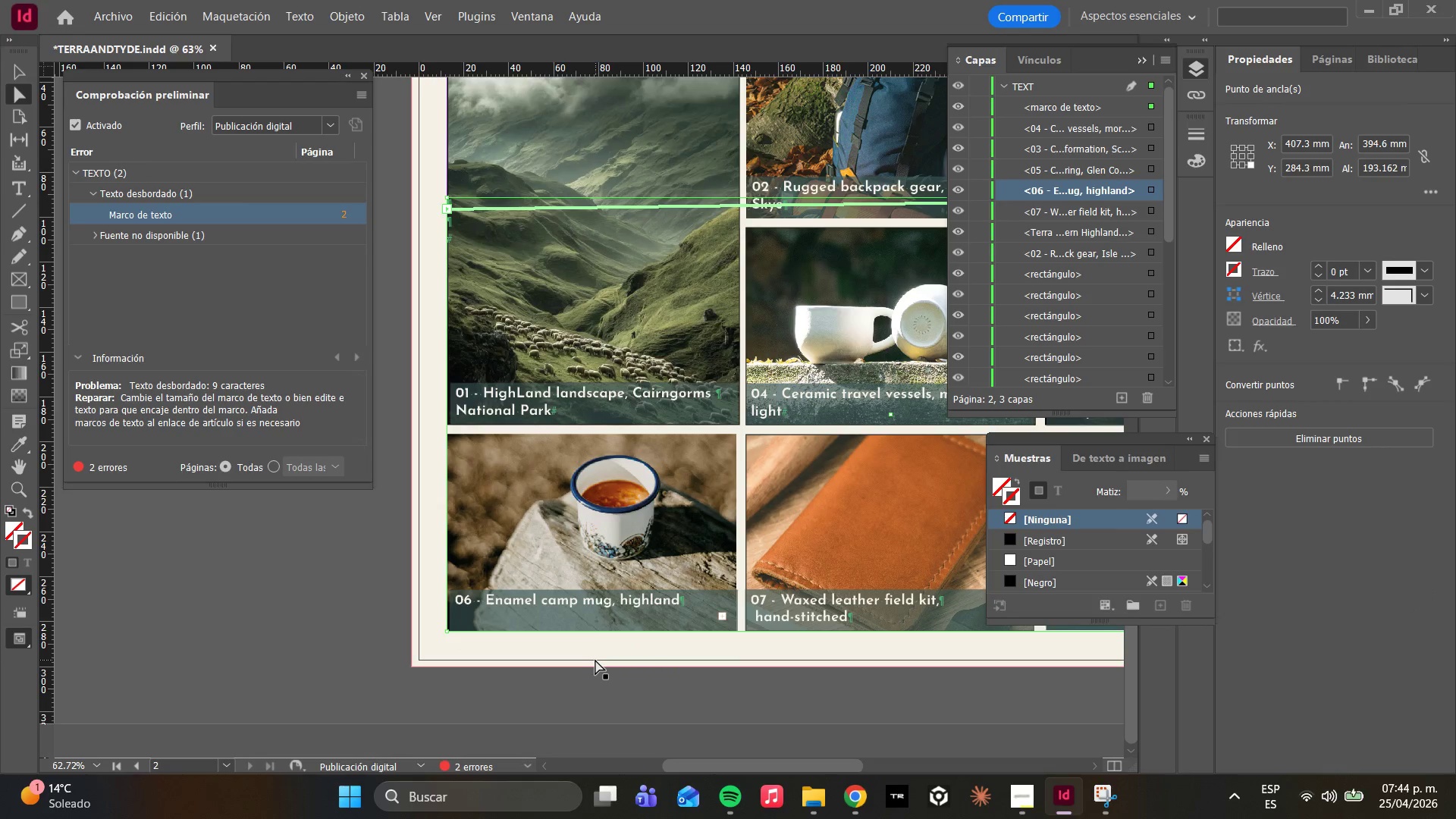 
key(Control+Z)
 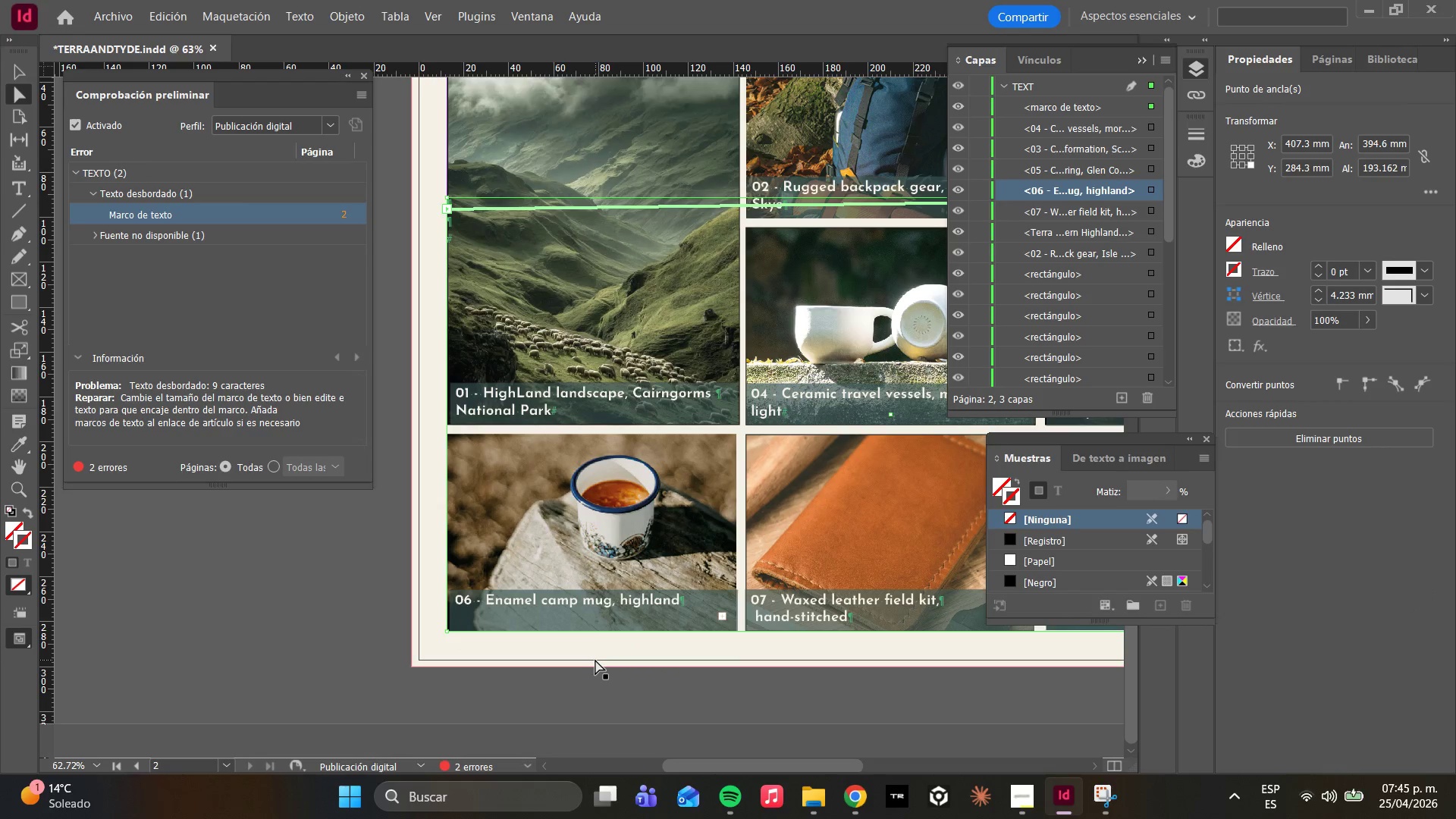 
scroll: coordinate [805, 436], scroll_direction: up, amount: 3.0
 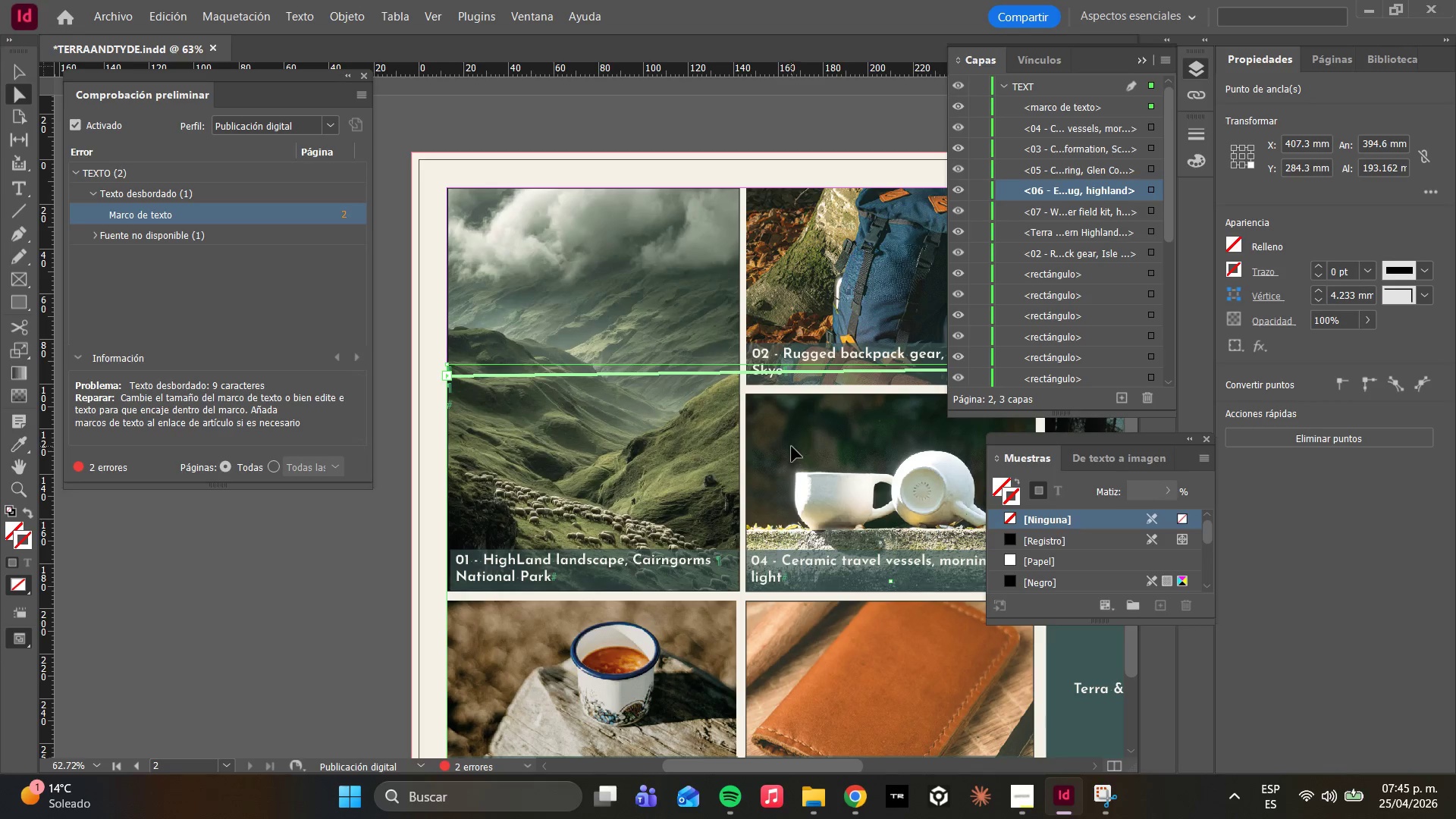 
scroll: coordinate [673, 538], scroll_direction: down, amount: 8.0
 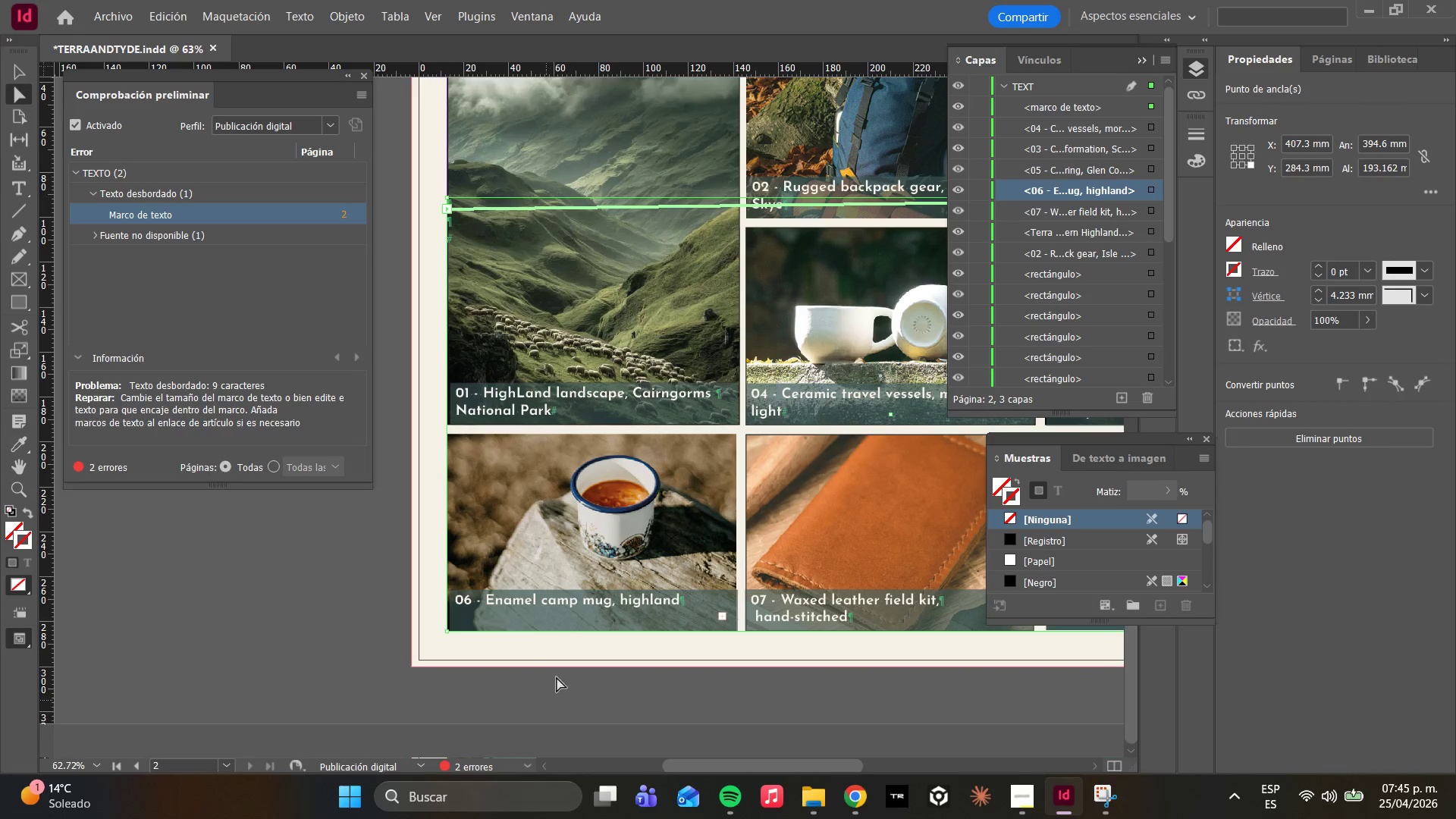 
left_click([560, 585])
 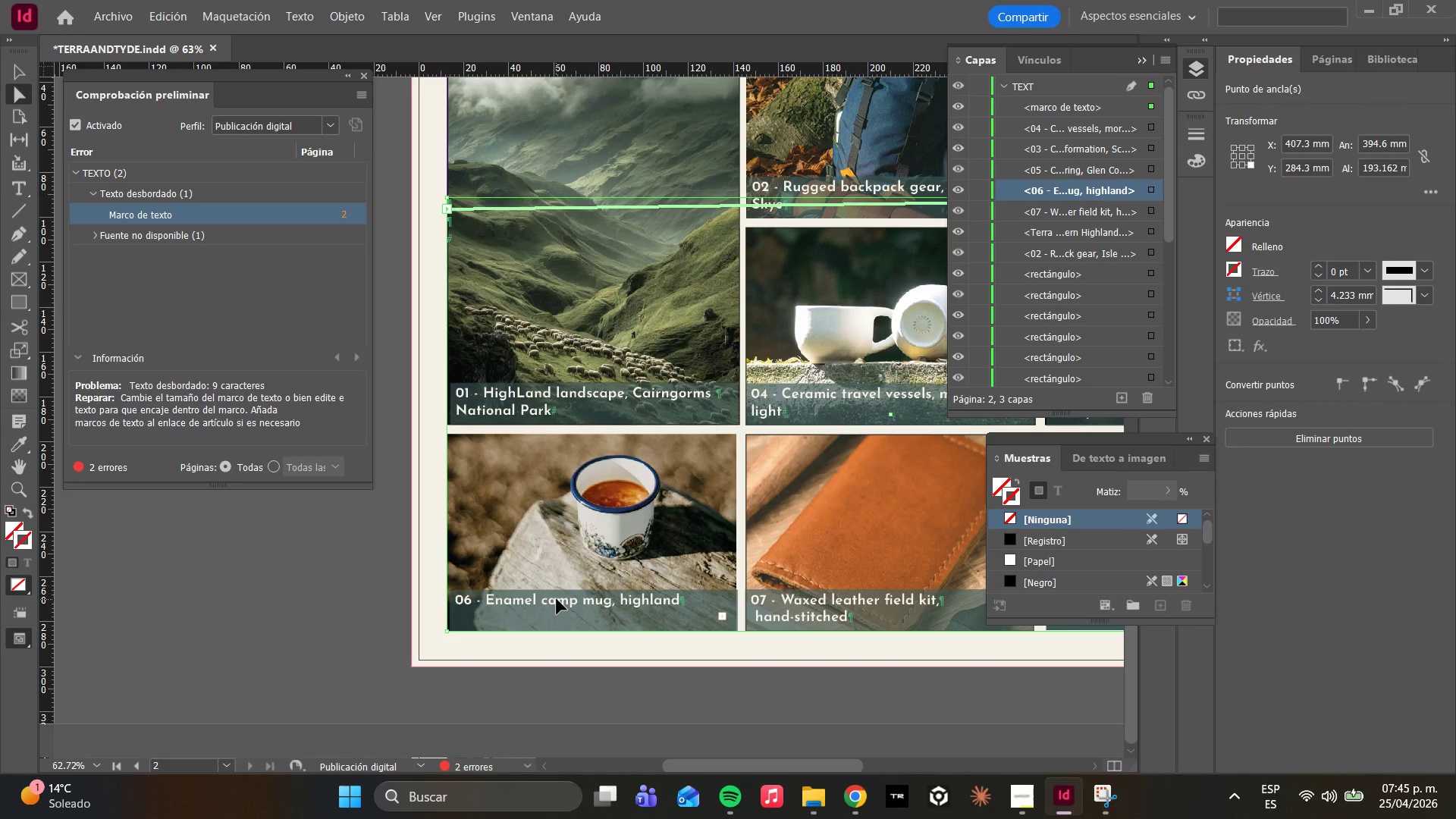 
double_click([557, 599])
 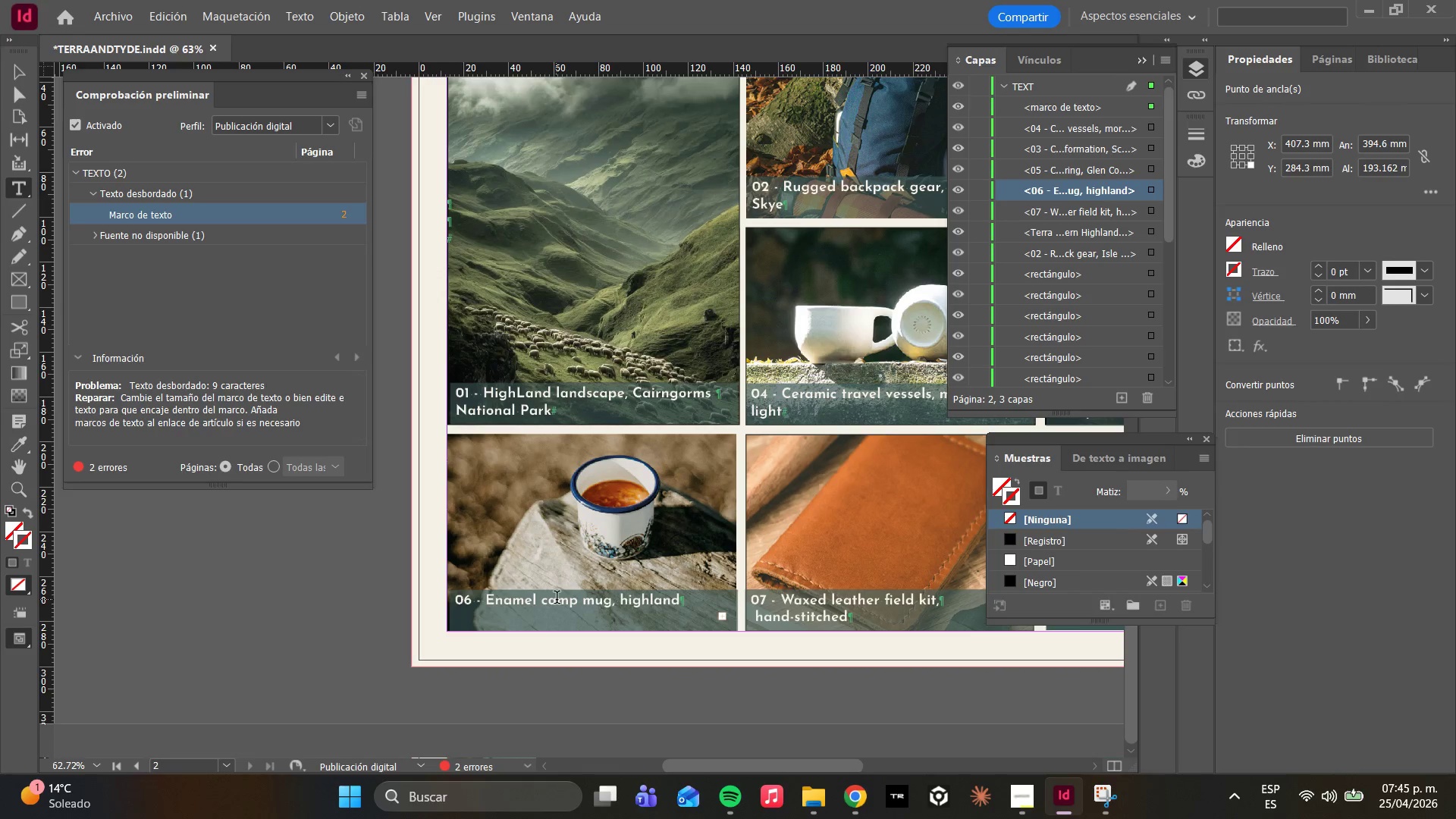 
triple_click([557, 599])
 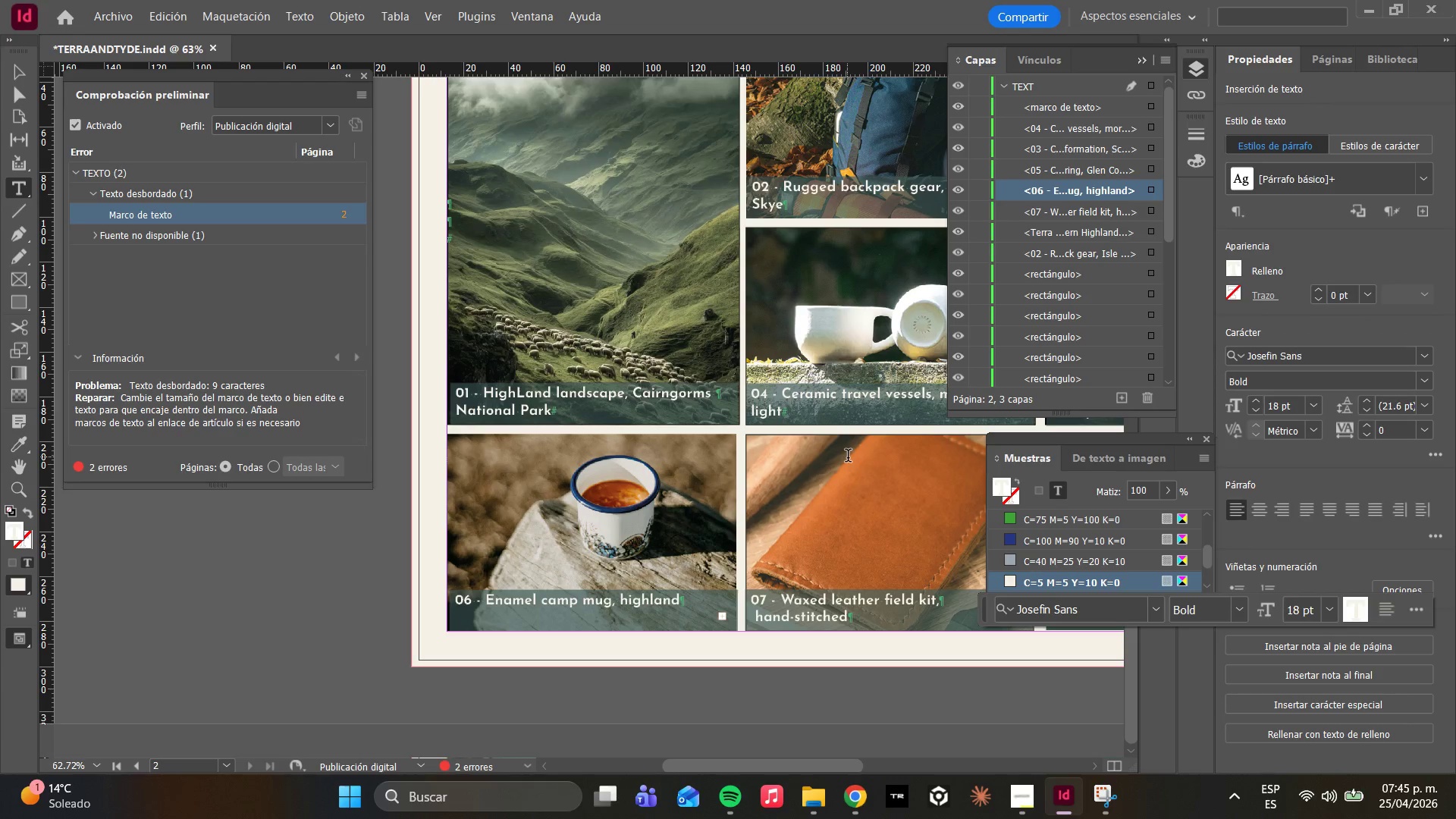 
wait(40.83)
 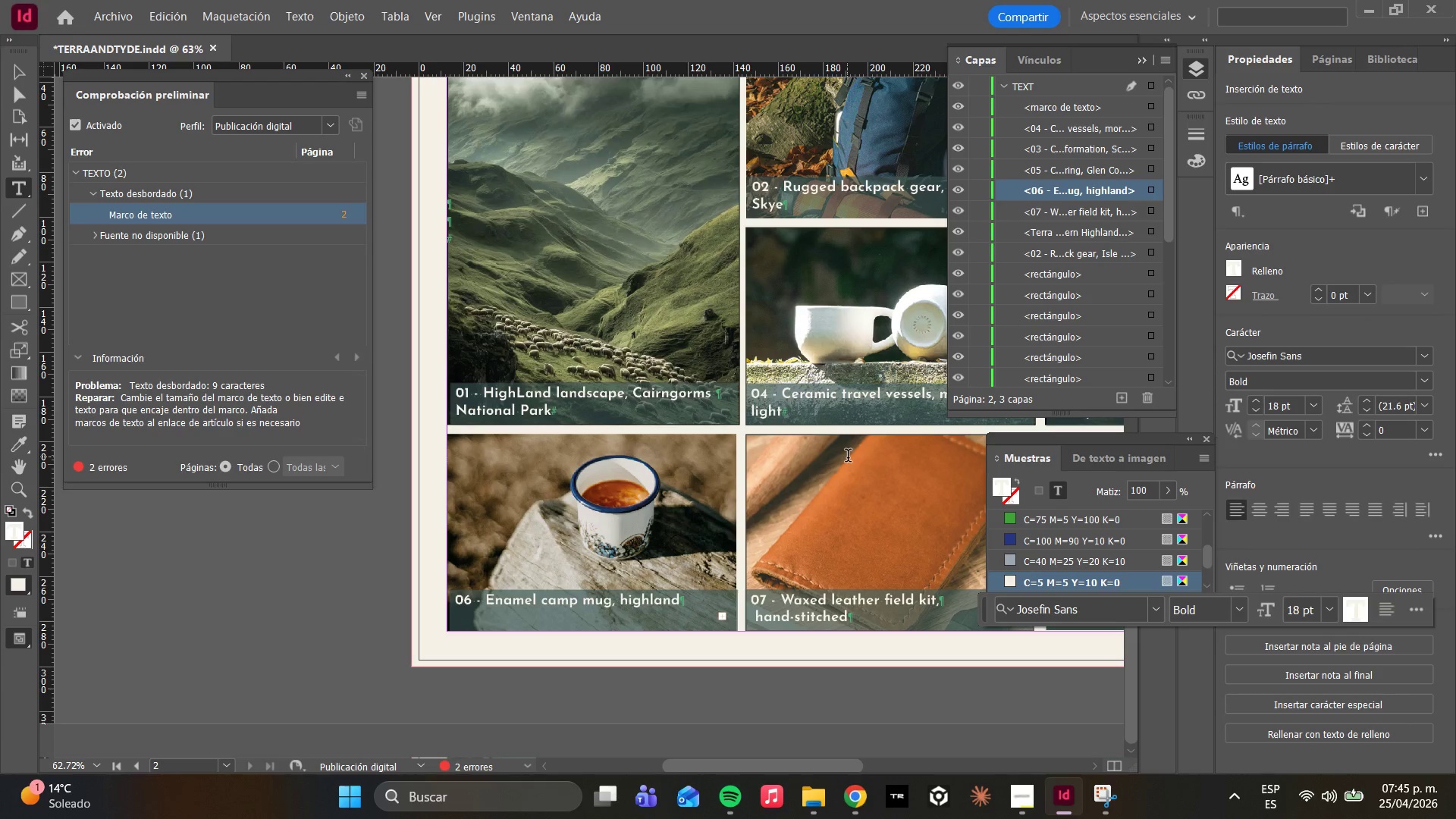 
double_click([515, 609])
 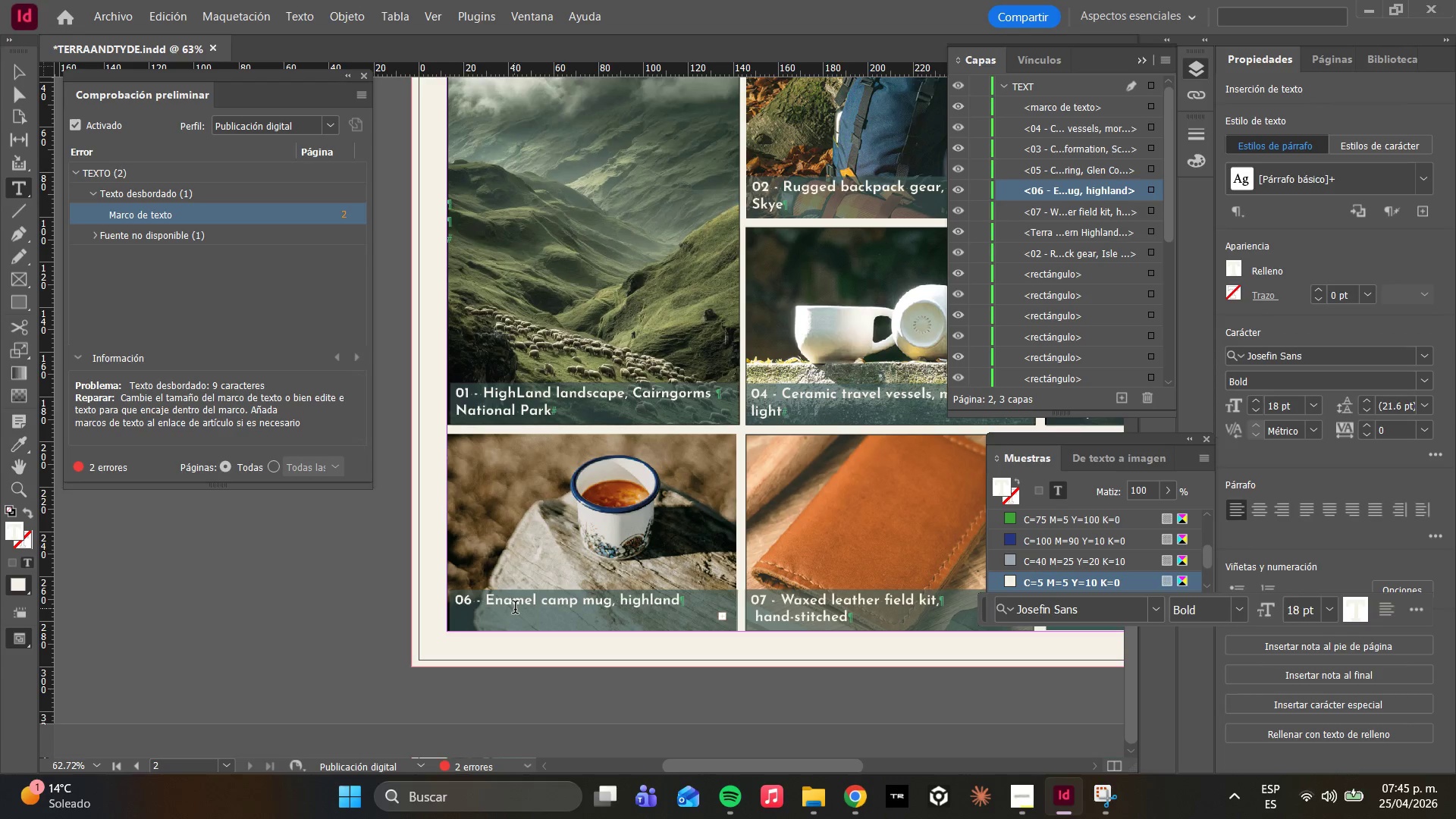 
triple_click([515, 609])
 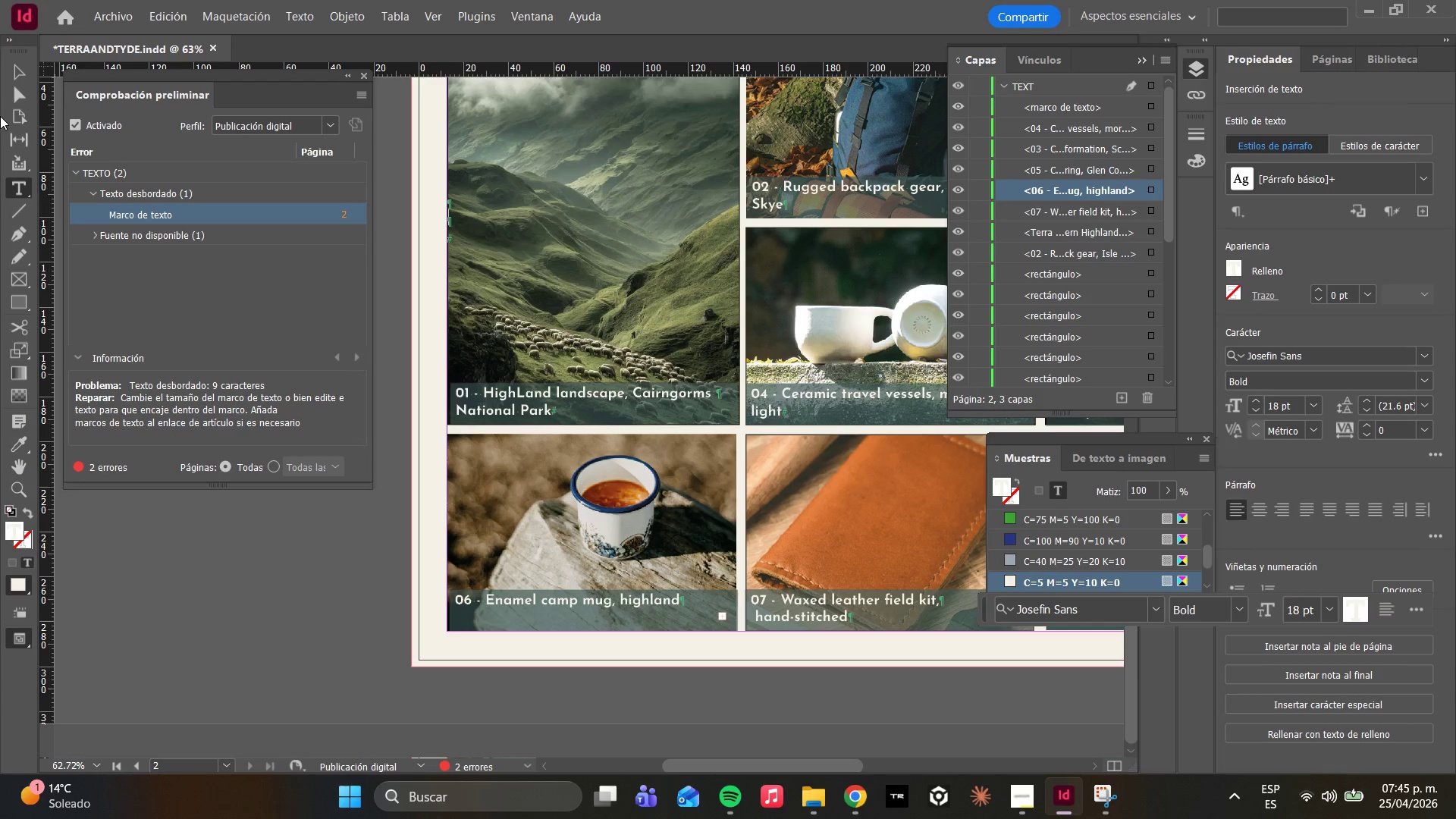 
left_click([453, 218])
 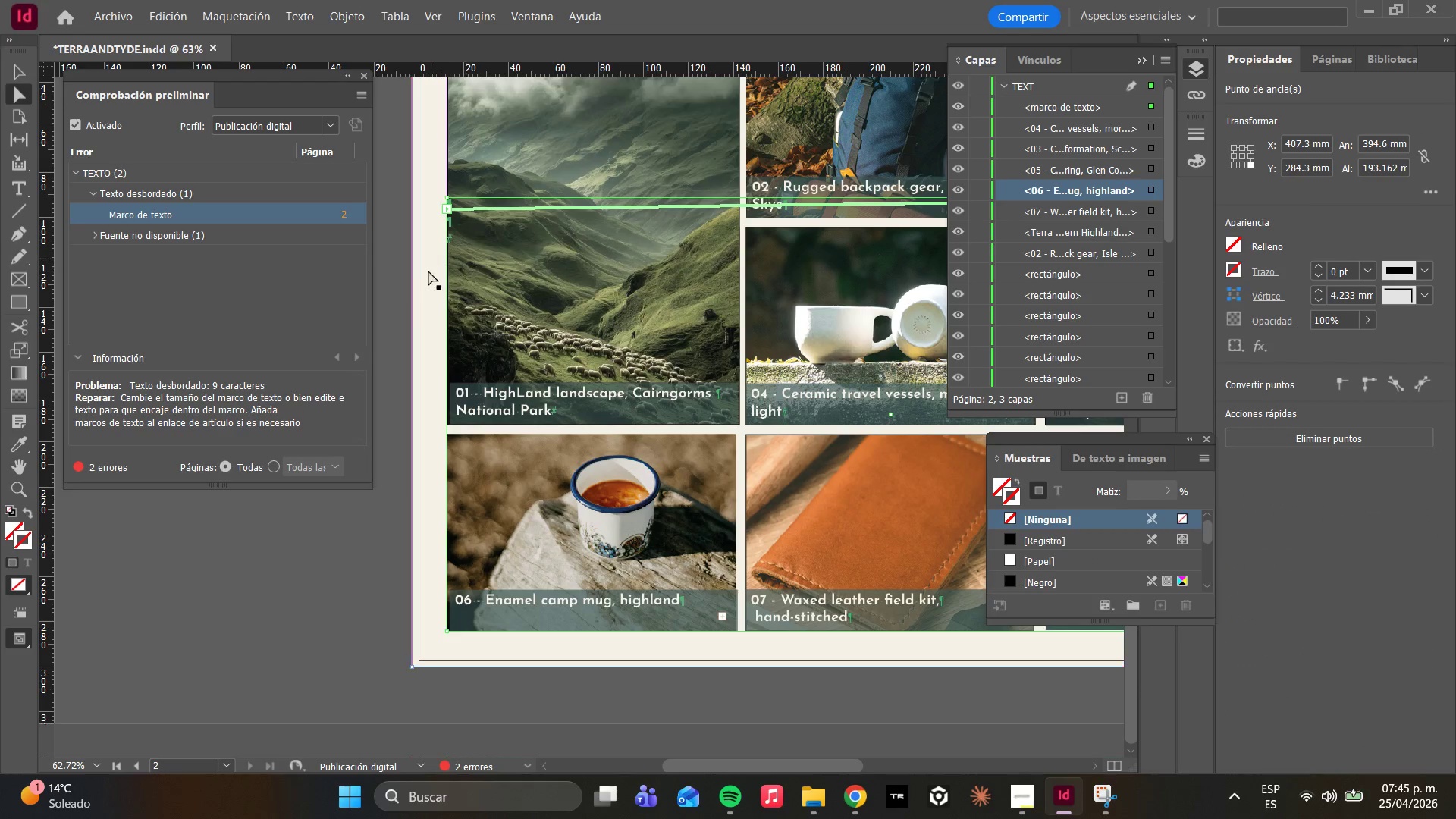 
left_click([423, 270])
 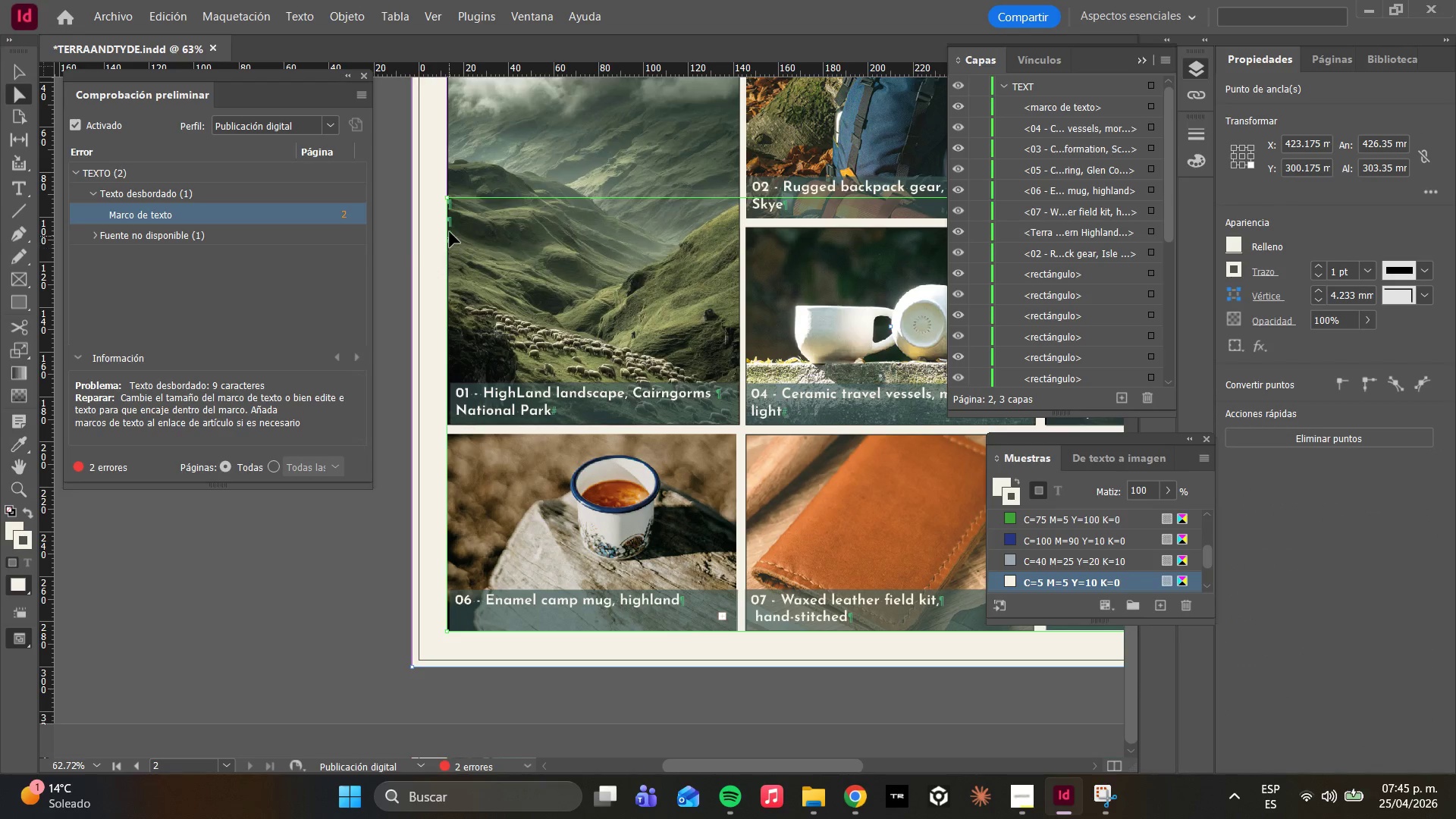 
left_click([452, 228])
 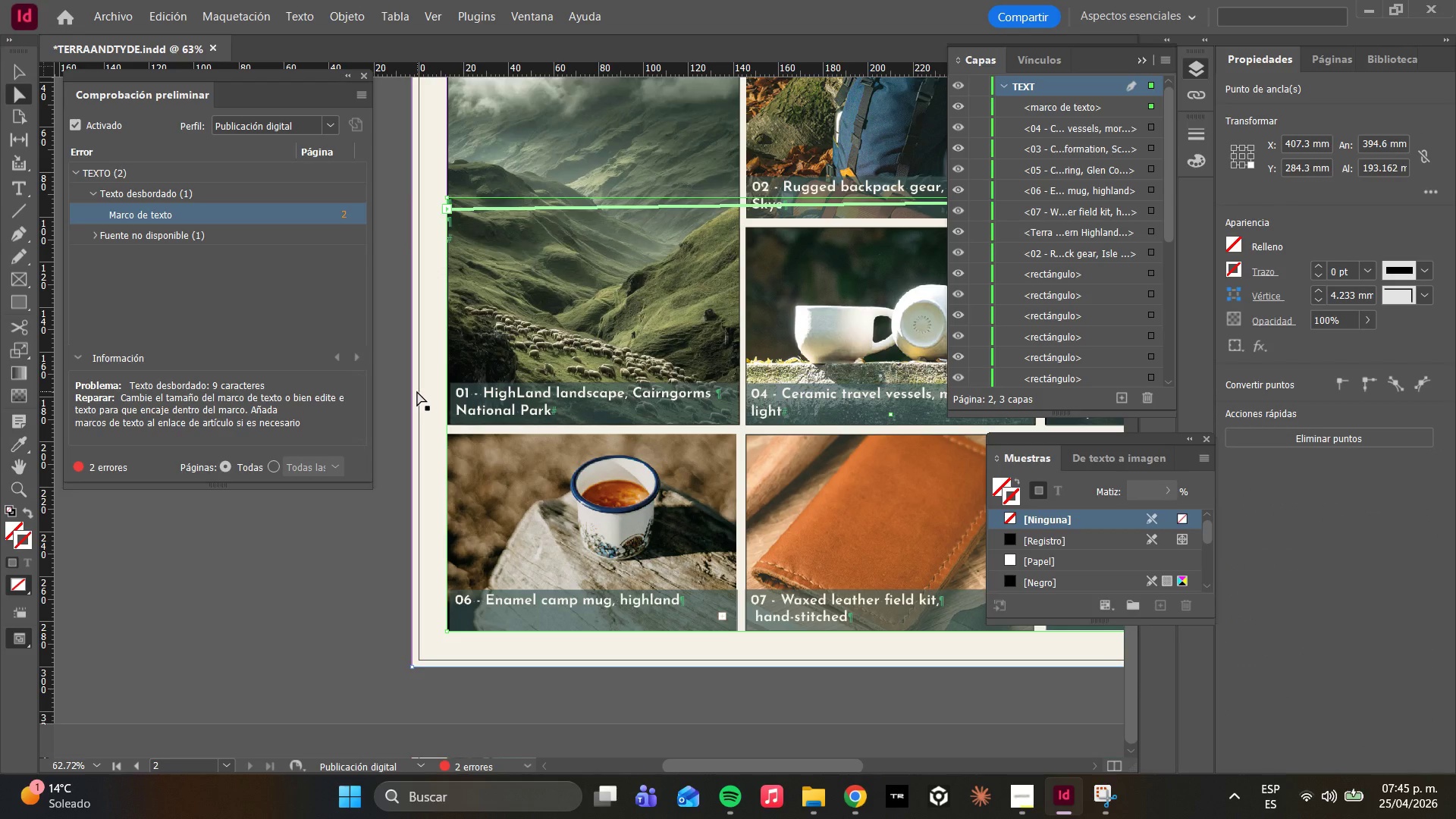 
key(Delete)
 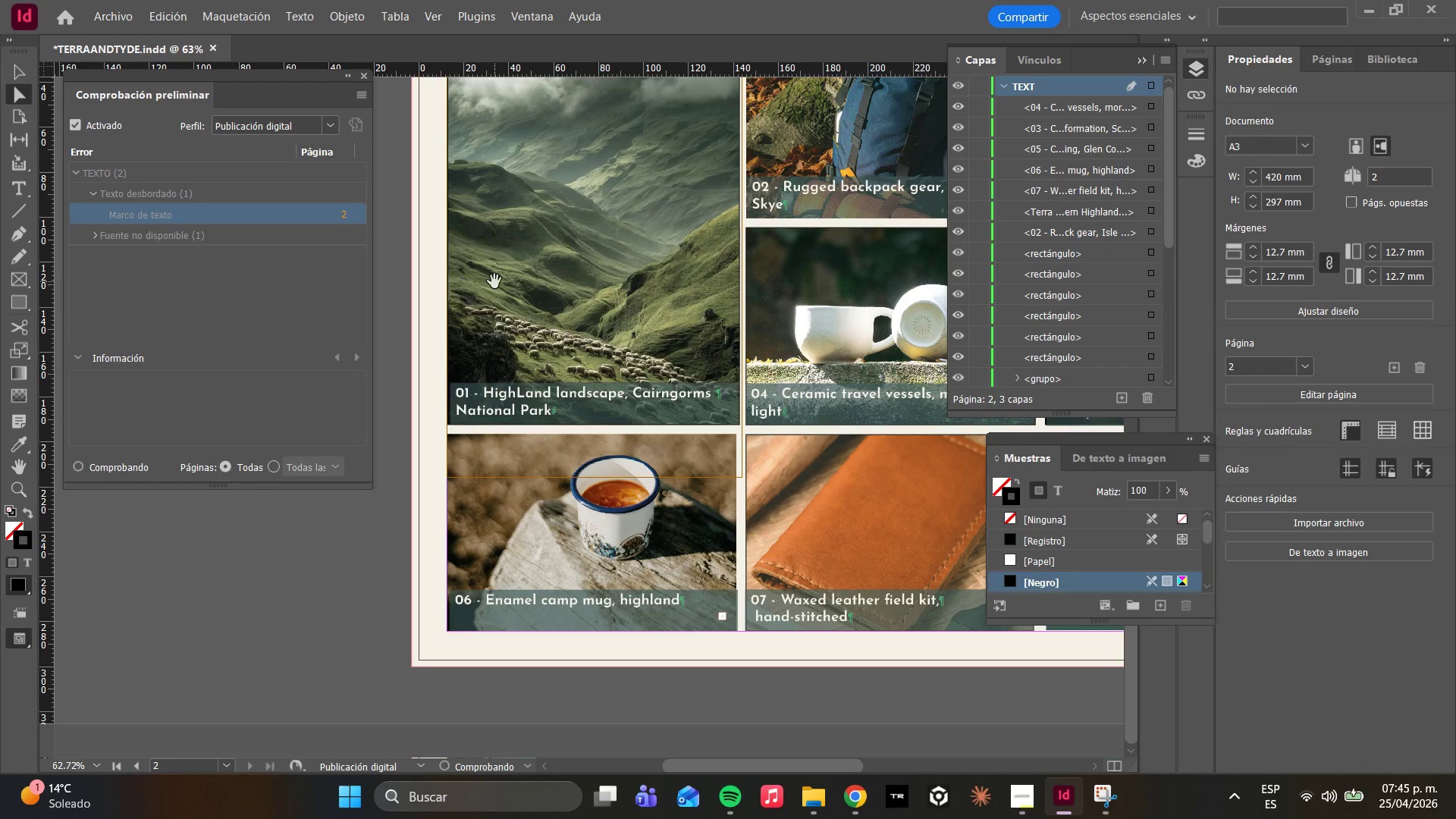 
scroll: coordinate [541, 422], scroll_direction: up, amount: 7.0
 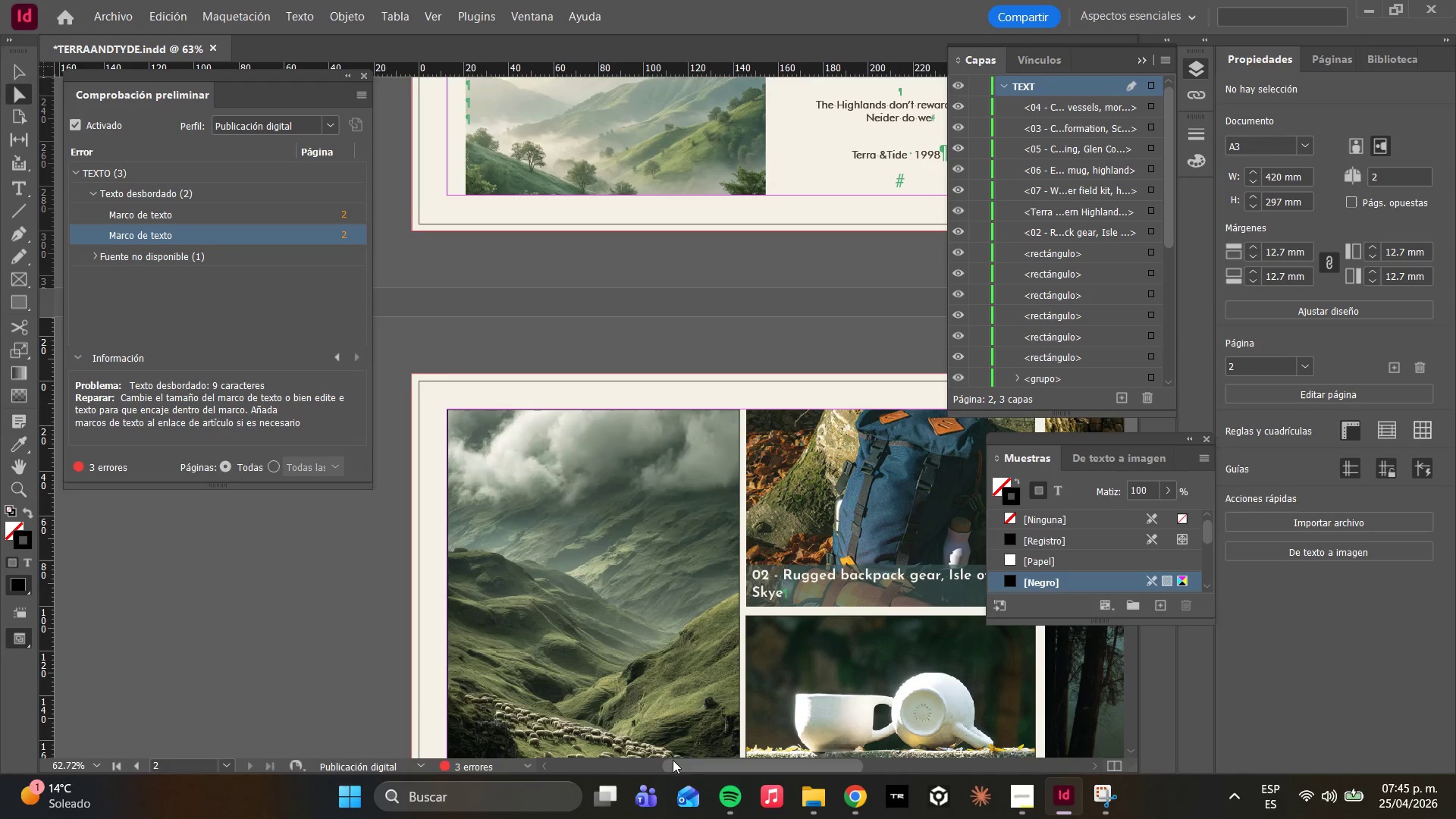 
left_click_drag(start_coordinate=[678, 771], to_coordinate=[719, 777])
 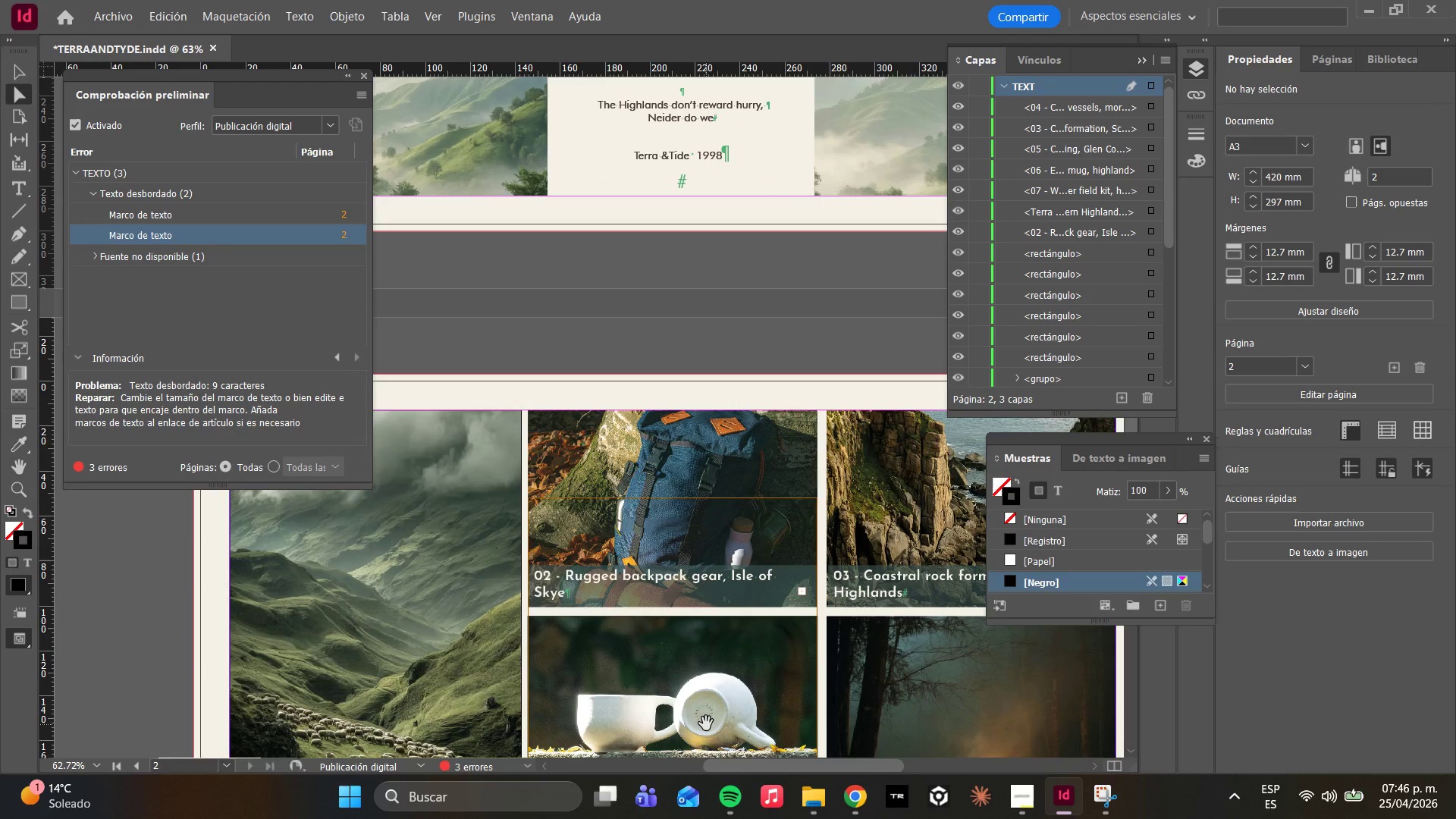 
scroll: coordinate [694, 698], scroll_direction: down, amount: 9.0
 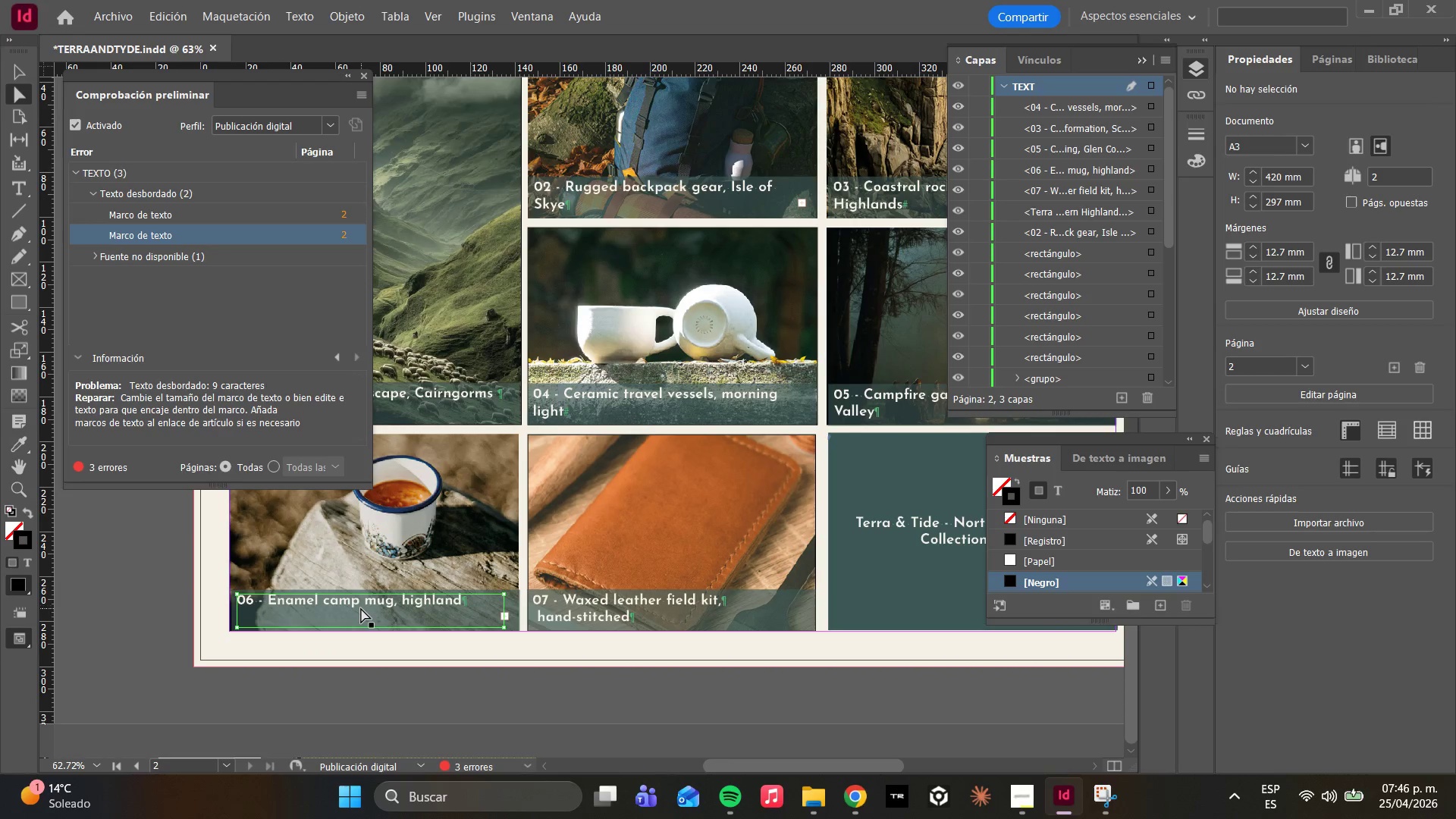 
double_click([362, 608])
 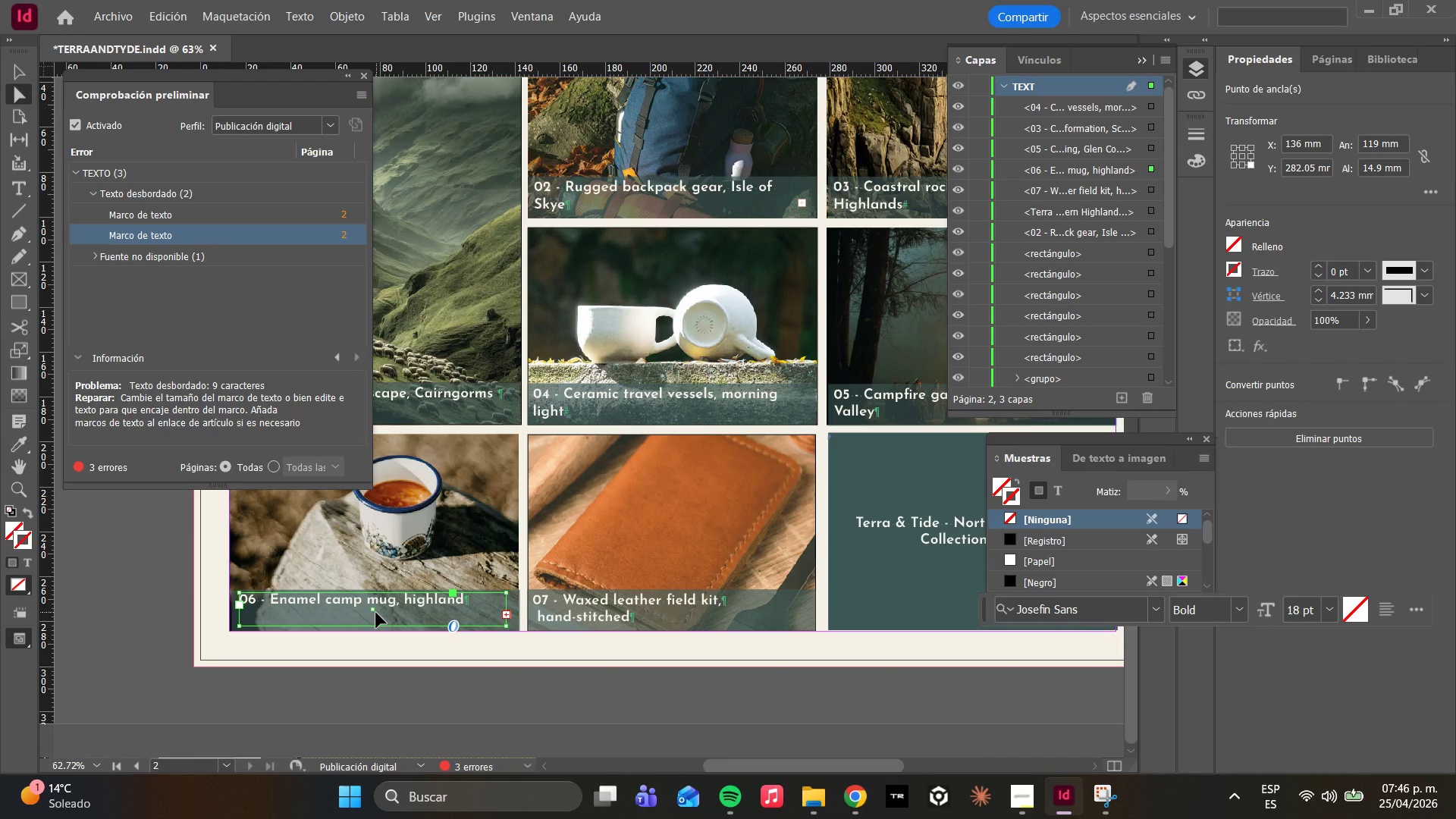 
key(Control+Z)
 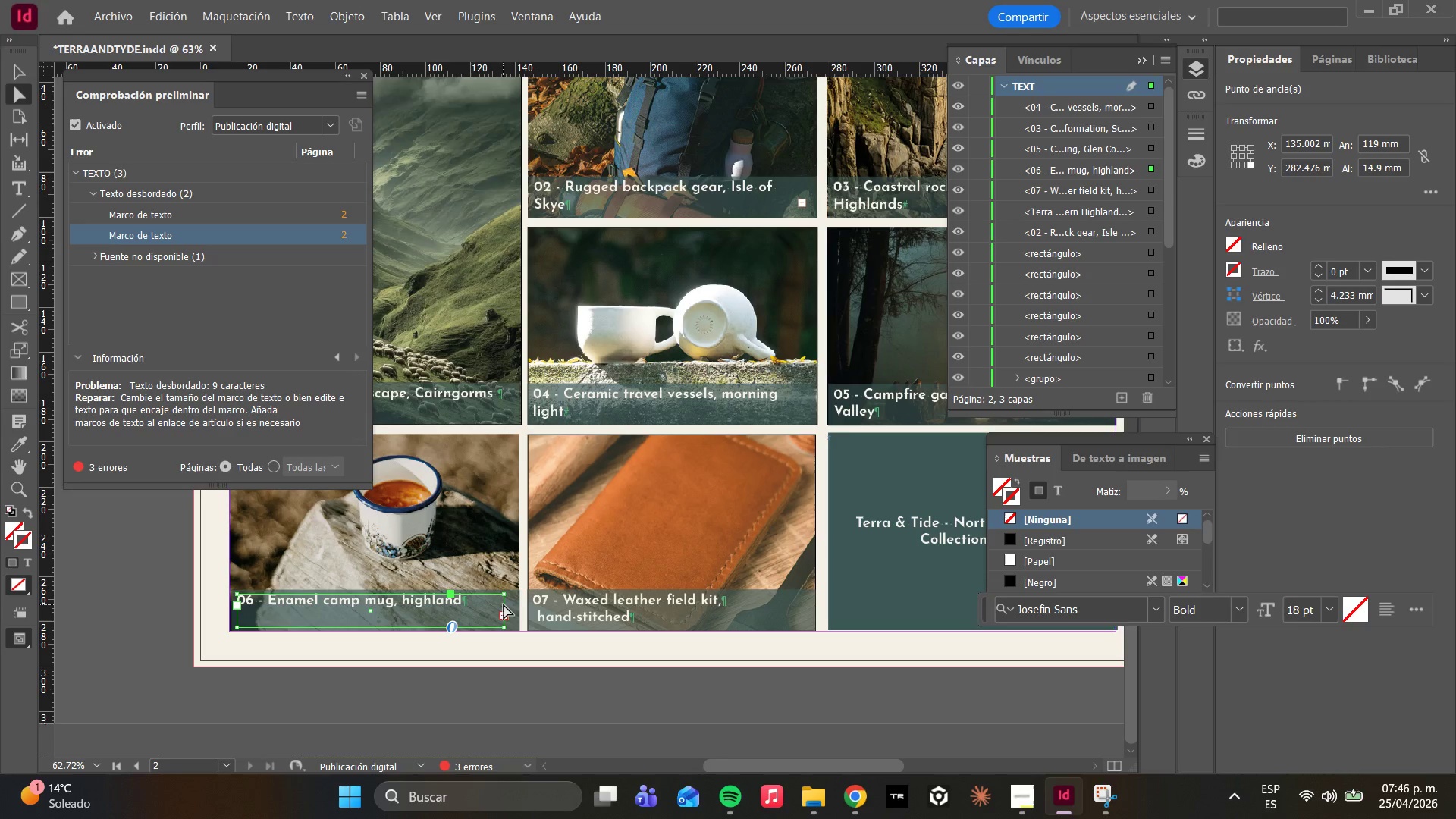 
left_click_drag(start_coordinate=[504, 604], to_coordinate=[518, 606])
 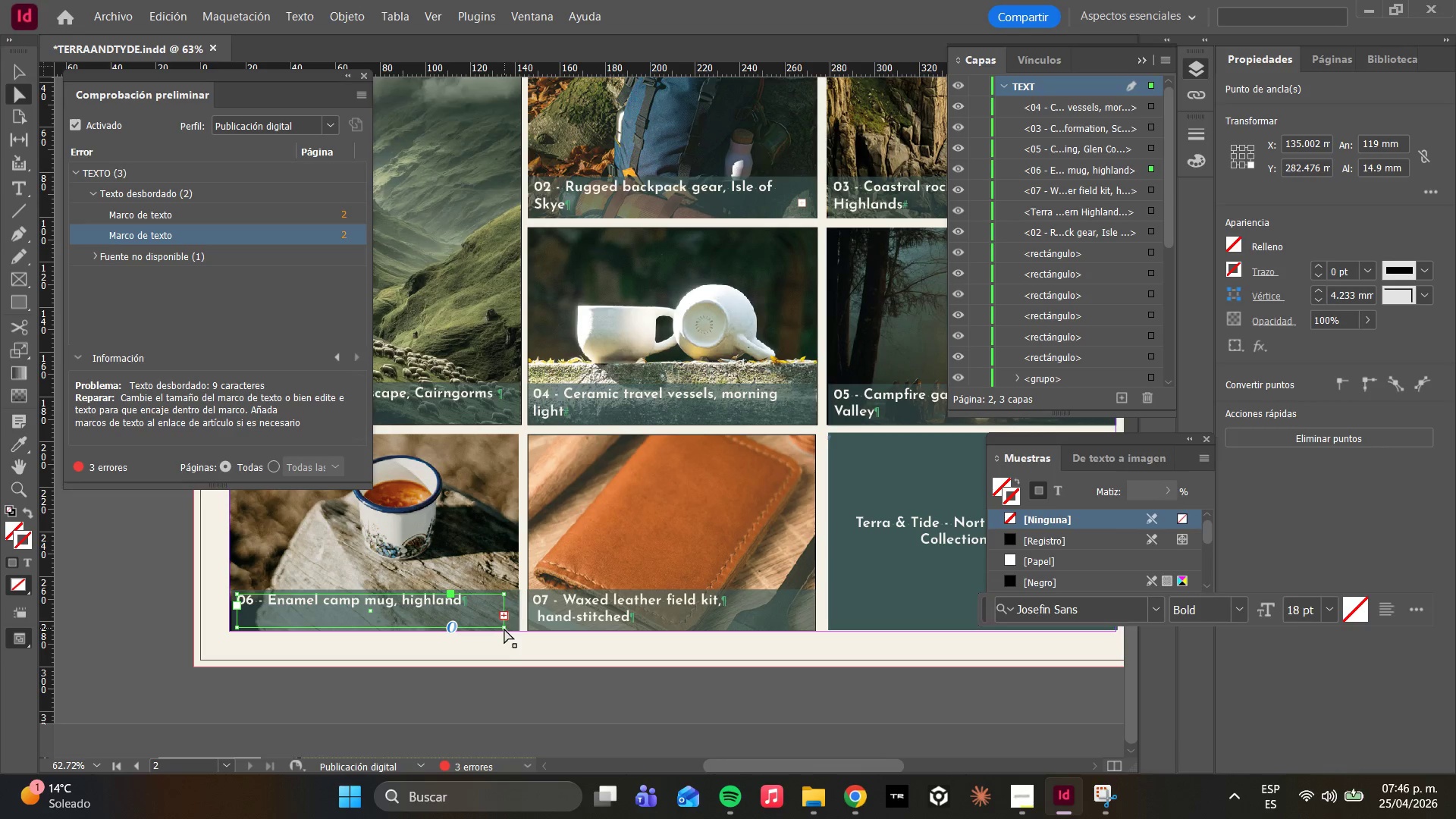 
wait(7.98)
 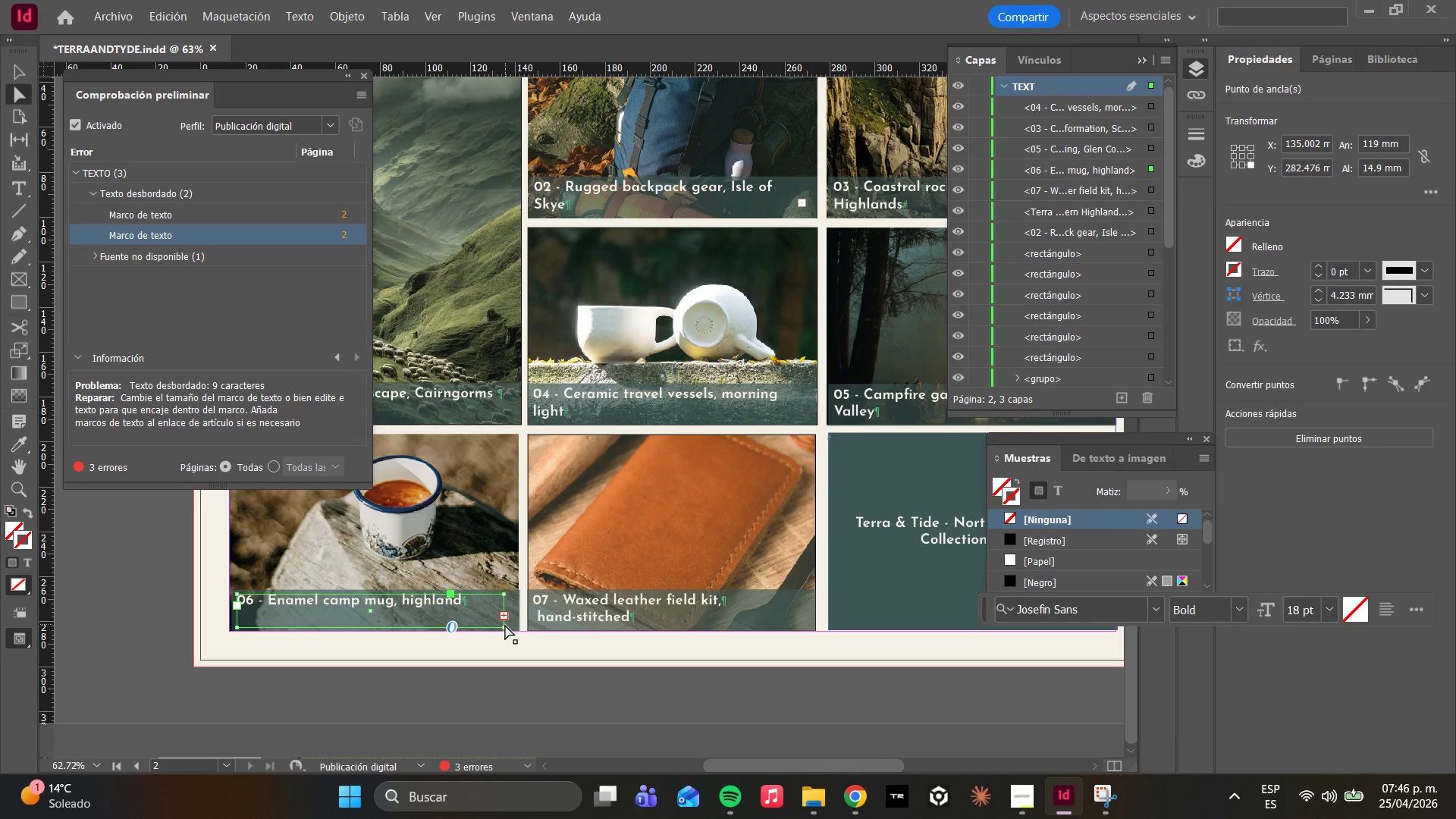 
left_click_drag(start_coordinate=[504, 623], to_coordinate=[521, 626])
 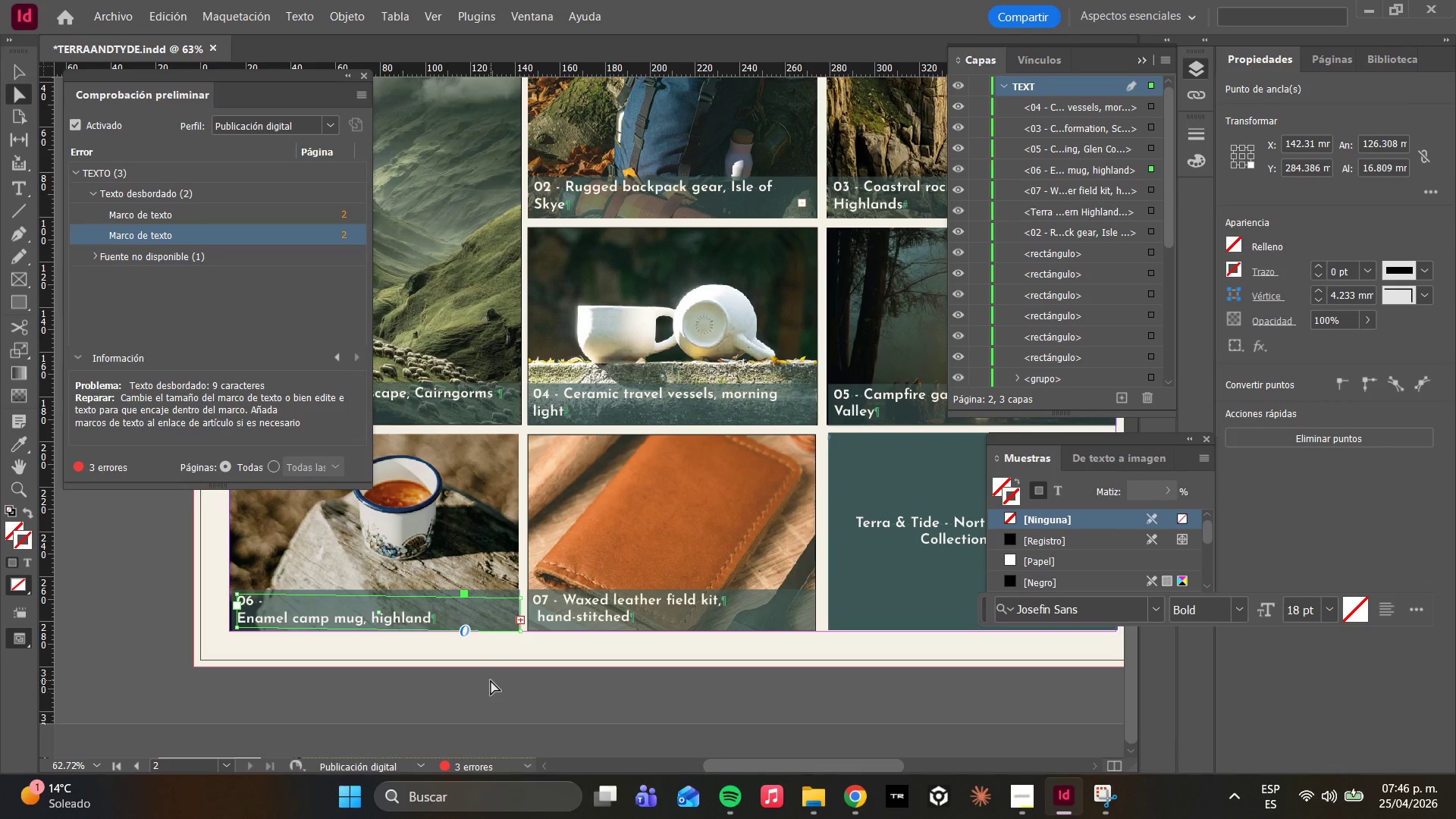 
key(Control+Z)
 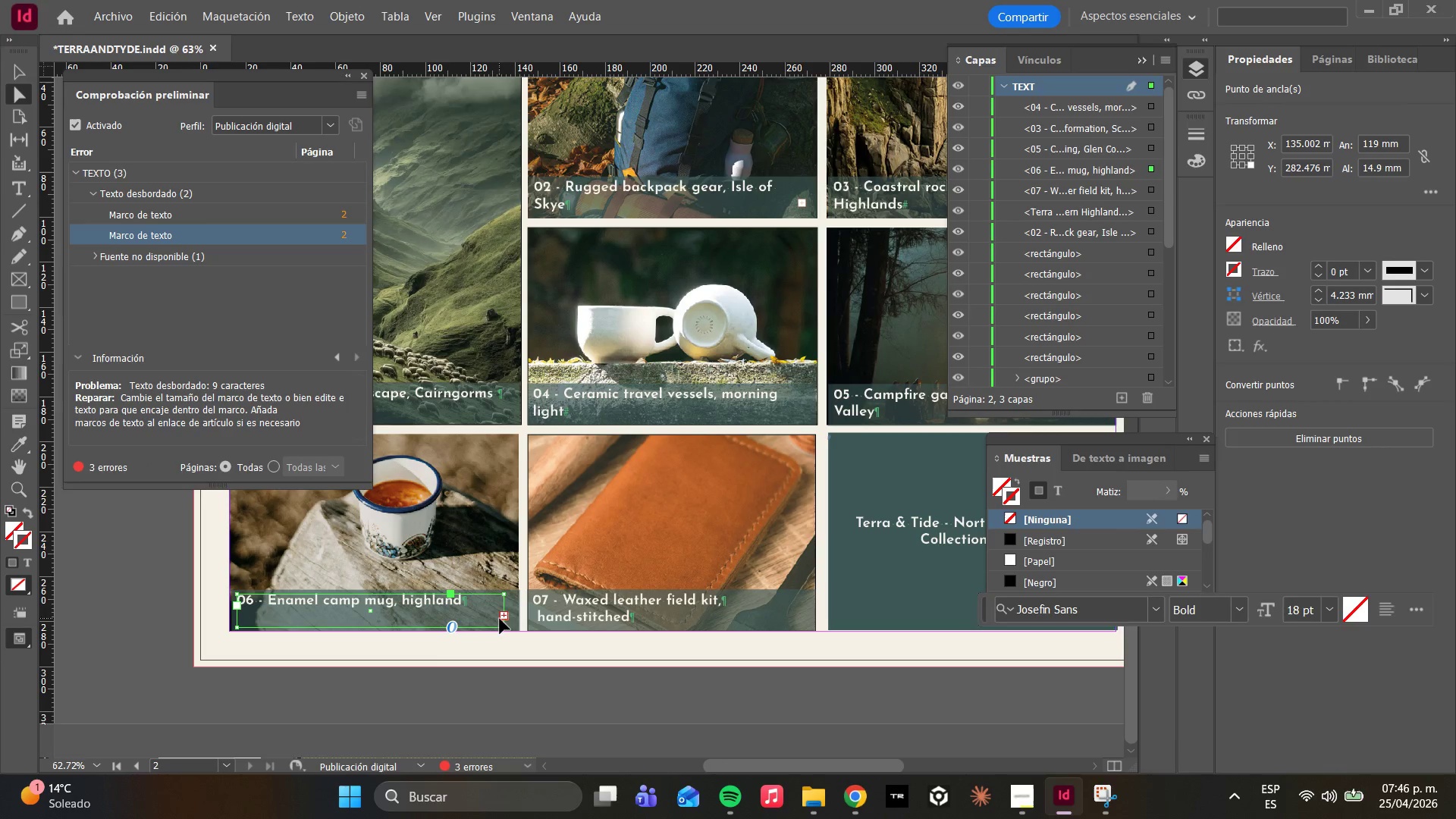 
left_click_drag(start_coordinate=[505, 622], to_coordinate=[516, 623])
 